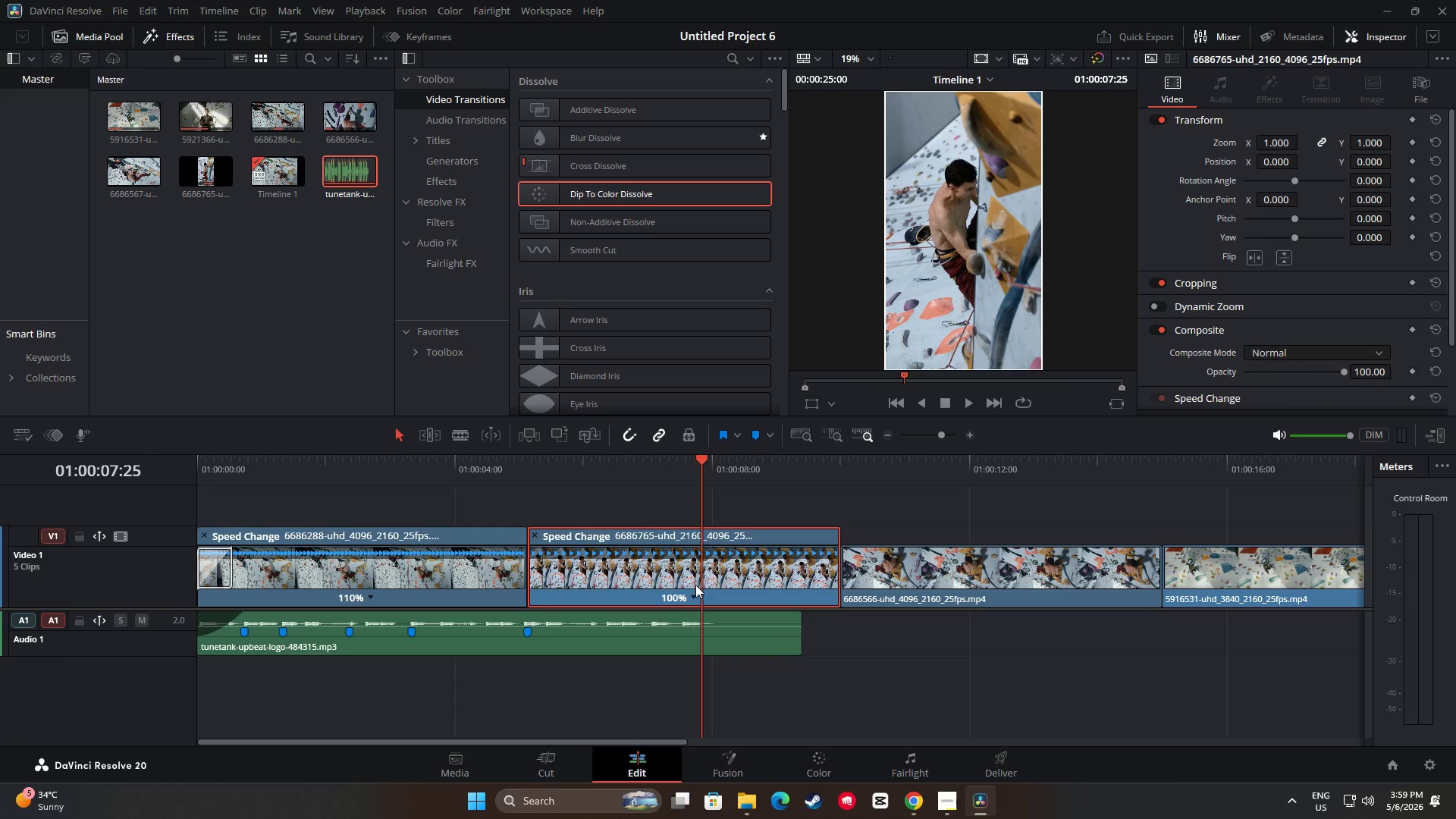 
left_click([684, 598])
 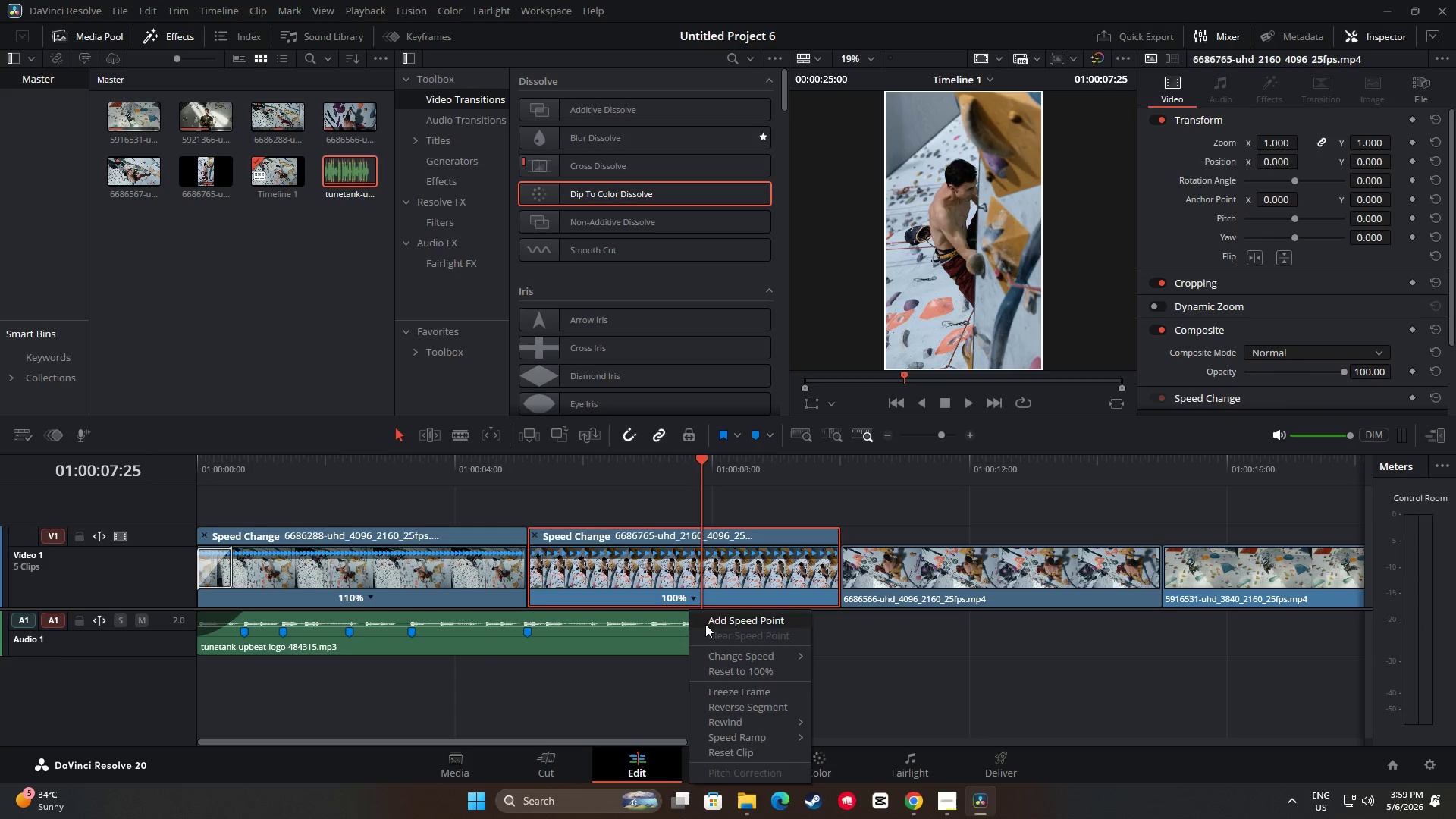 
left_click([726, 623])
 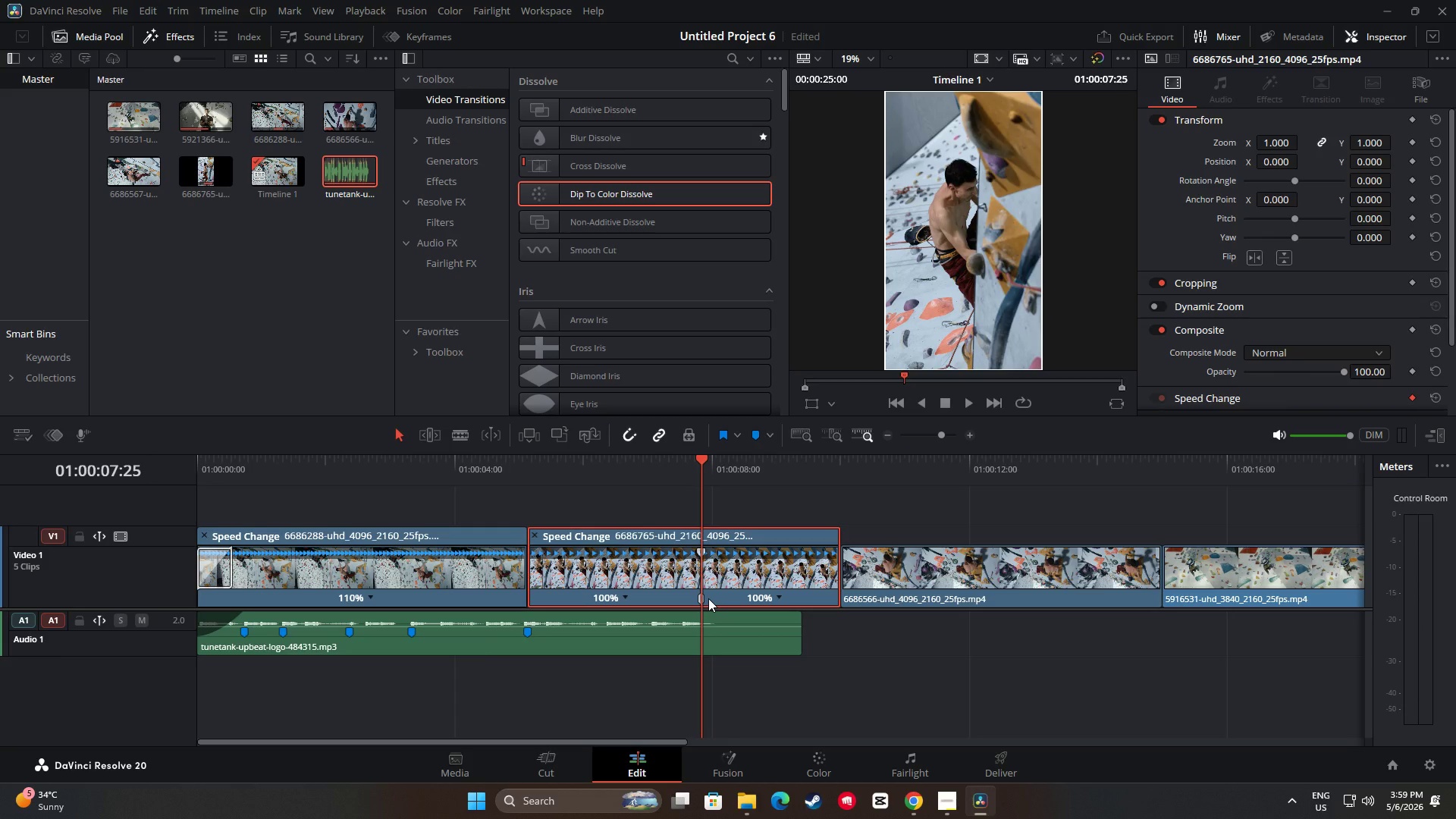 
key(Control+Z)
 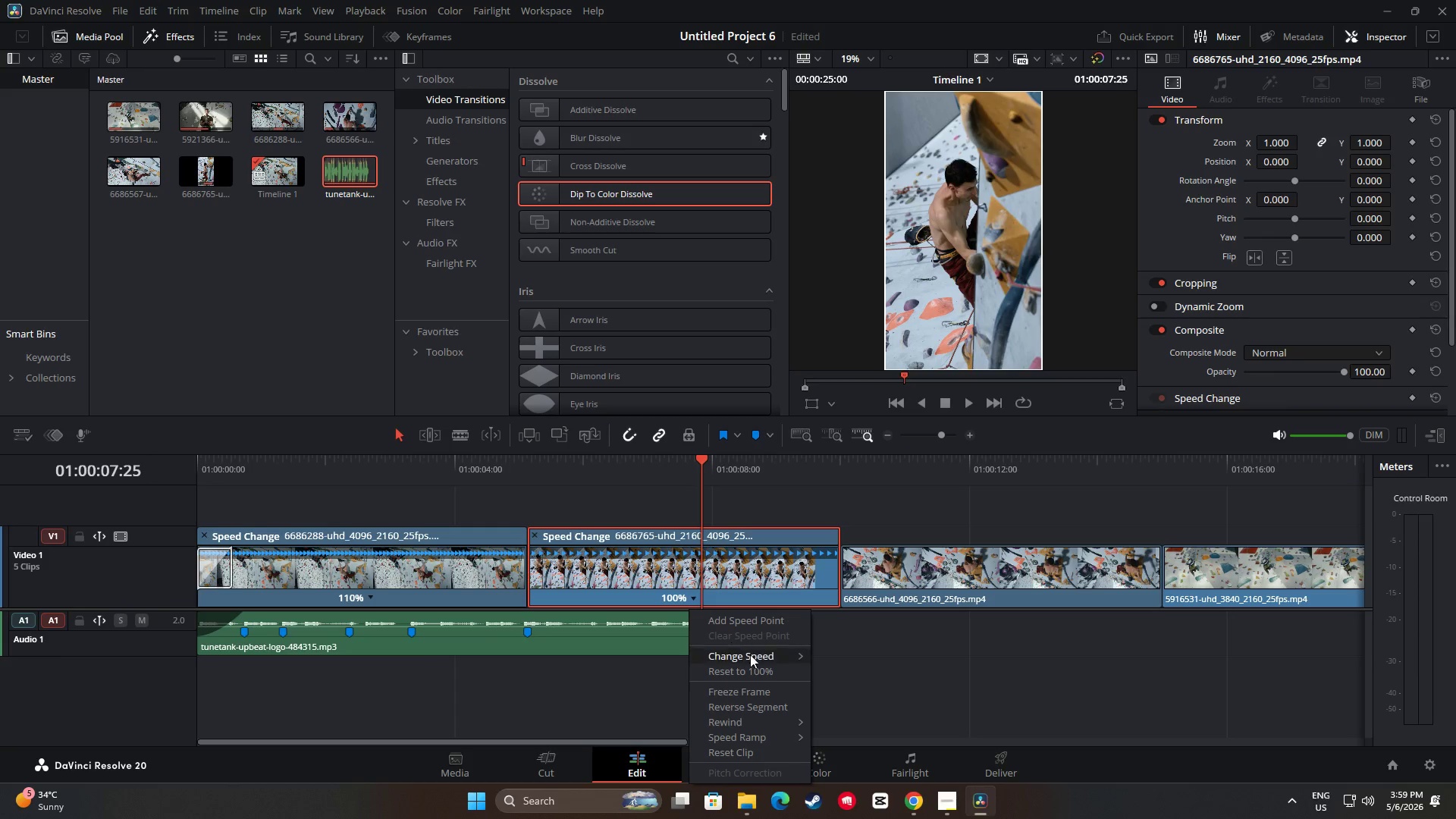 
left_click([762, 657])
 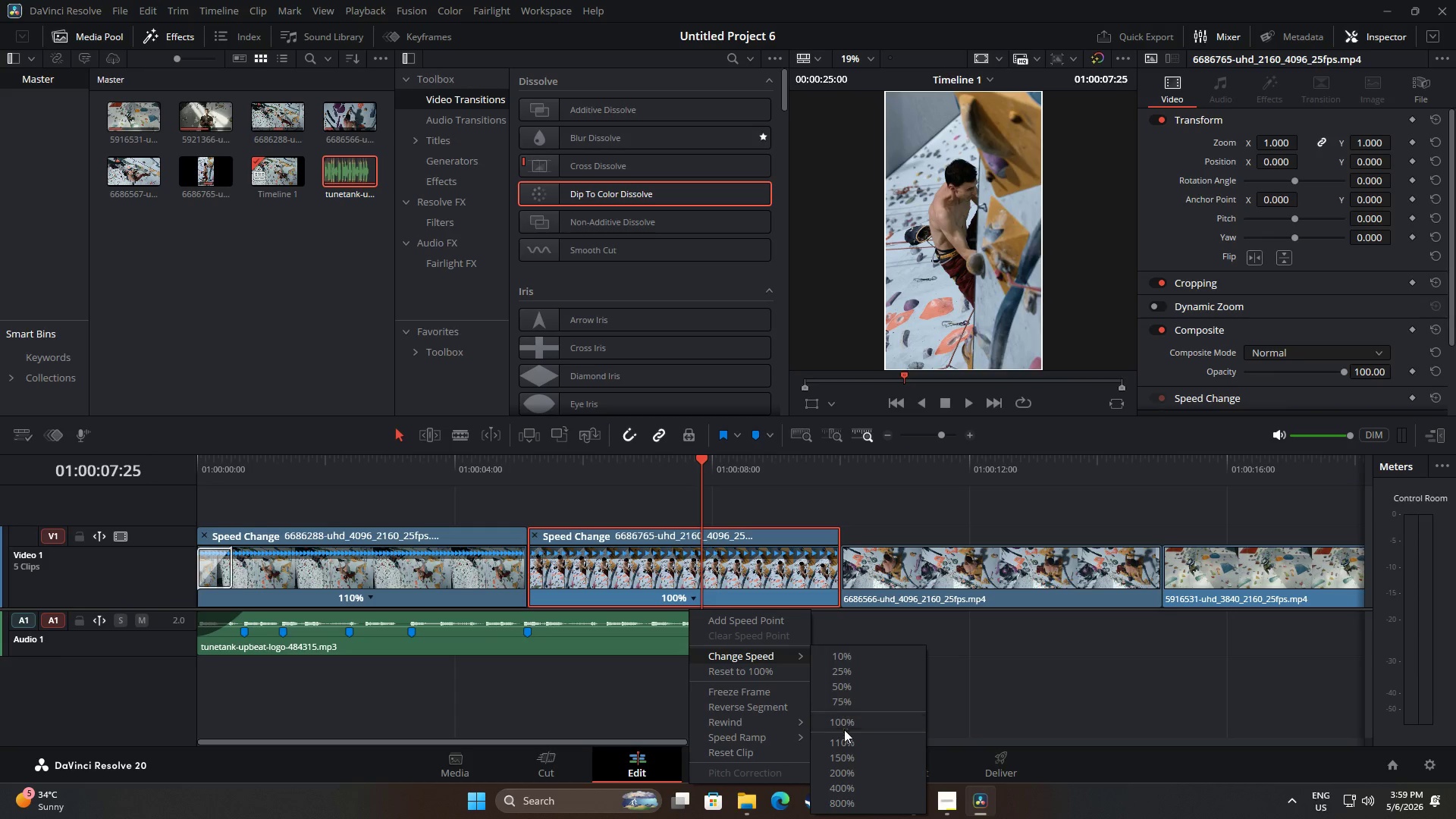 
left_click([843, 741])
 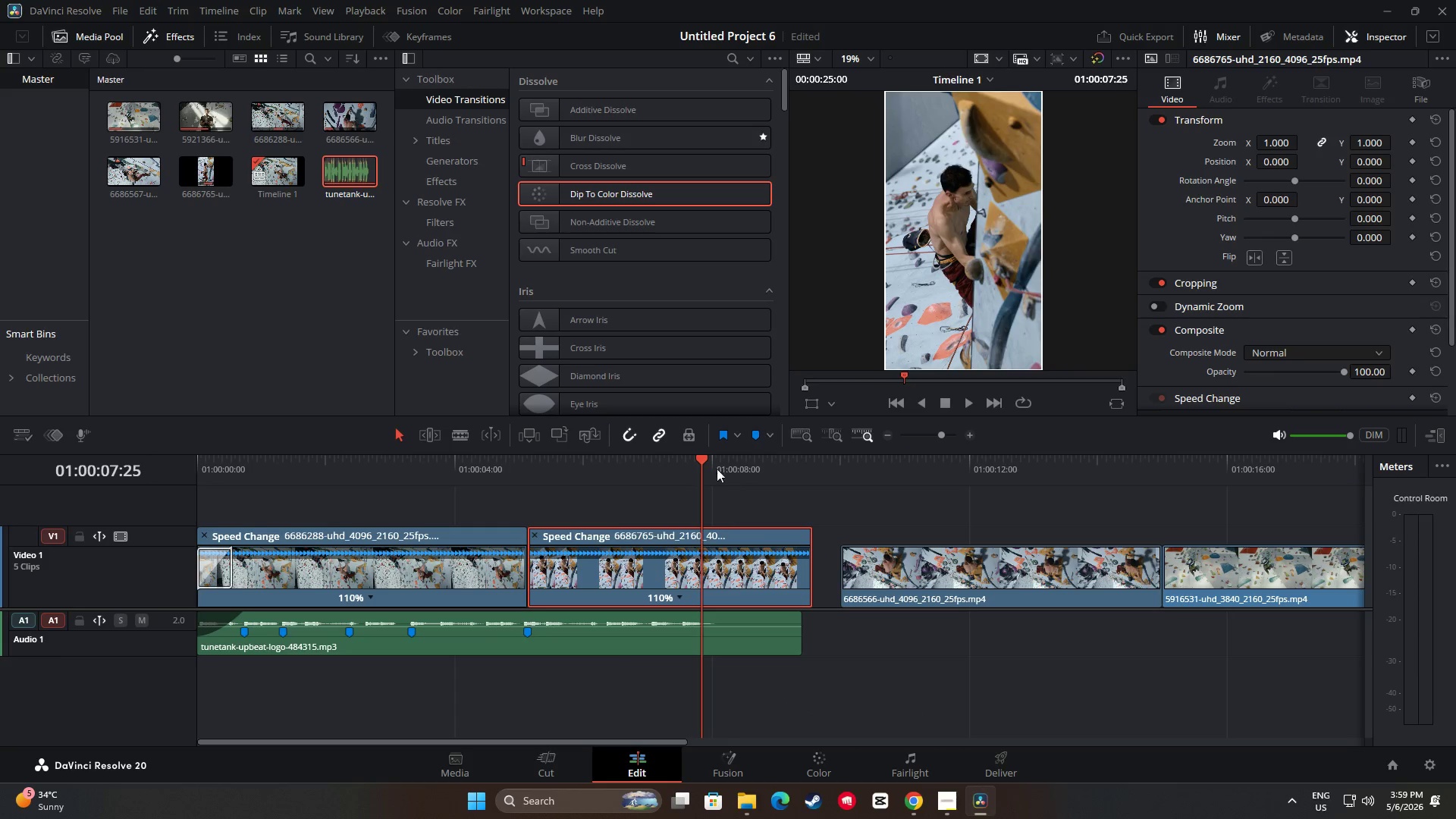 
left_click_drag(start_coordinate=[701, 451], to_coordinate=[679, 451])
 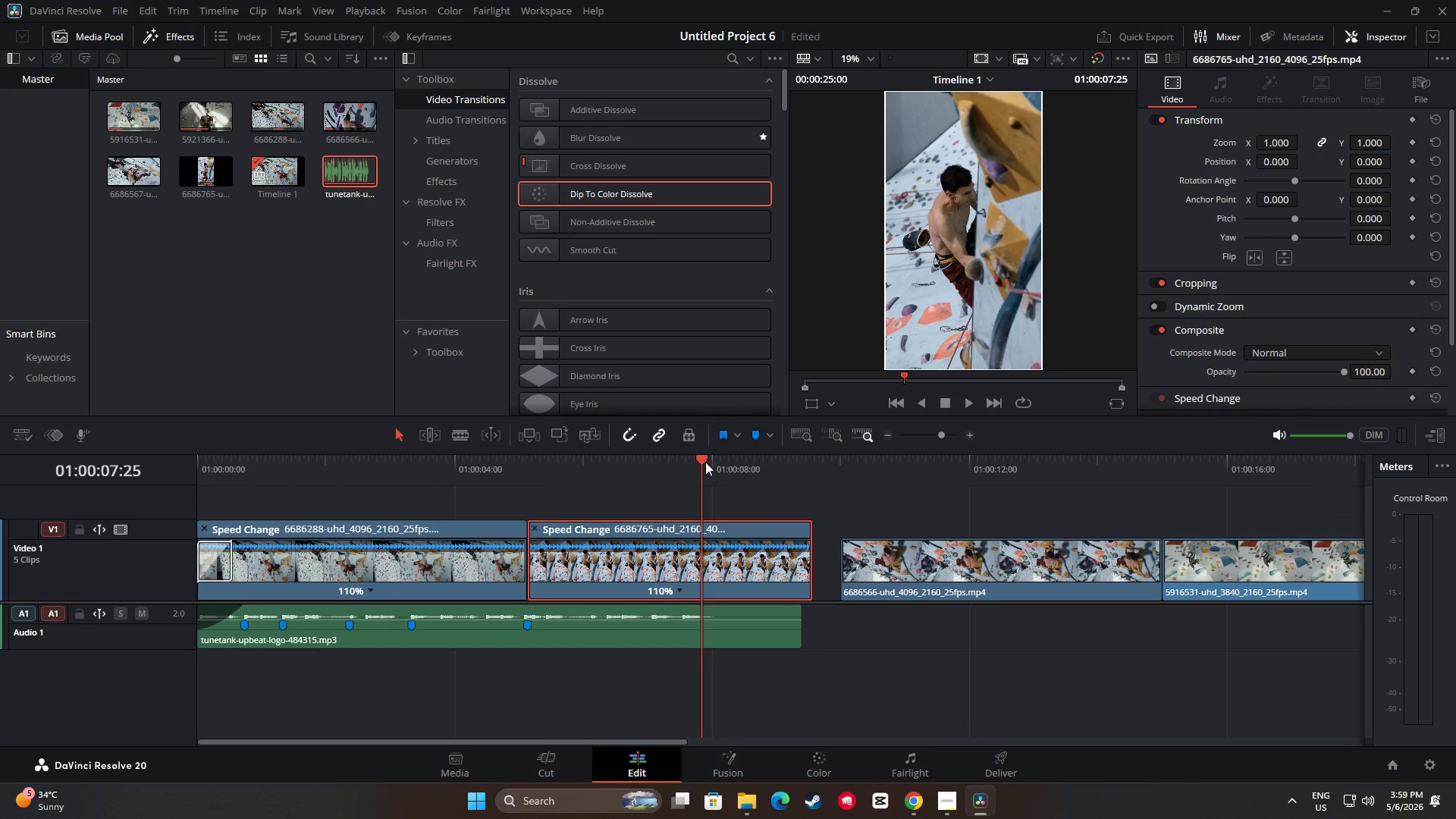 
left_click_drag(start_coordinate=[705, 463], to_coordinate=[496, 479])
 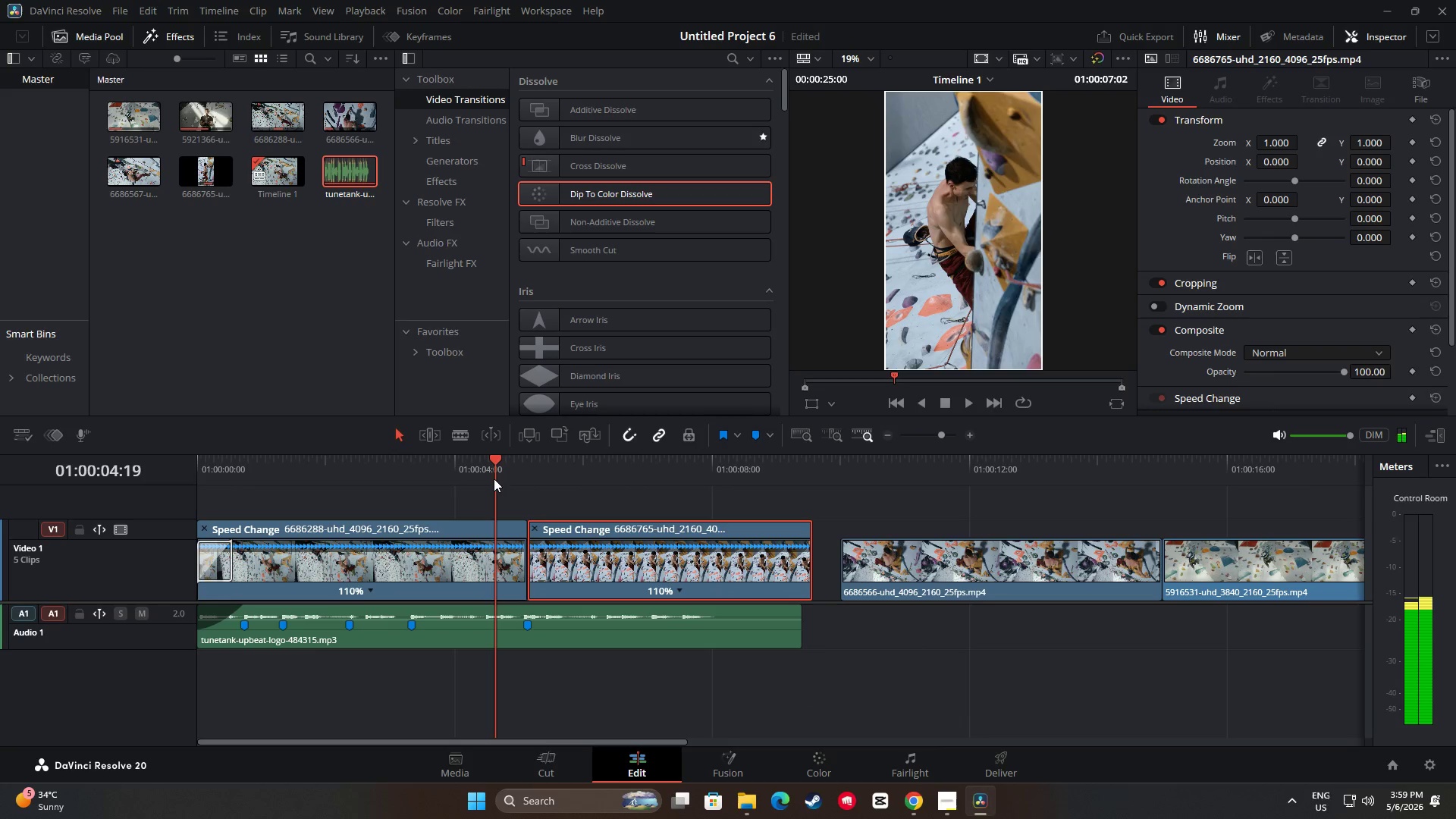 
key(Space)
 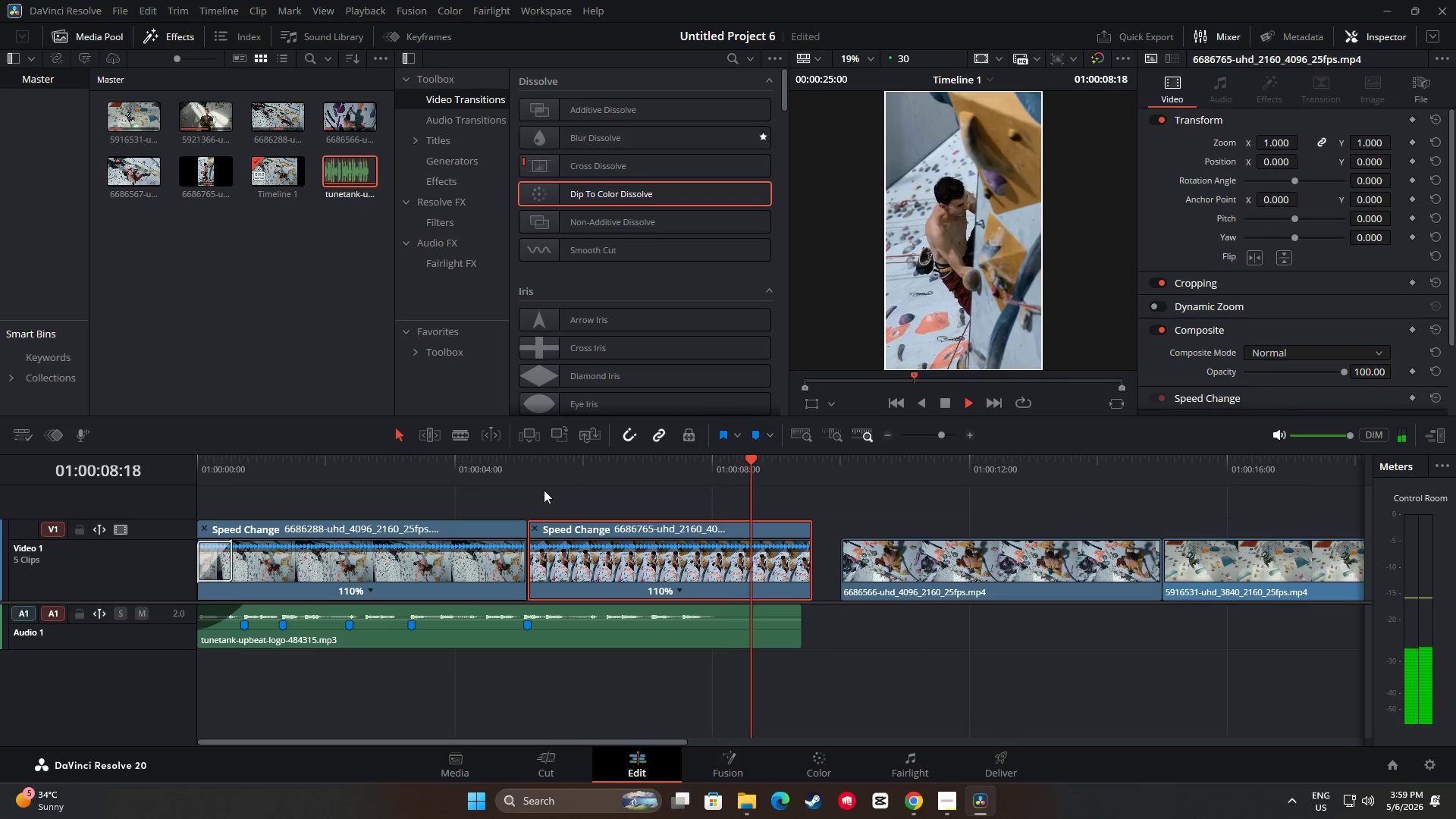 
wait(5.7)
 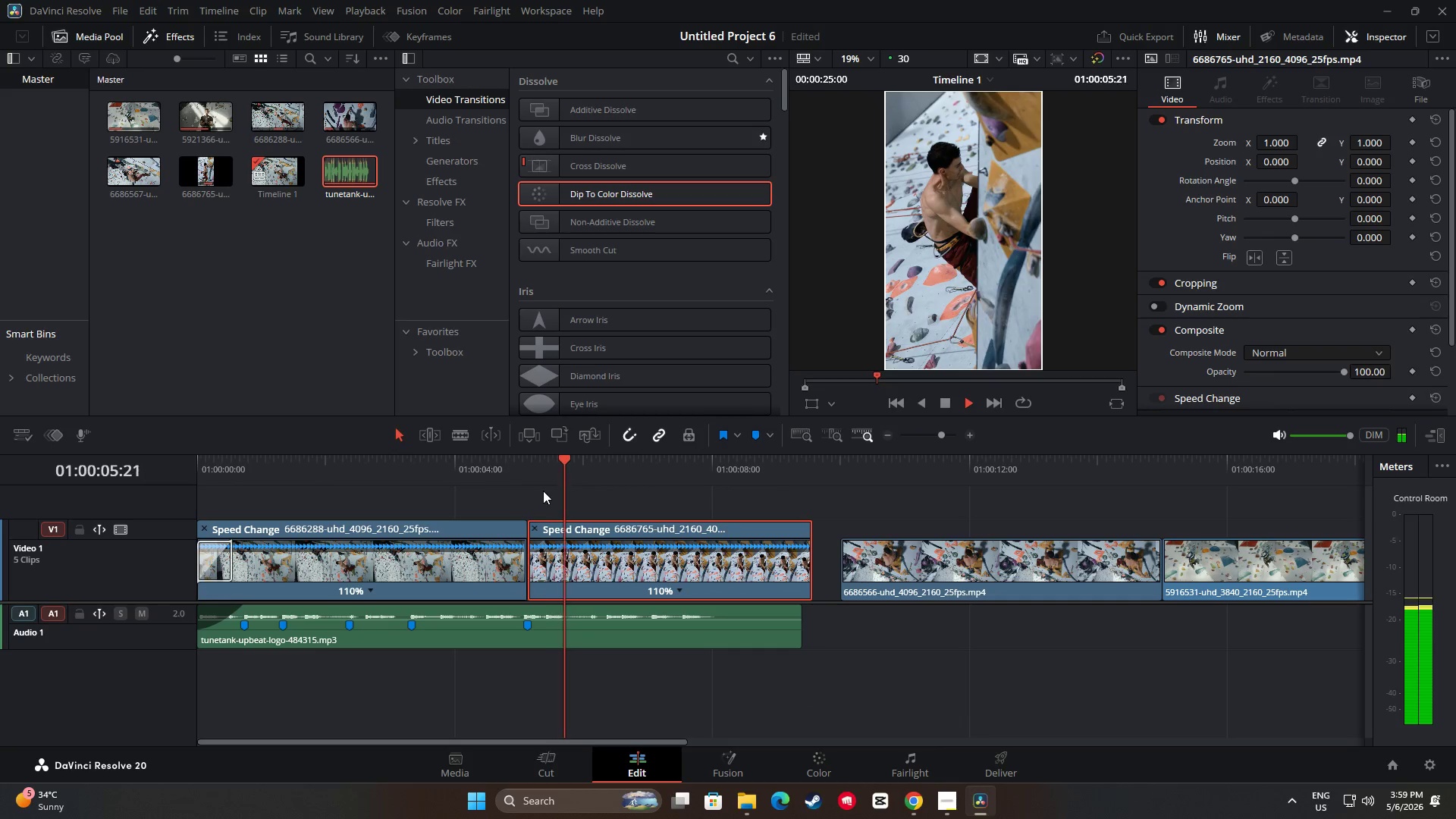 
key(Space)
 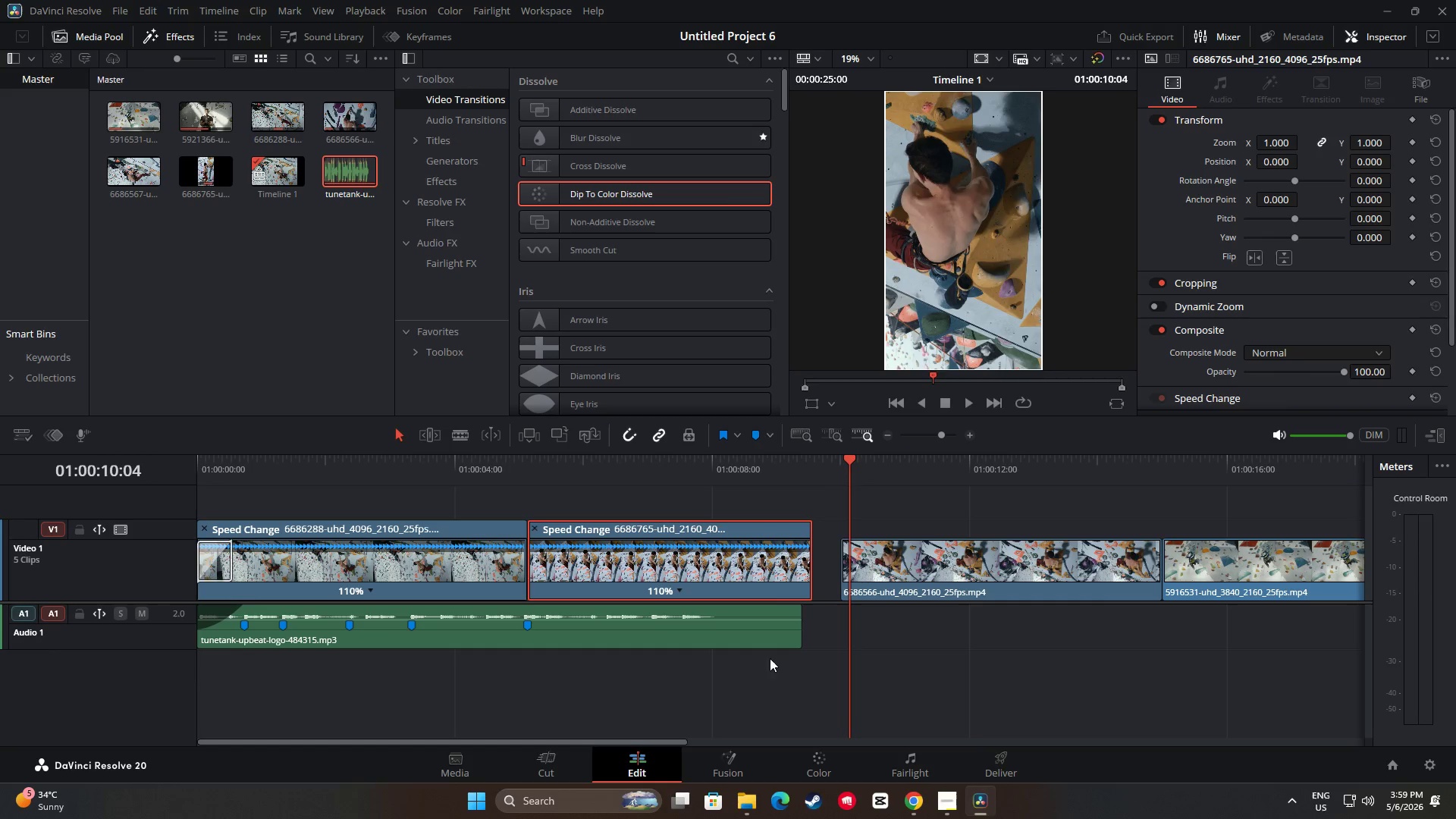 
wait(6.97)
 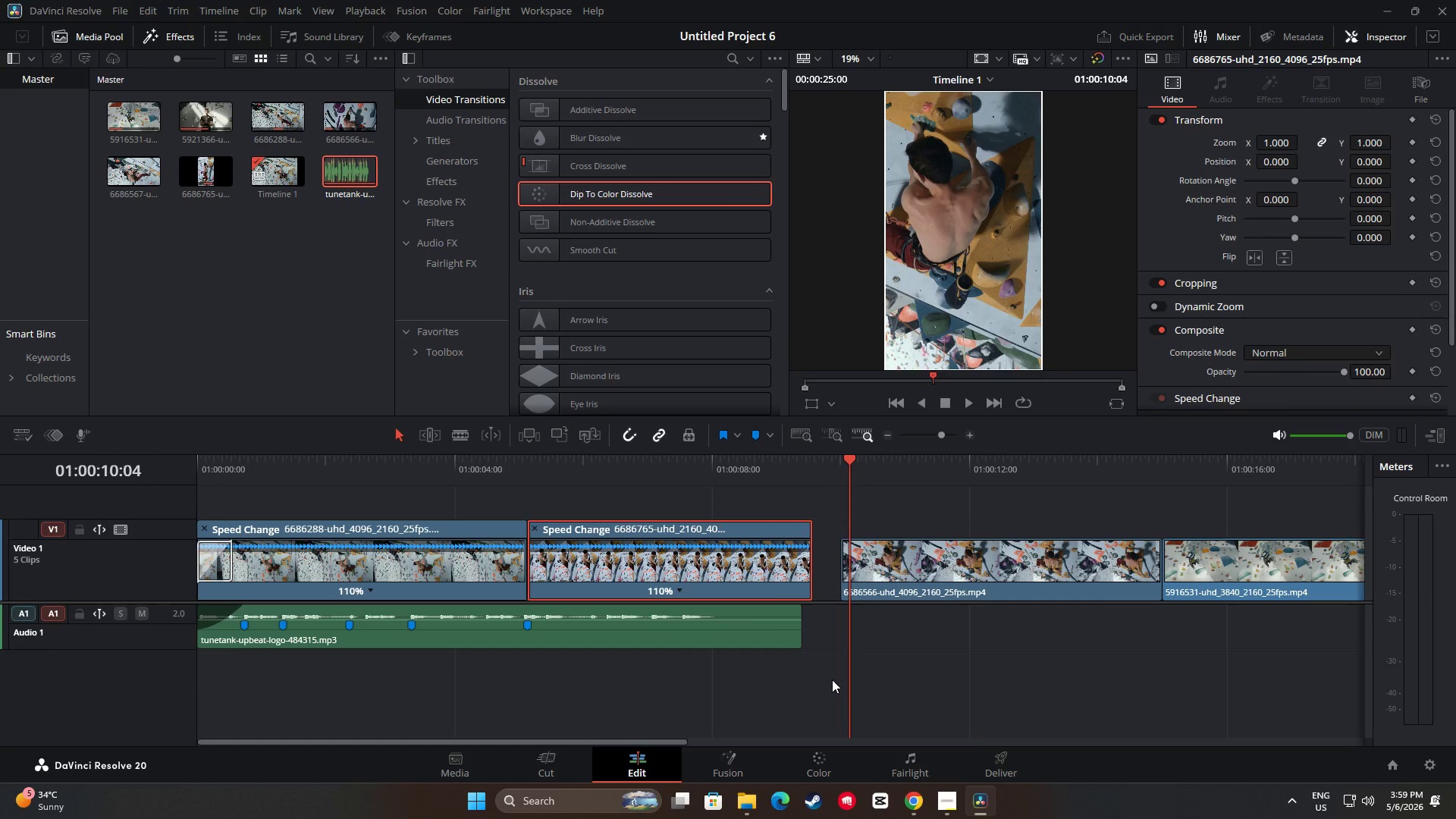 
left_click_drag(start_coordinate=[799, 627], to_coordinate=[702, 624])
 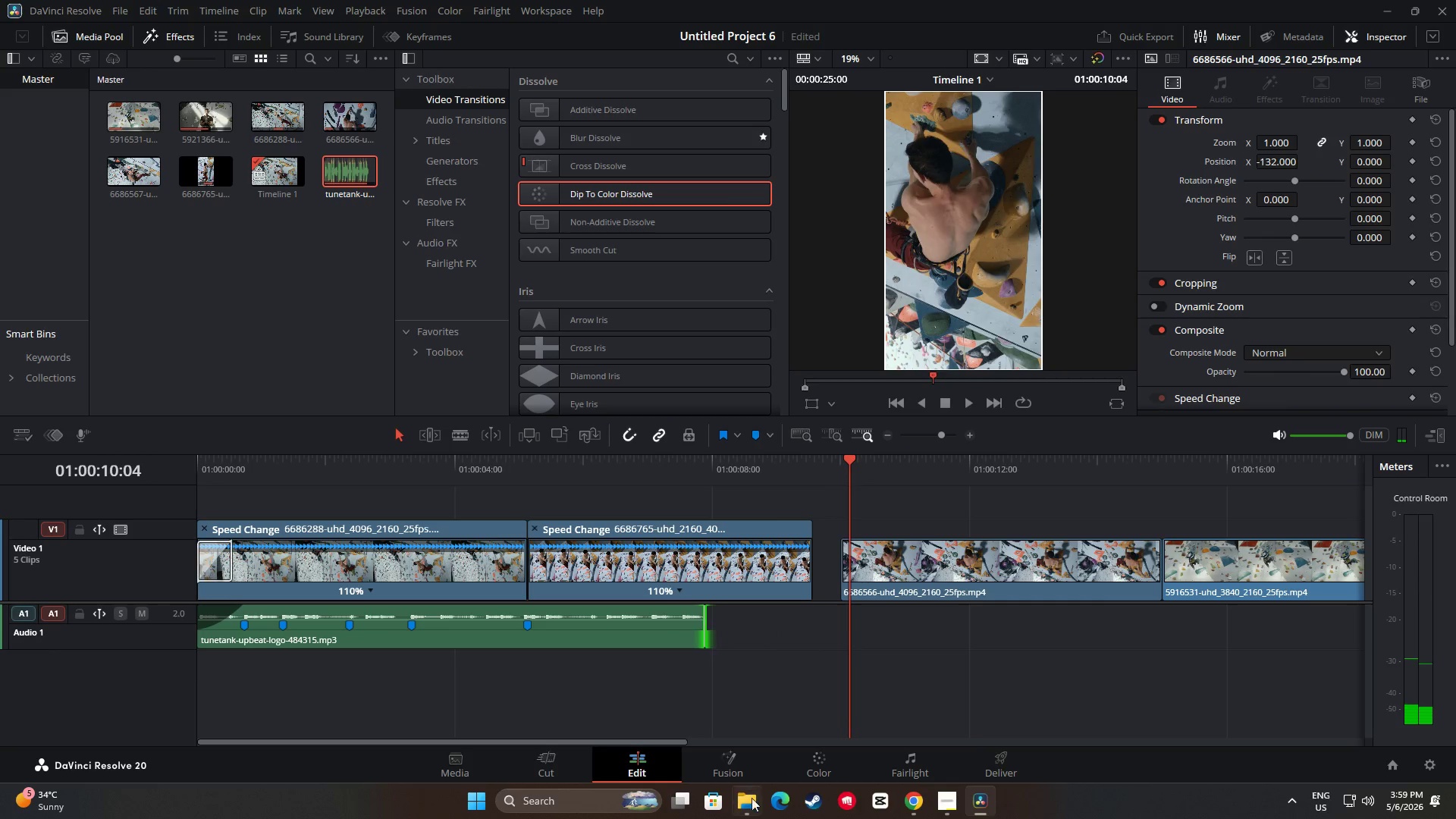 
left_click([750, 808])
 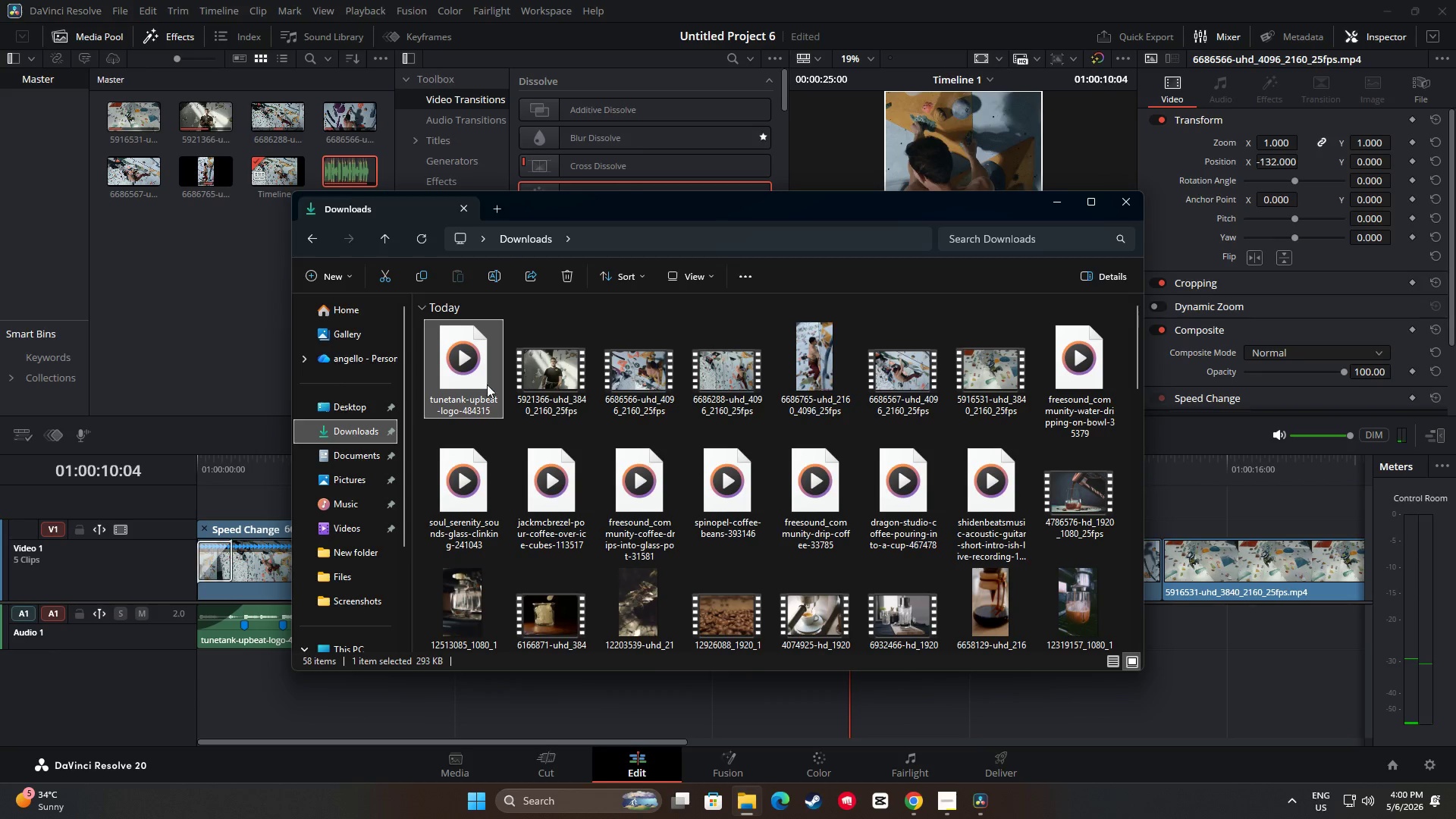 
left_click_drag(start_coordinate=[466, 372], to_coordinate=[1196, 643])
 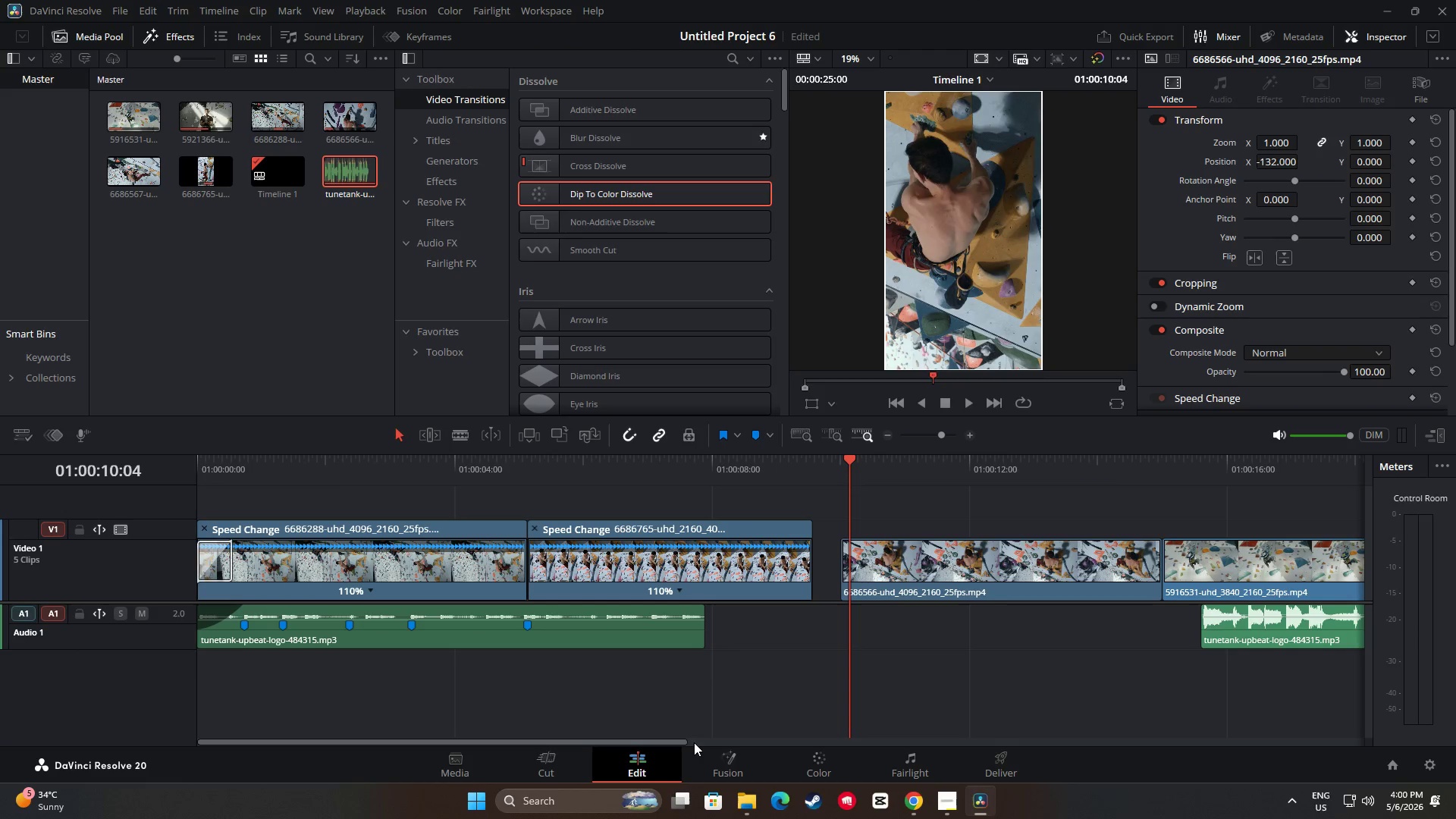 
left_click_drag(start_coordinate=[679, 742], to_coordinate=[745, 741])
 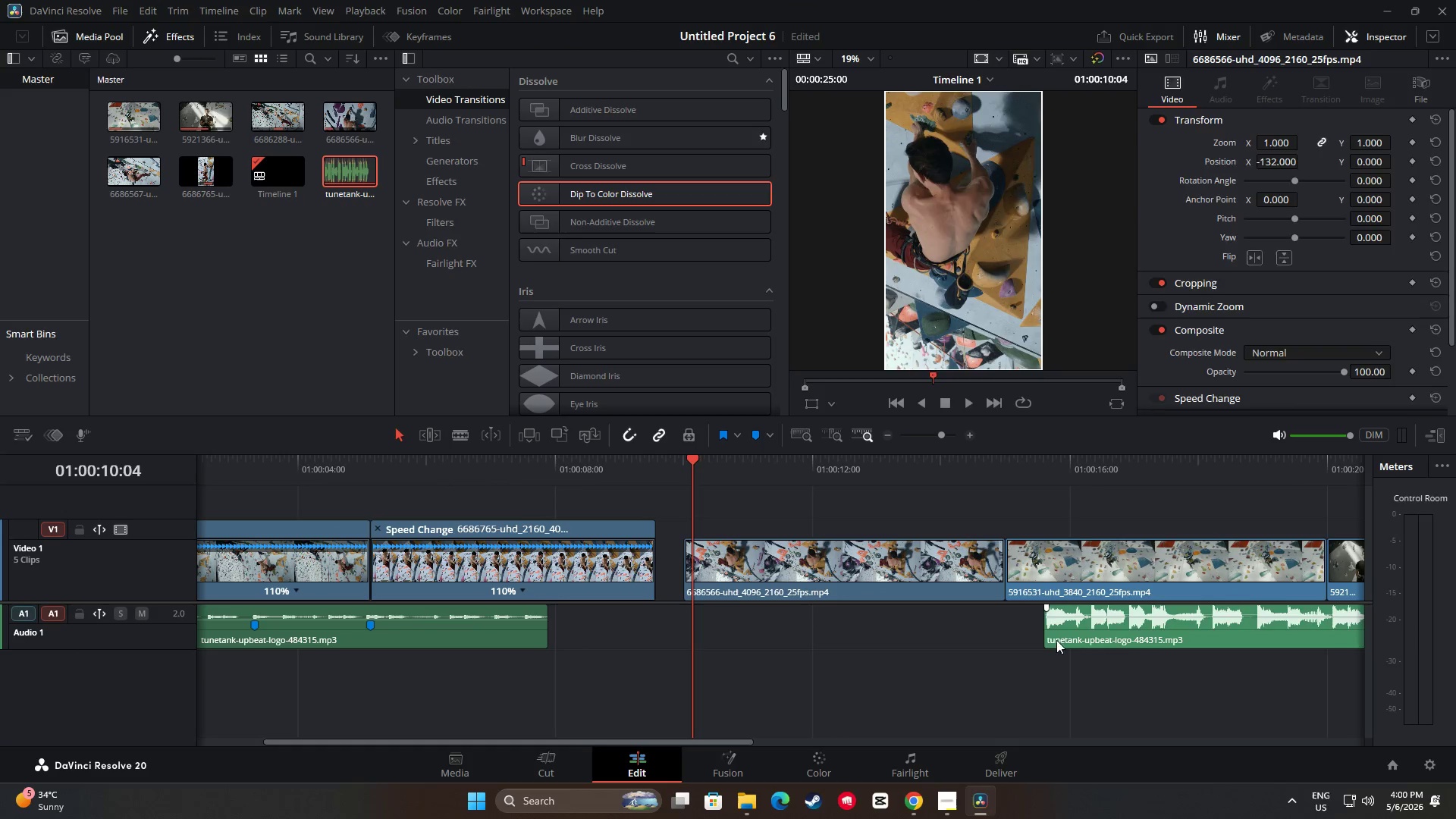 
left_click_drag(start_coordinate=[1091, 633], to_coordinate=[598, 634])
 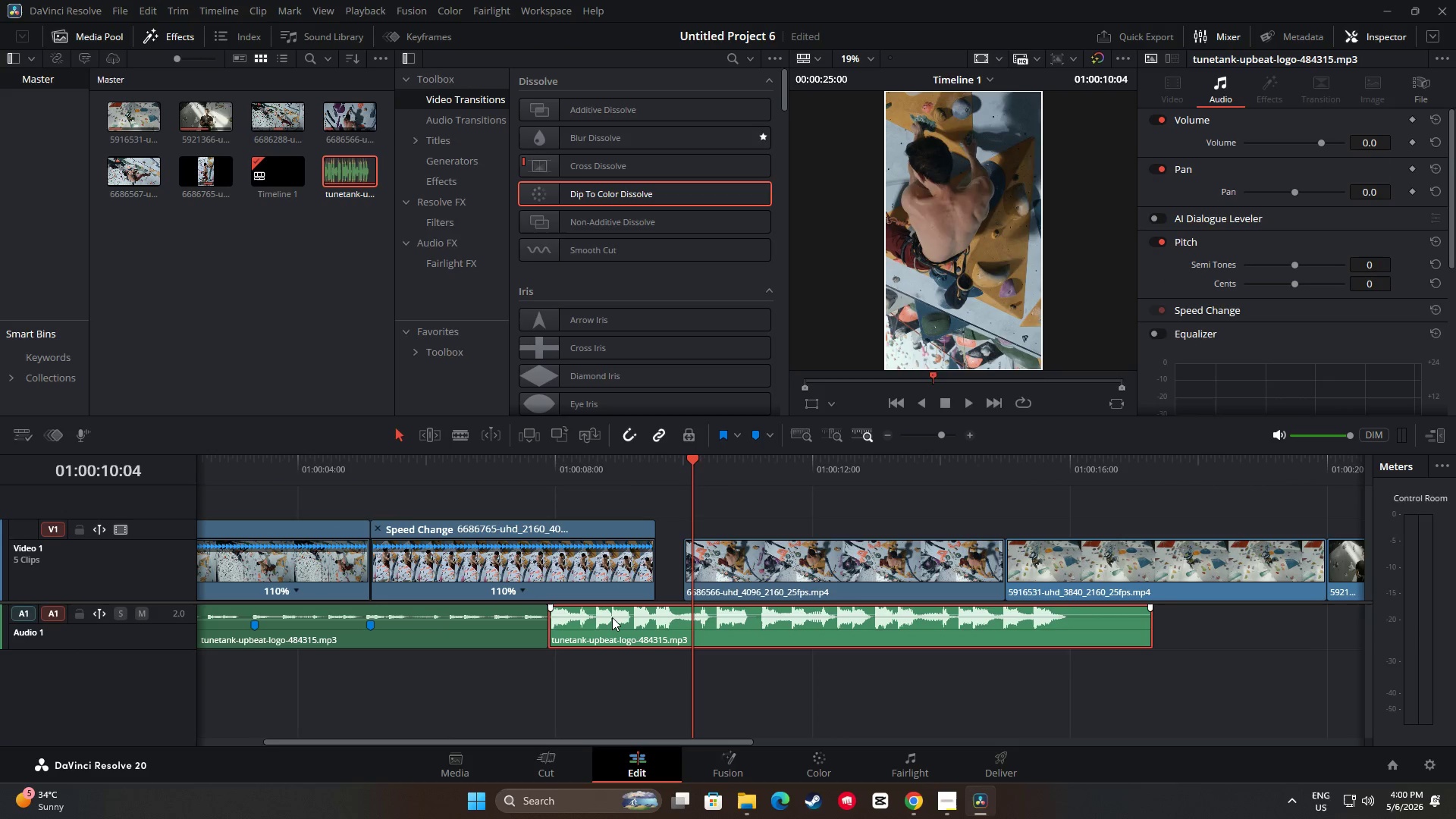 
left_click([612, 617])
 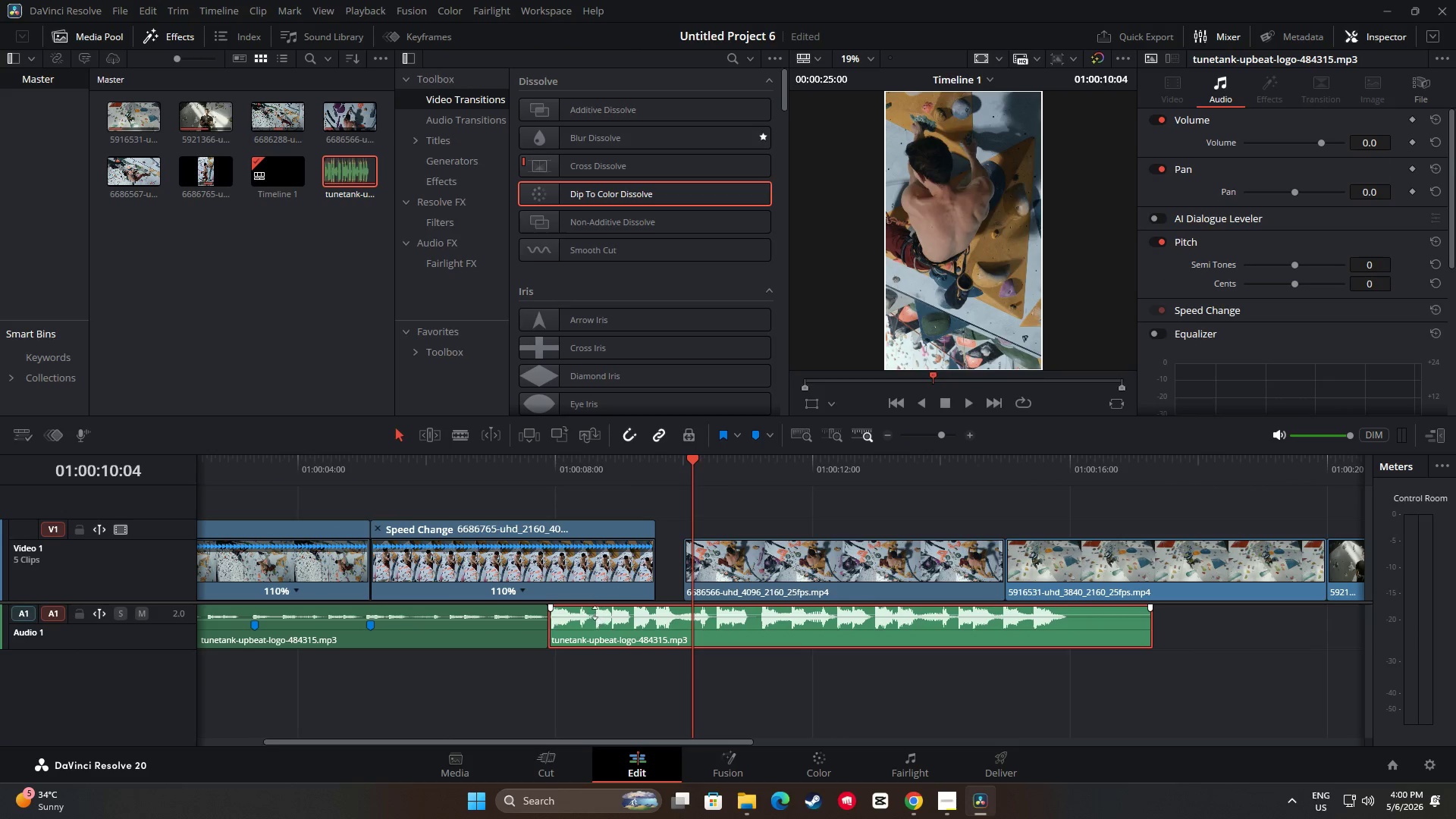 
left_click_drag(start_coordinate=[596, 614], to_coordinate=[597, 618])
 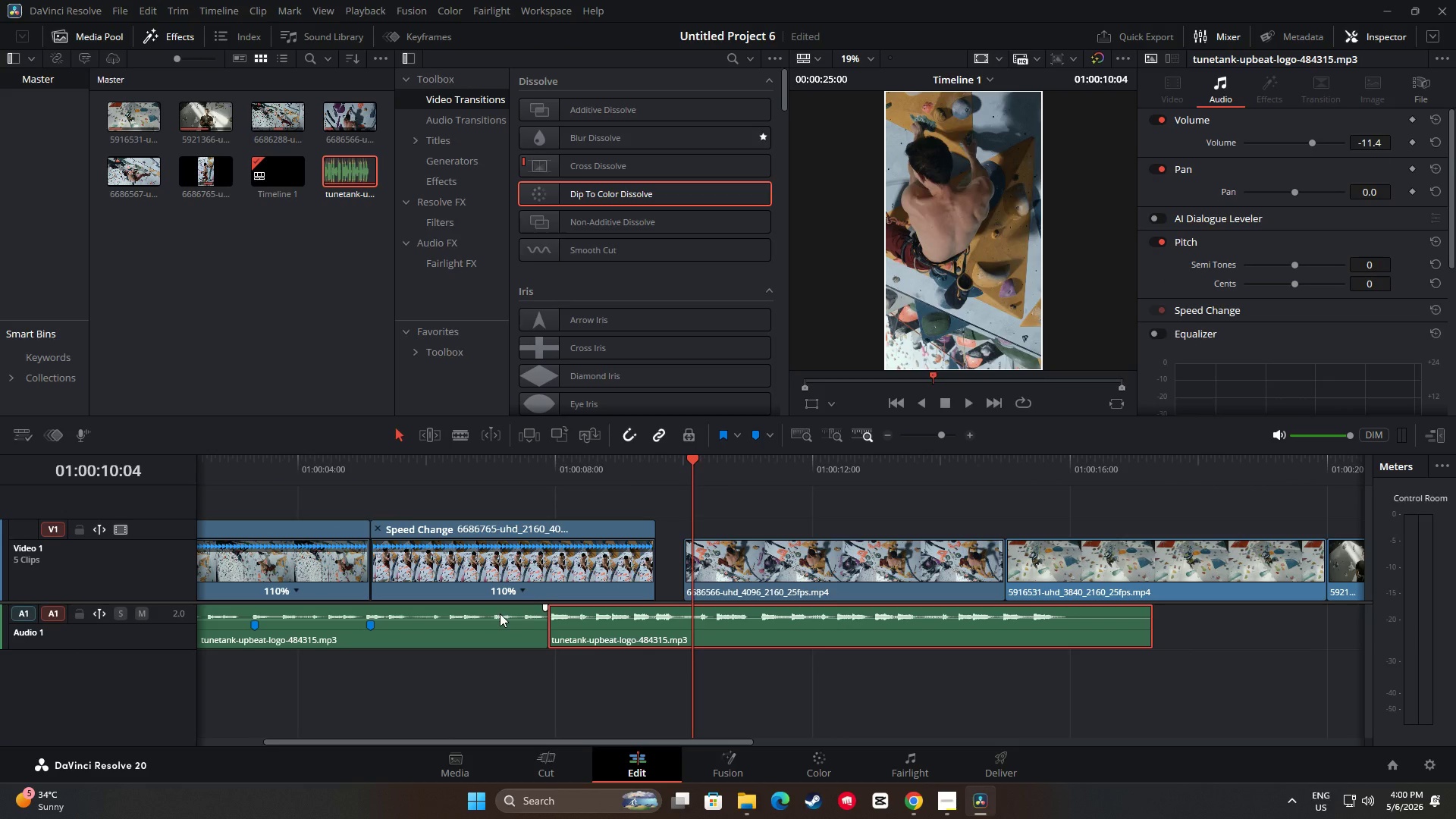 
left_click([500, 613])
 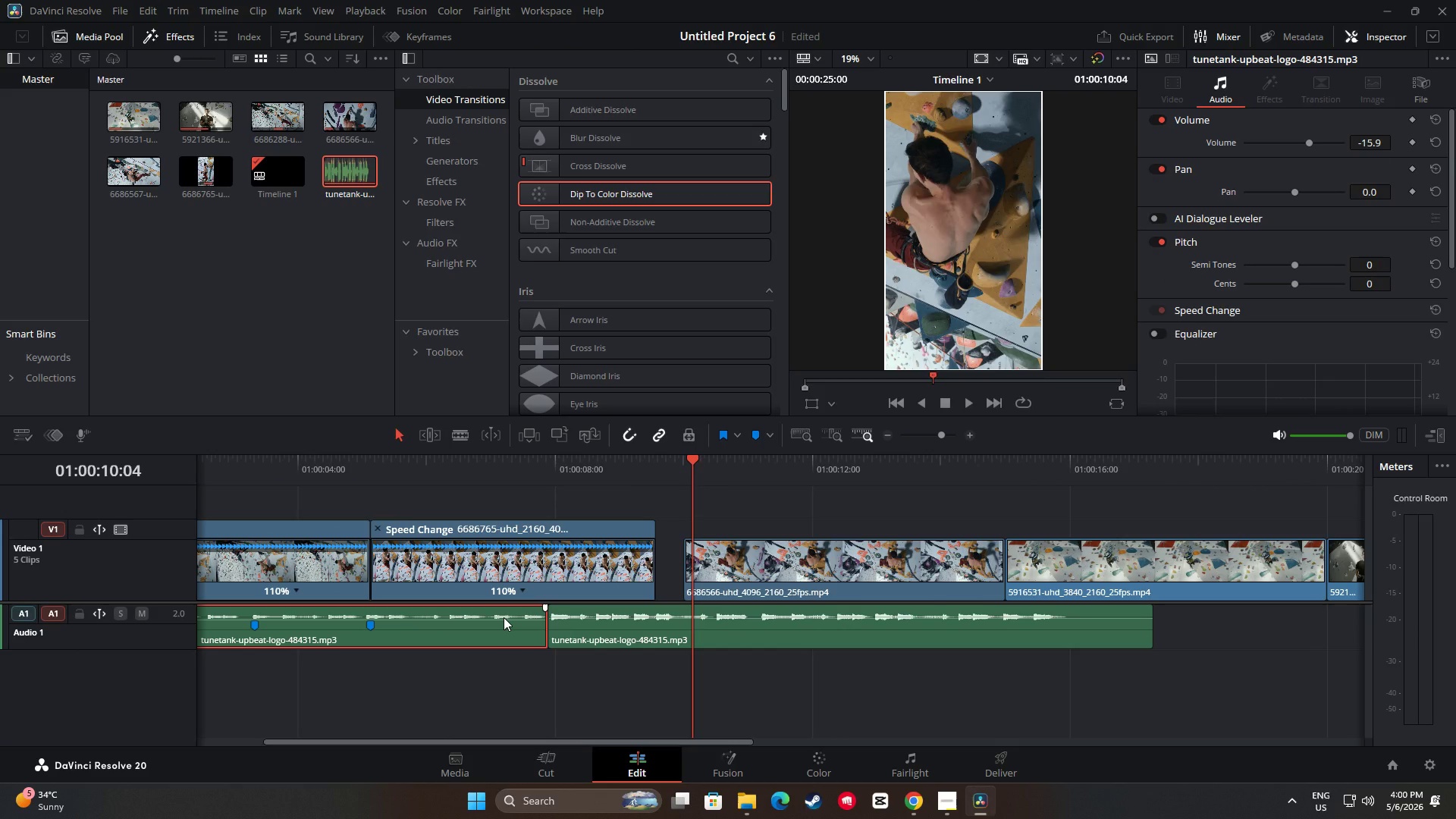 
left_click([504, 617])
 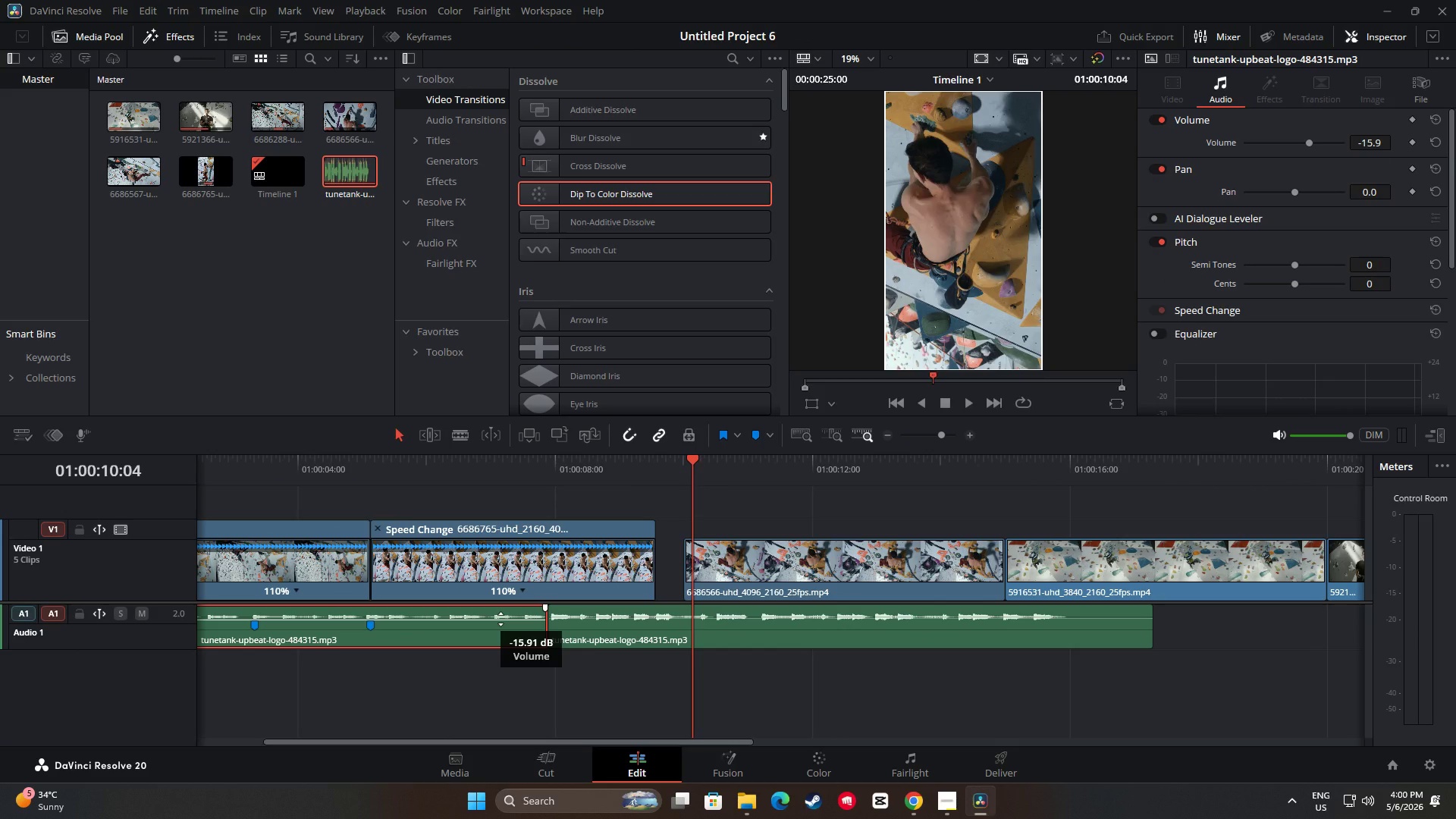 
left_click([500, 619])
 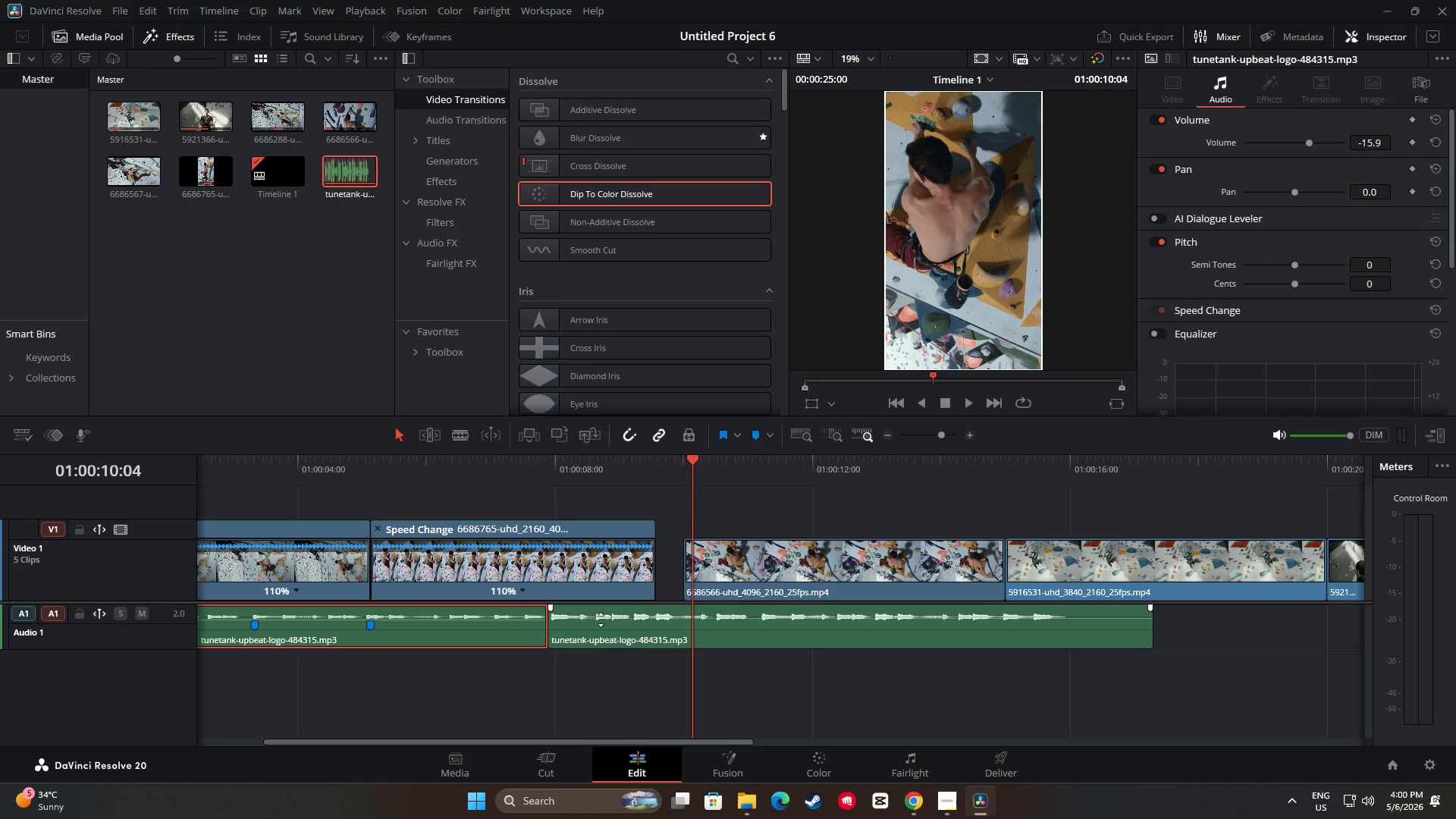 
left_click([601, 620])
 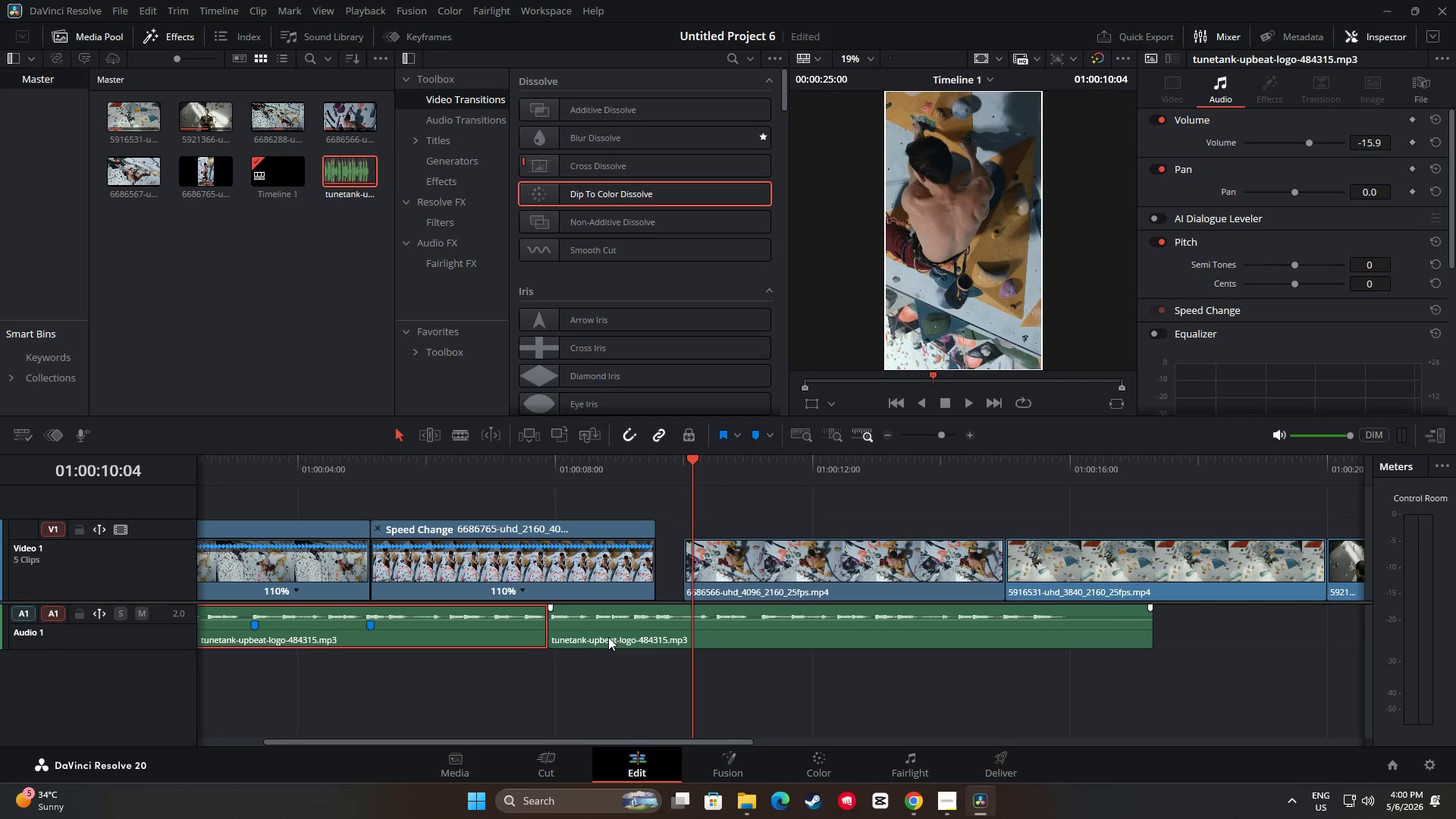 
left_click_drag(start_coordinate=[695, 462], to_coordinate=[519, 472])
 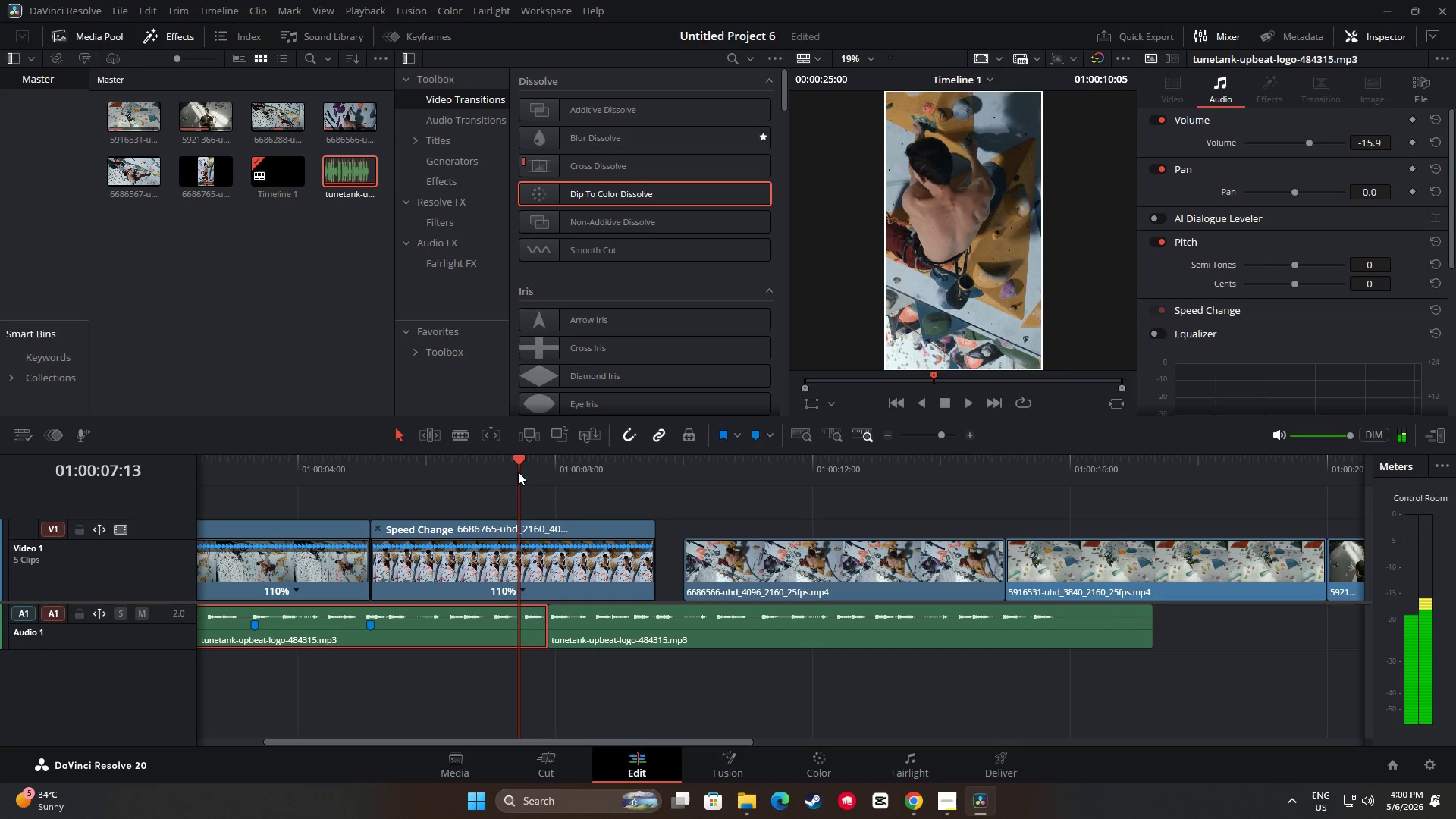 
key(Space)
 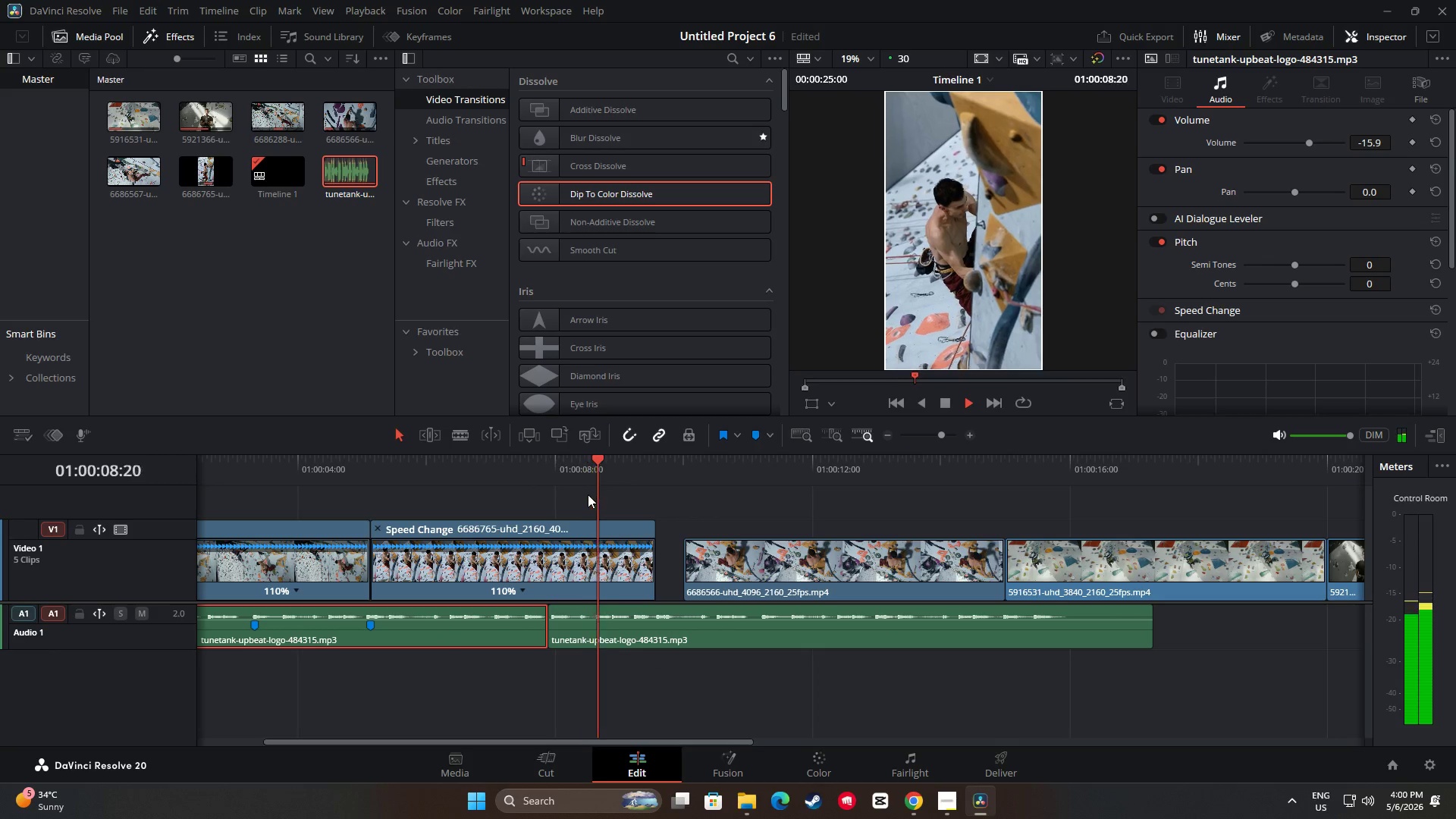 
key(Space)
 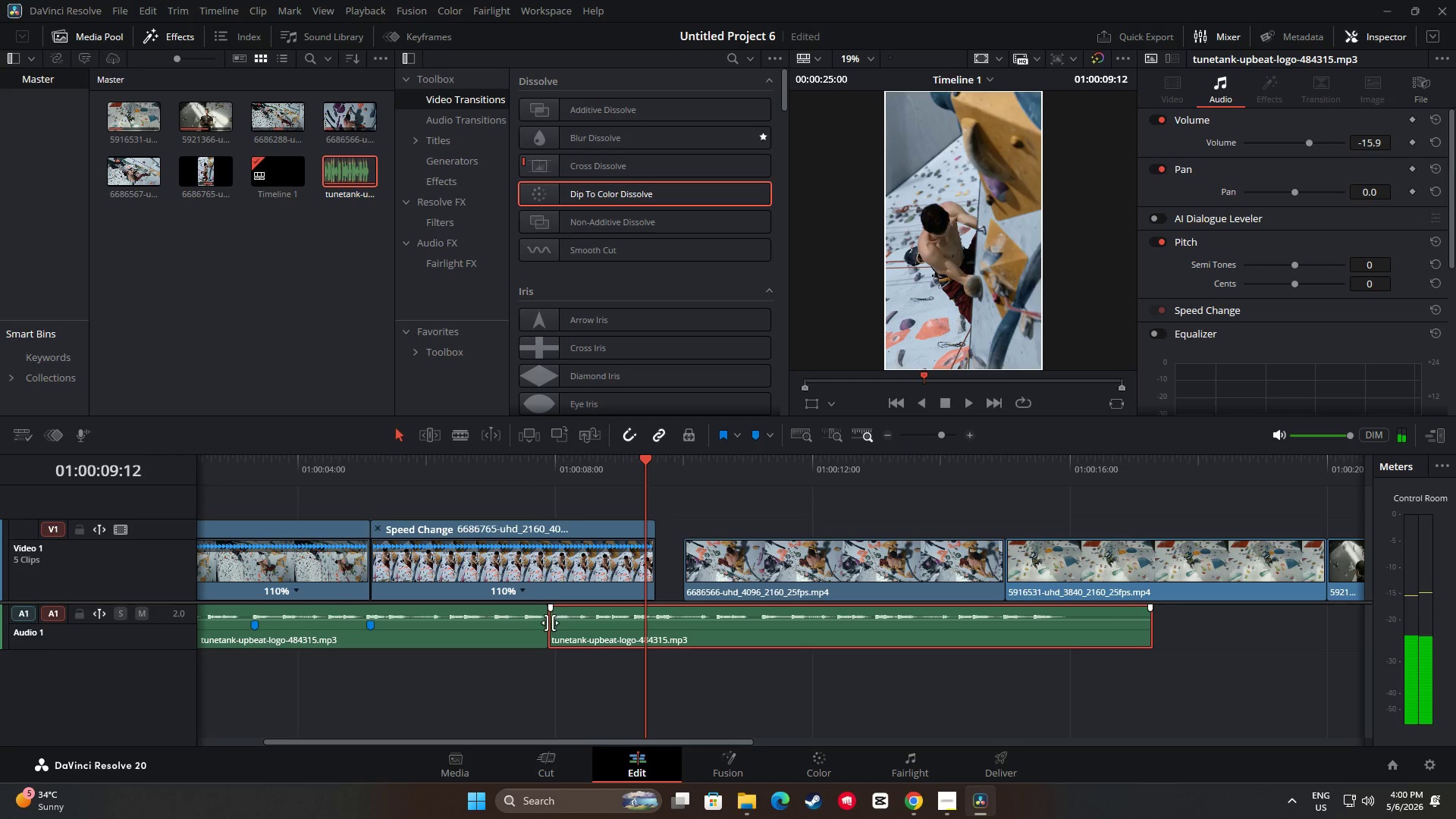 
left_click_drag(start_coordinate=[557, 624], to_coordinate=[566, 625])
 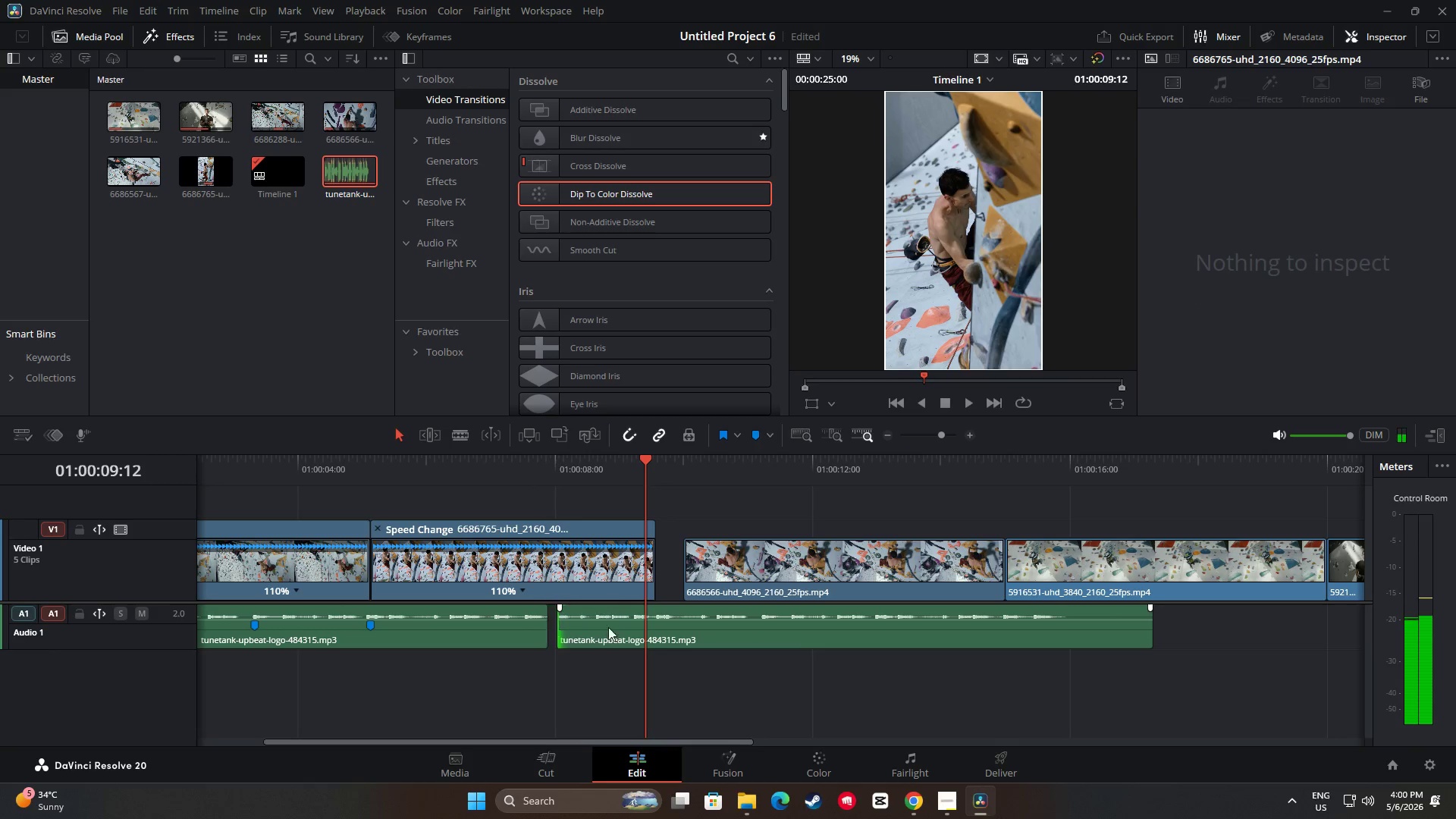 
left_click_drag(start_coordinate=[632, 625], to_coordinate=[617, 623])
 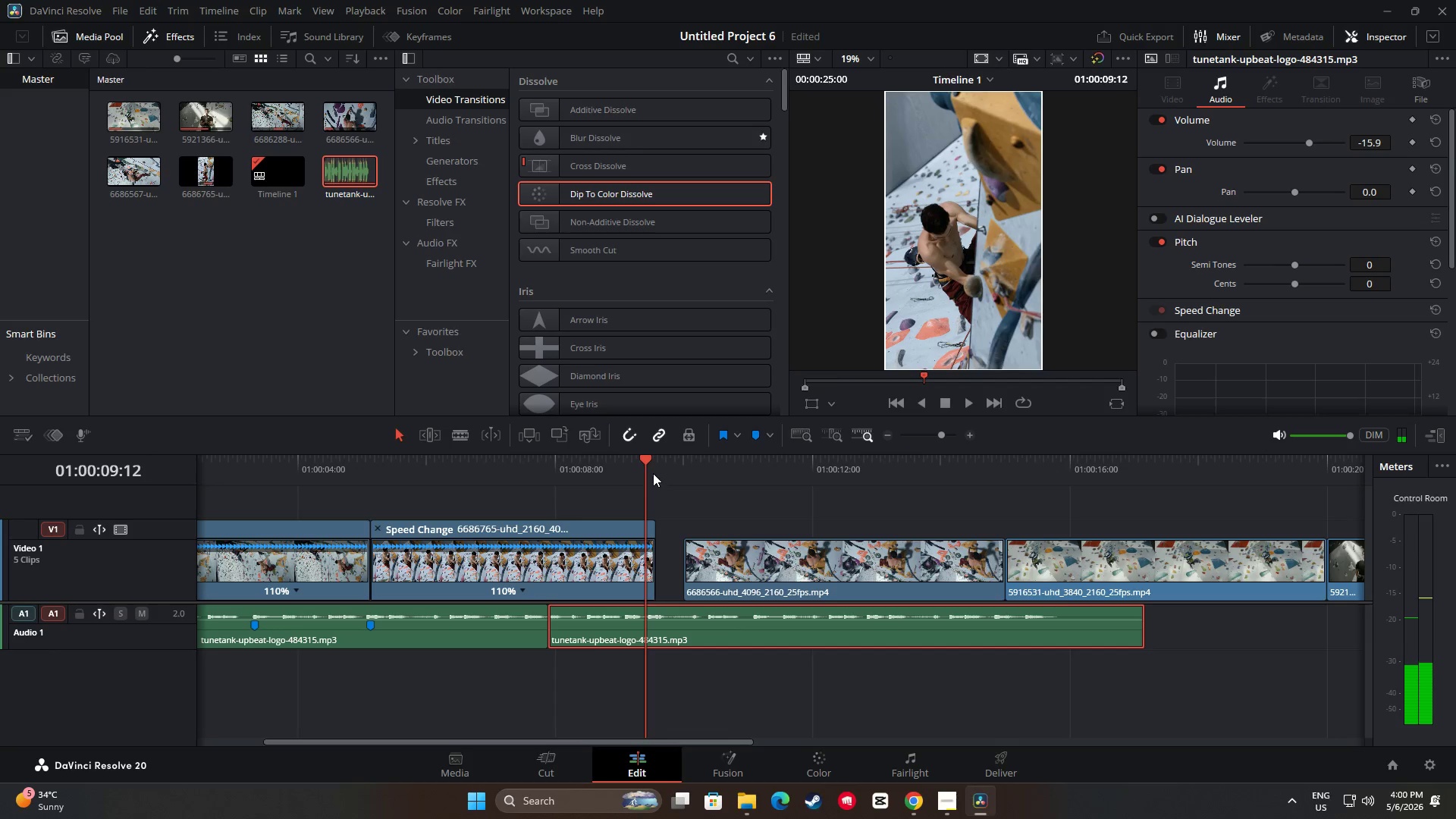 
left_click_drag(start_coordinate=[647, 465], to_coordinate=[544, 471])
 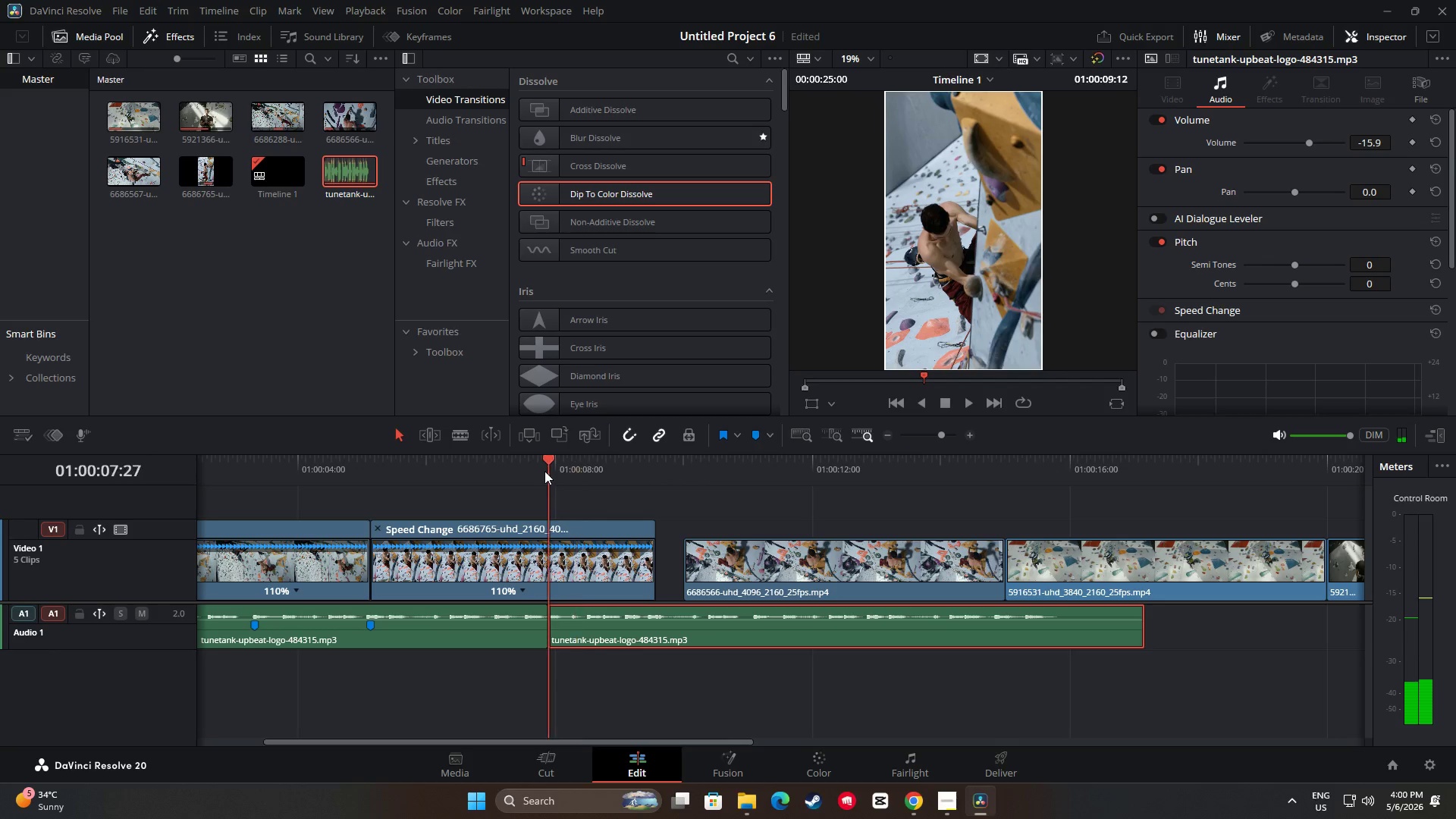 
key(Space)
 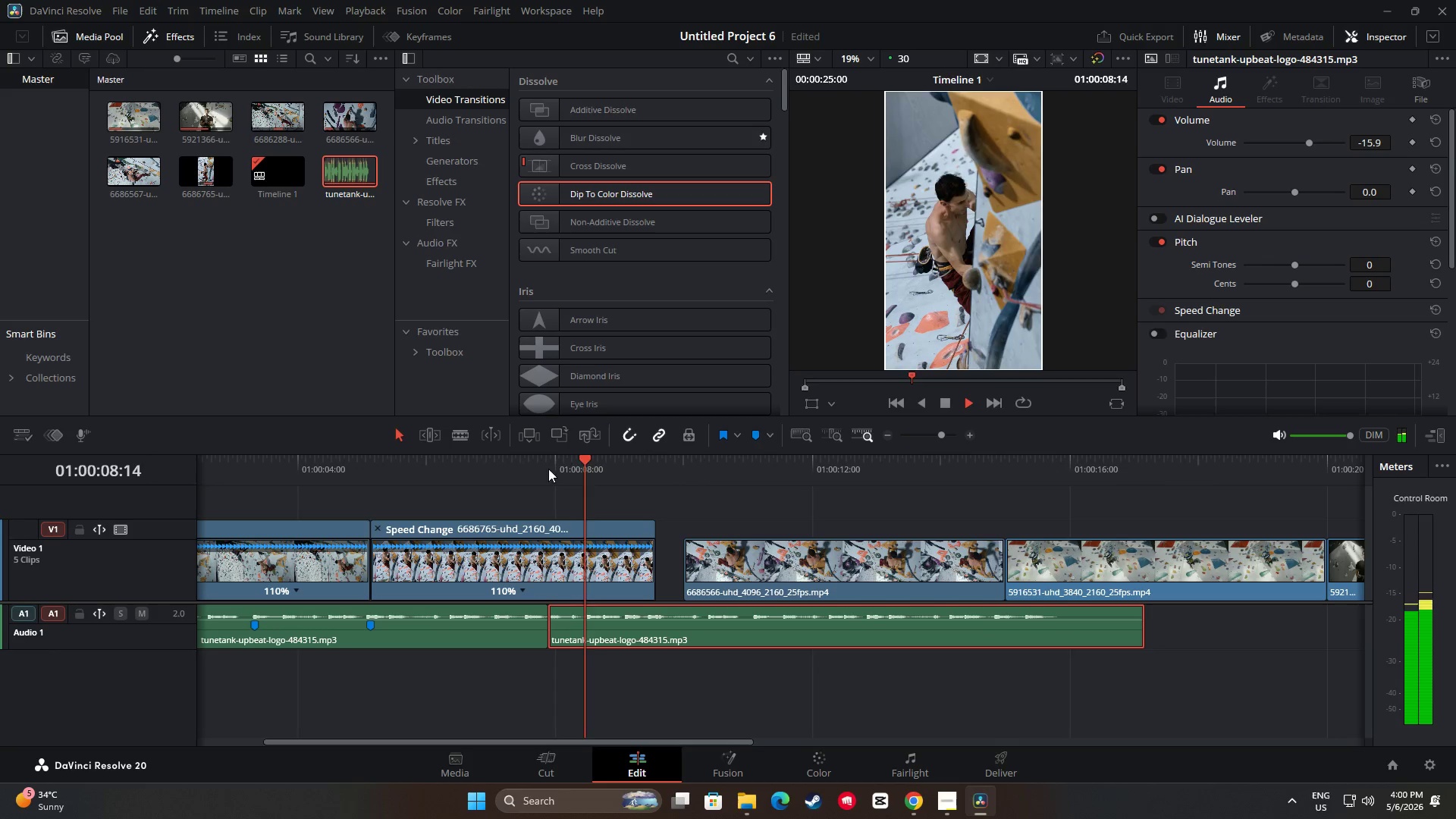 
key(Space)
 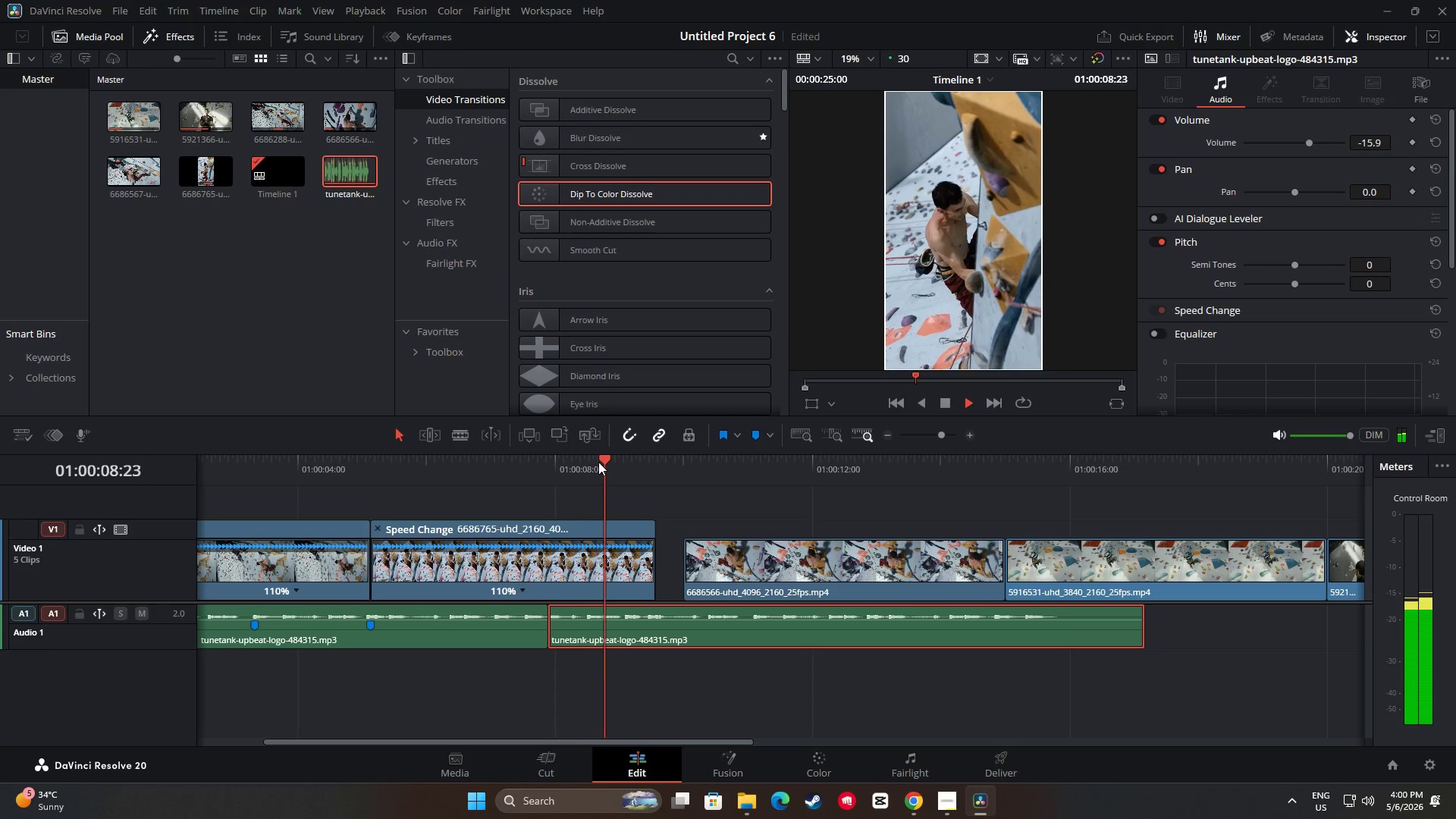 
left_click_drag(start_coordinate=[607, 461], to_coordinate=[484, 478])
 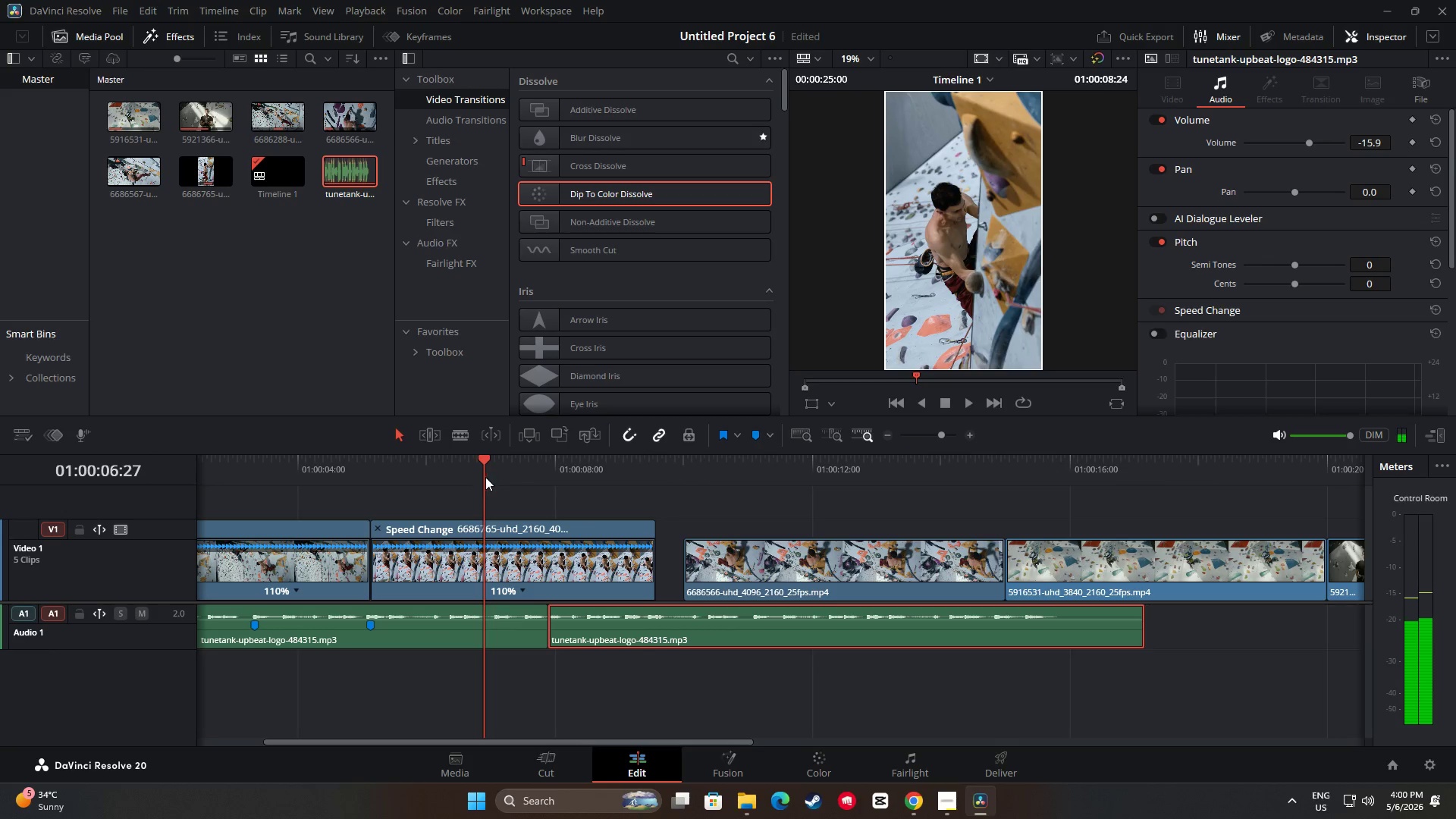 
key(Space)
 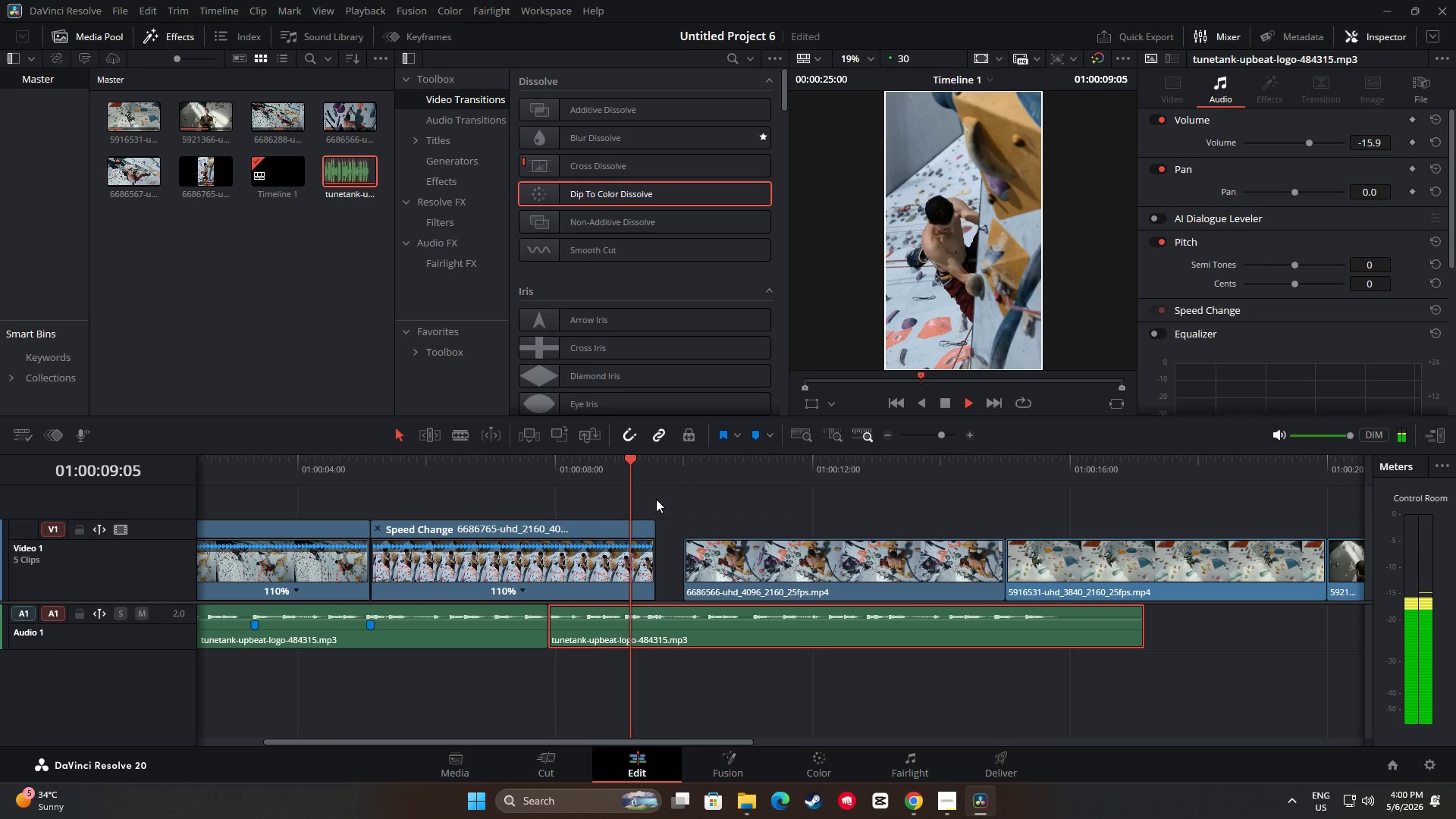 
key(Space)
 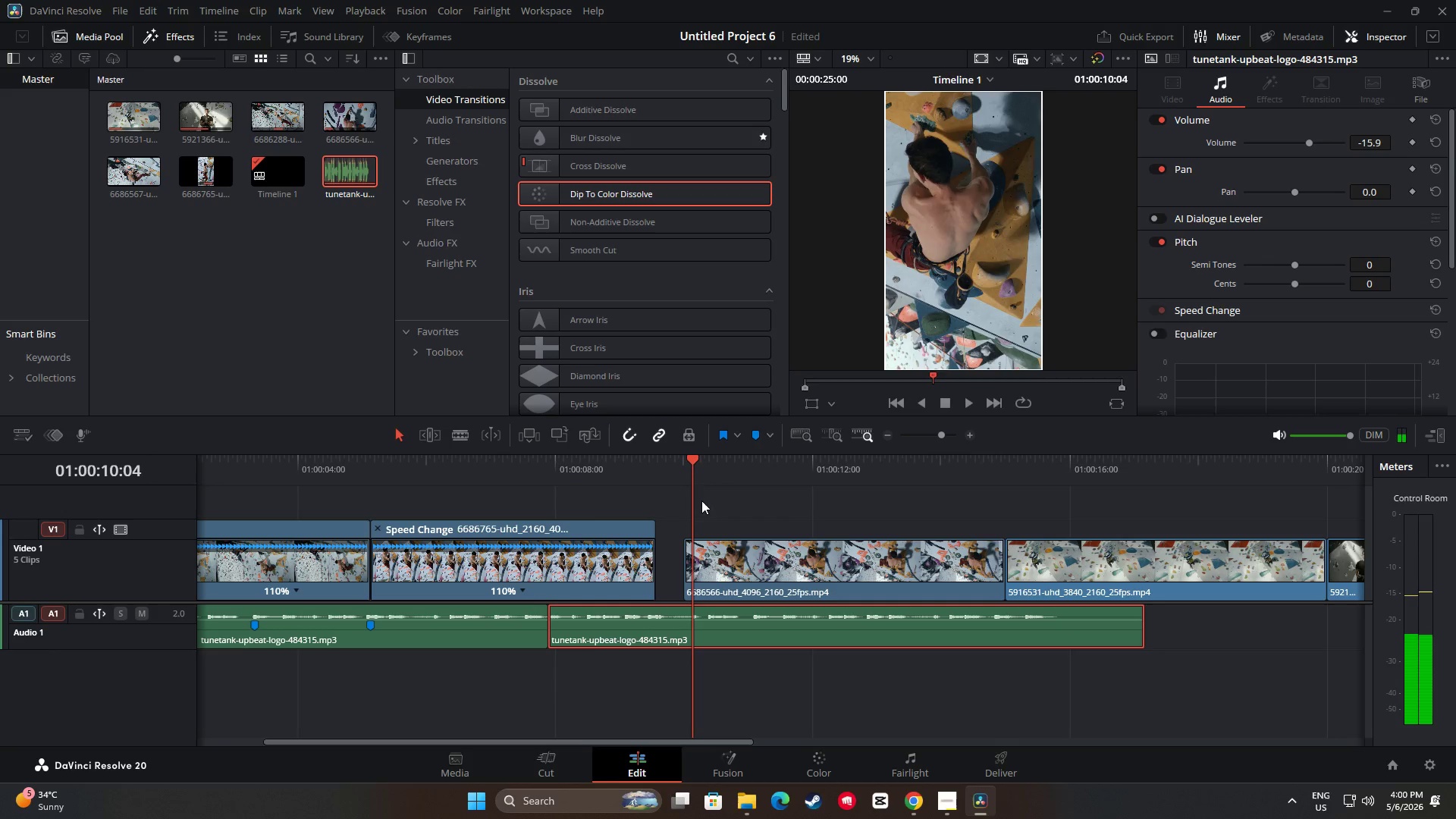 
left_click_drag(start_coordinate=[693, 463], to_coordinate=[579, 473])
 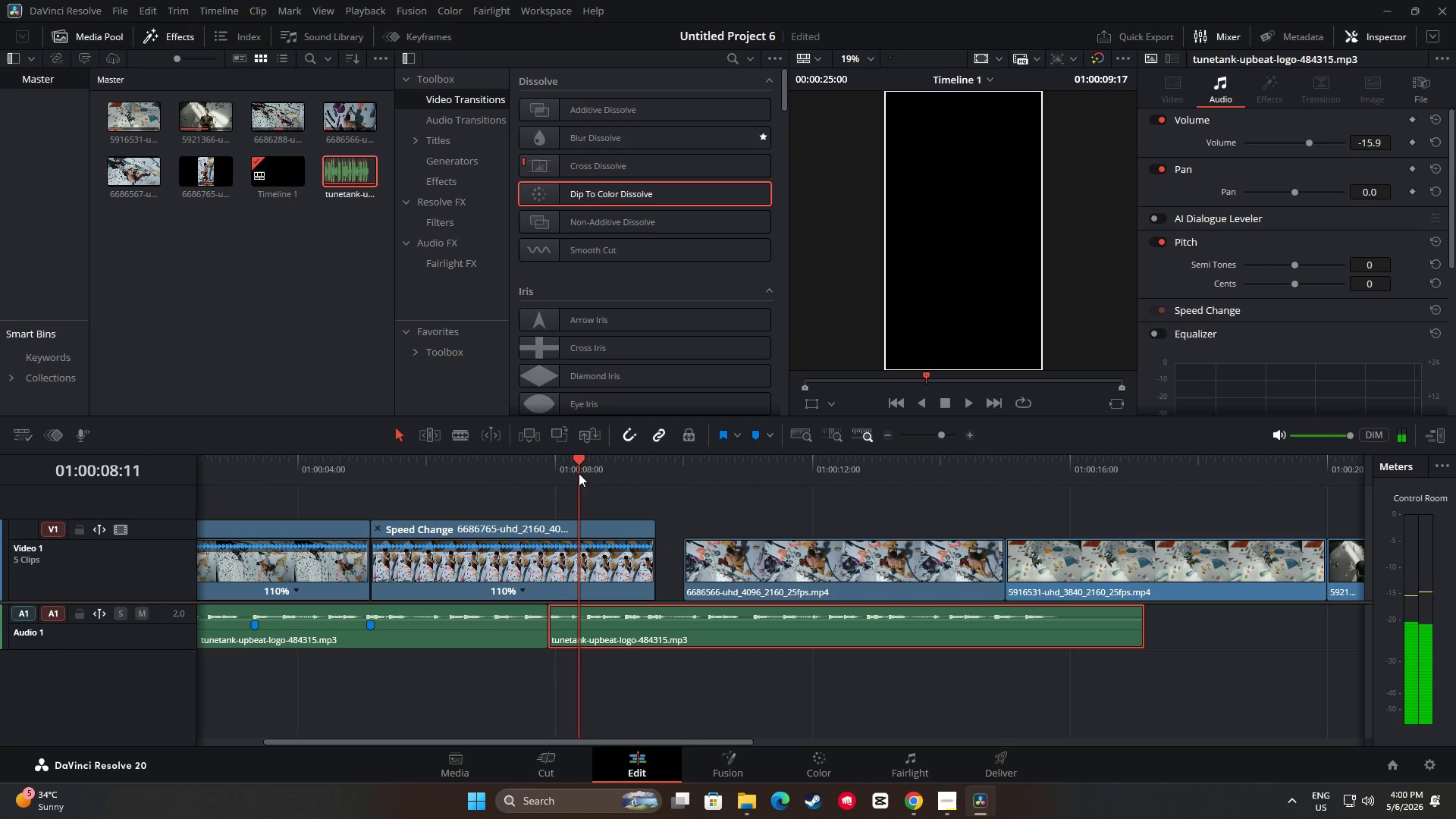 
key(Space)
 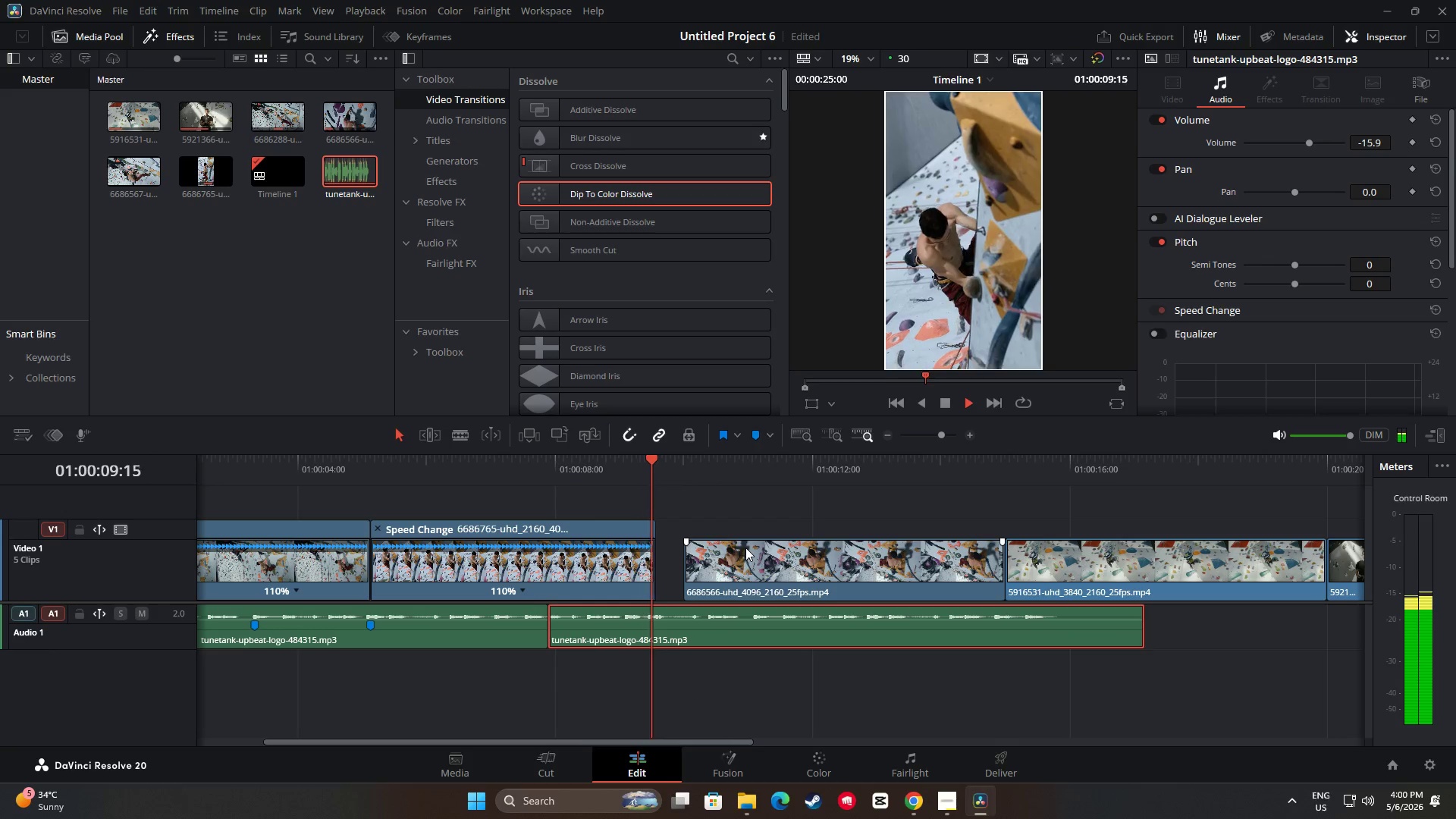 
key(Space)
 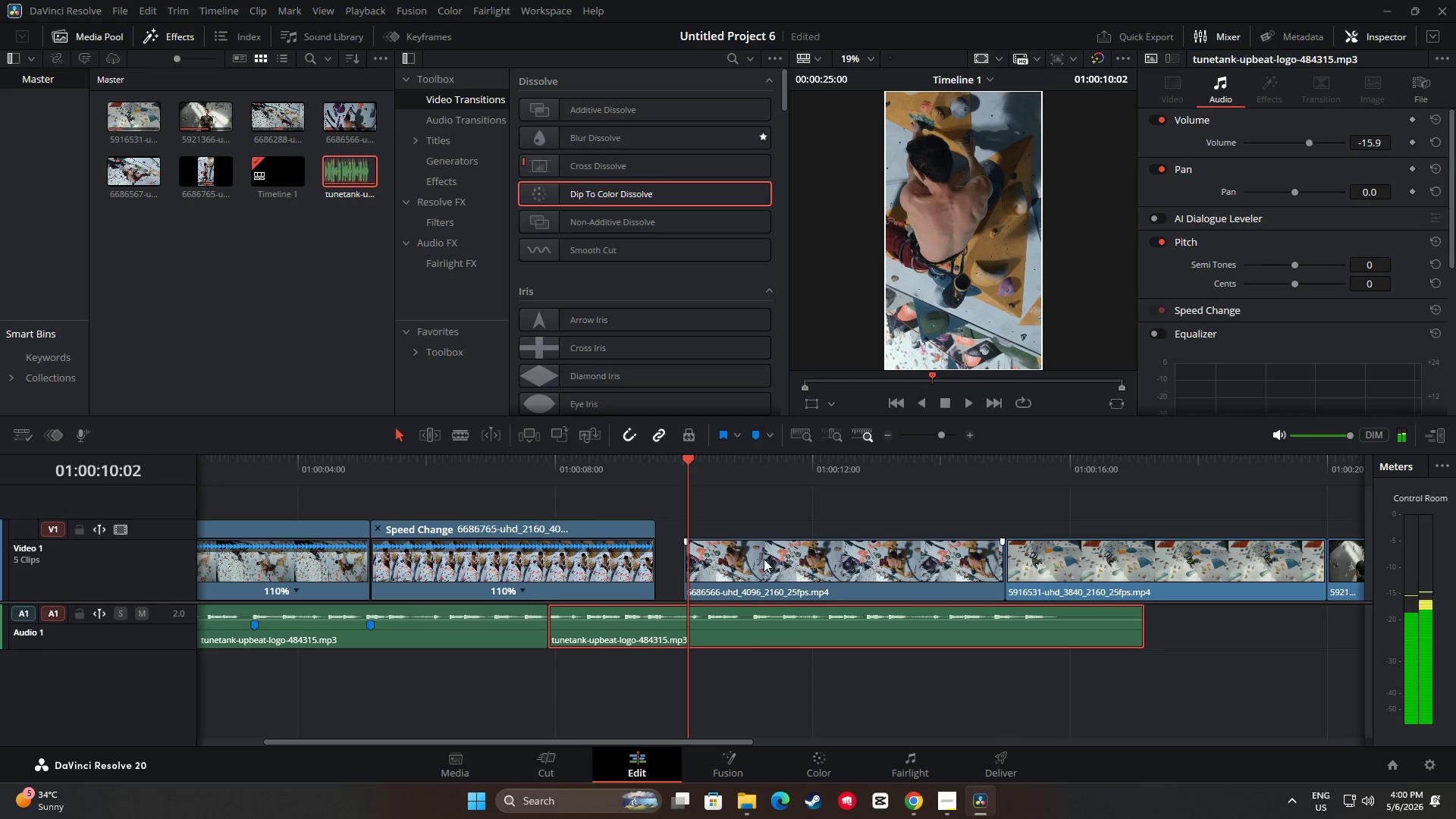 
left_click_drag(start_coordinate=[770, 555], to_coordinate=[737, 557])
 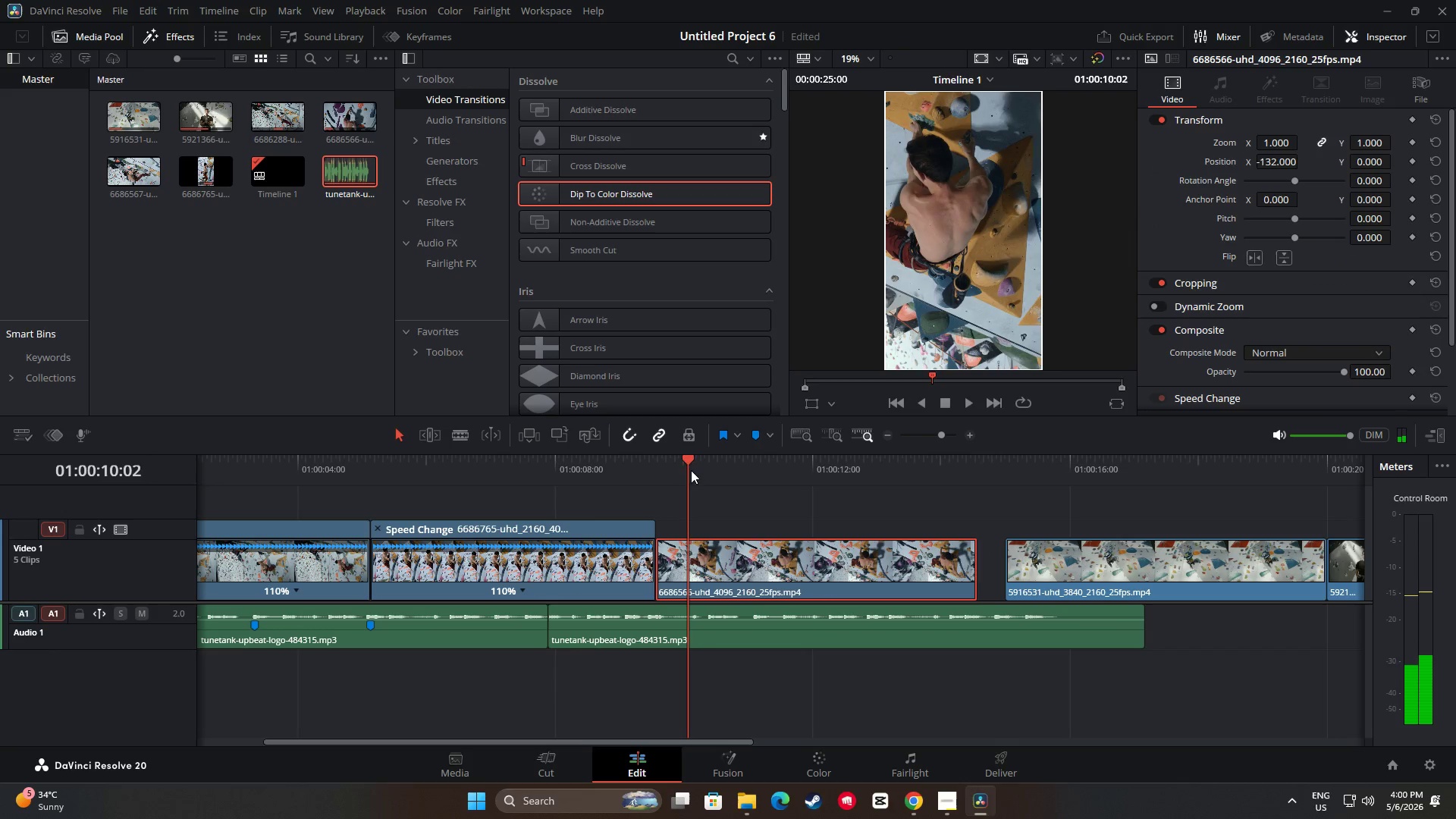 
left_click_drag(start_coordinate=[689, 457], to_coordinate=[567, 463])
 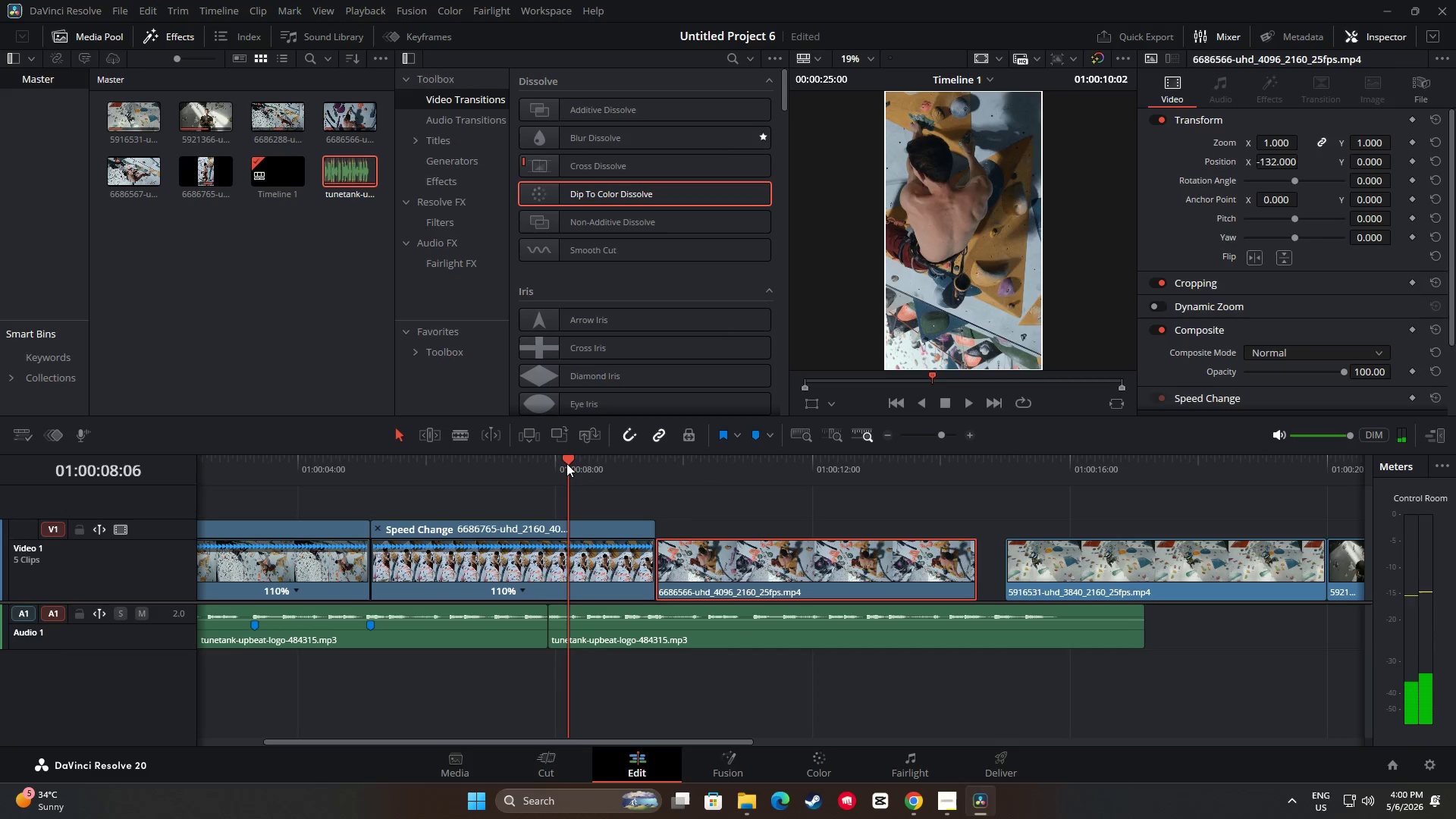 
key(Space)
 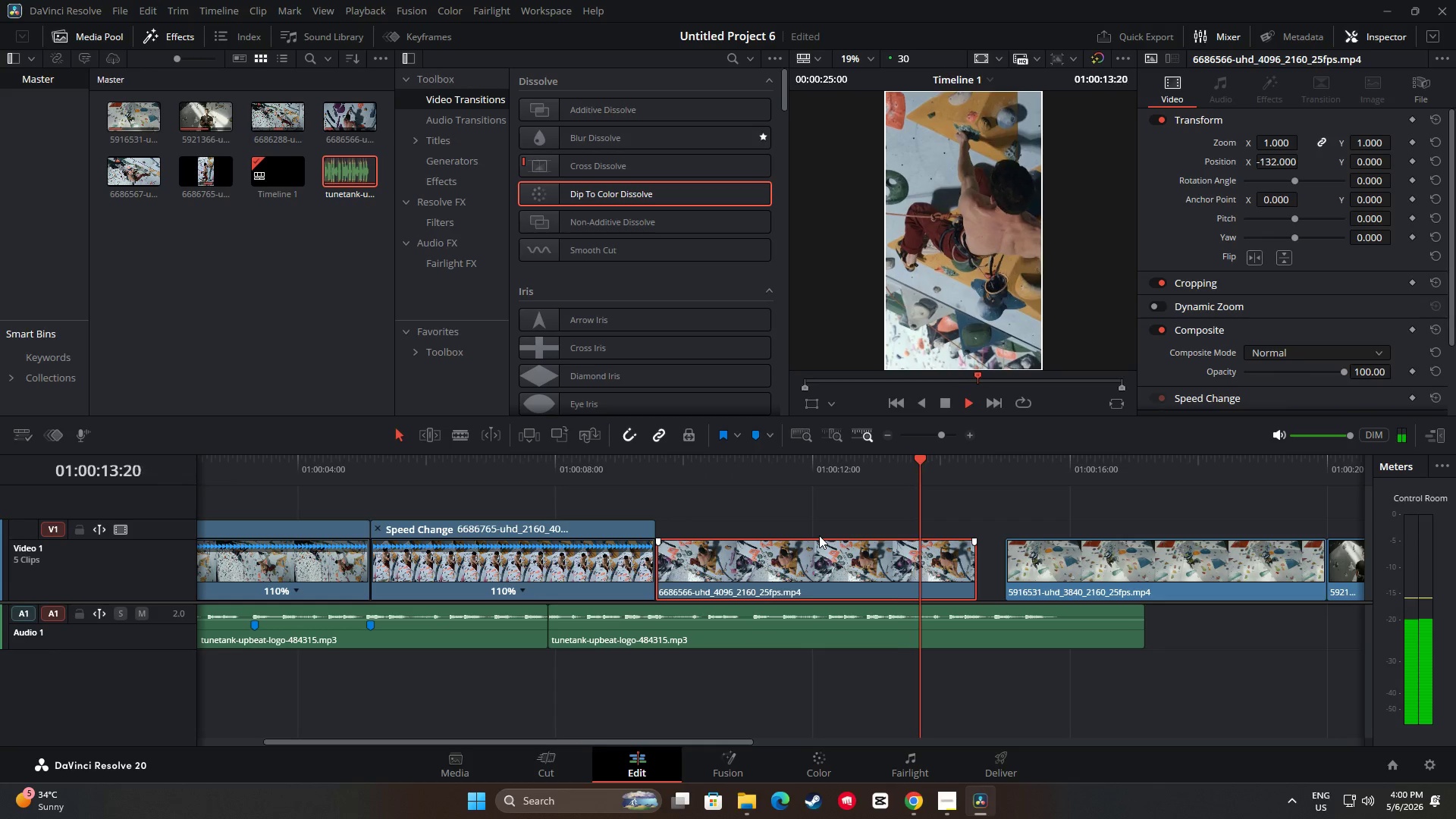 
wait(7.73)
 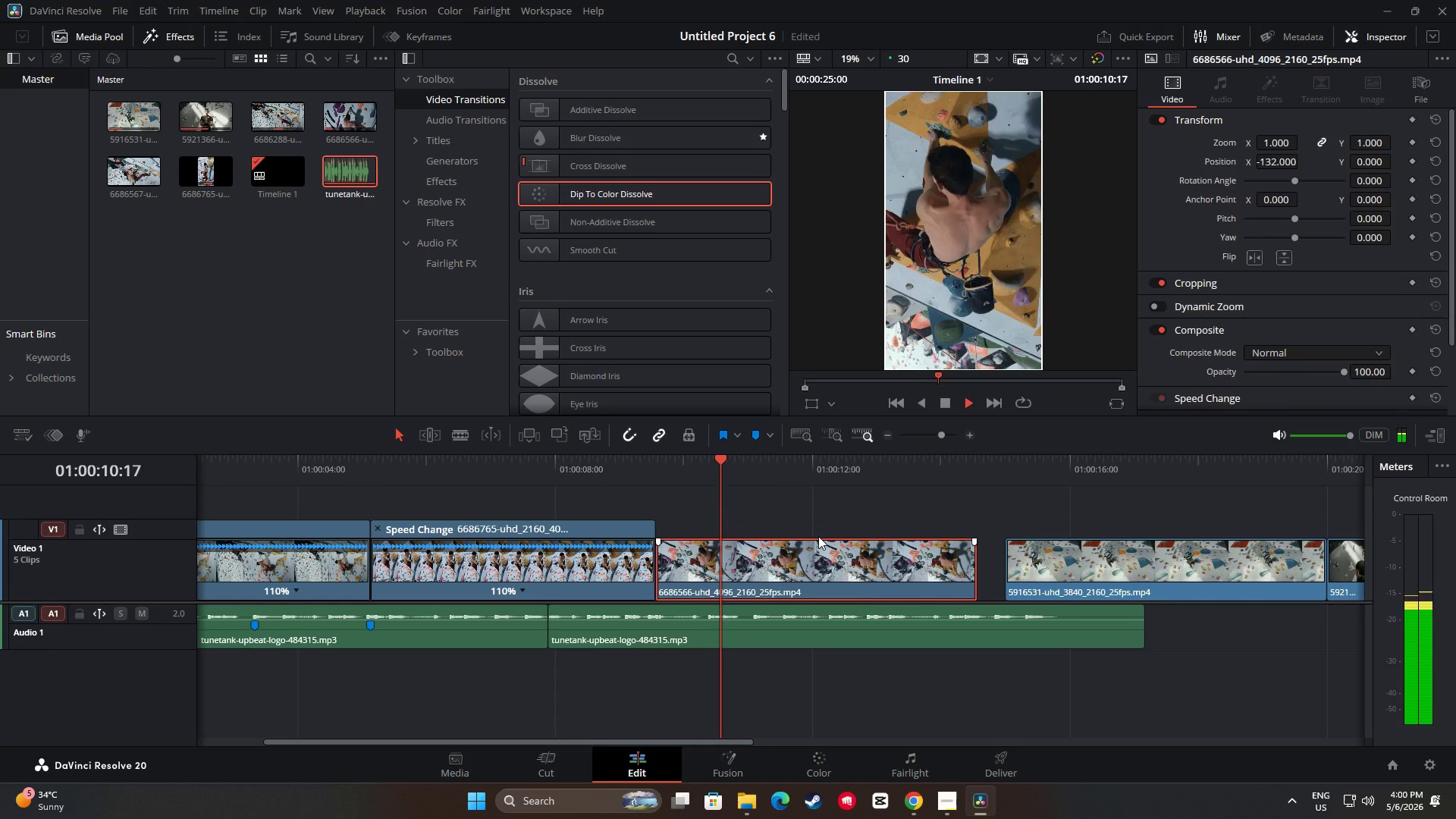 
key(Space)
 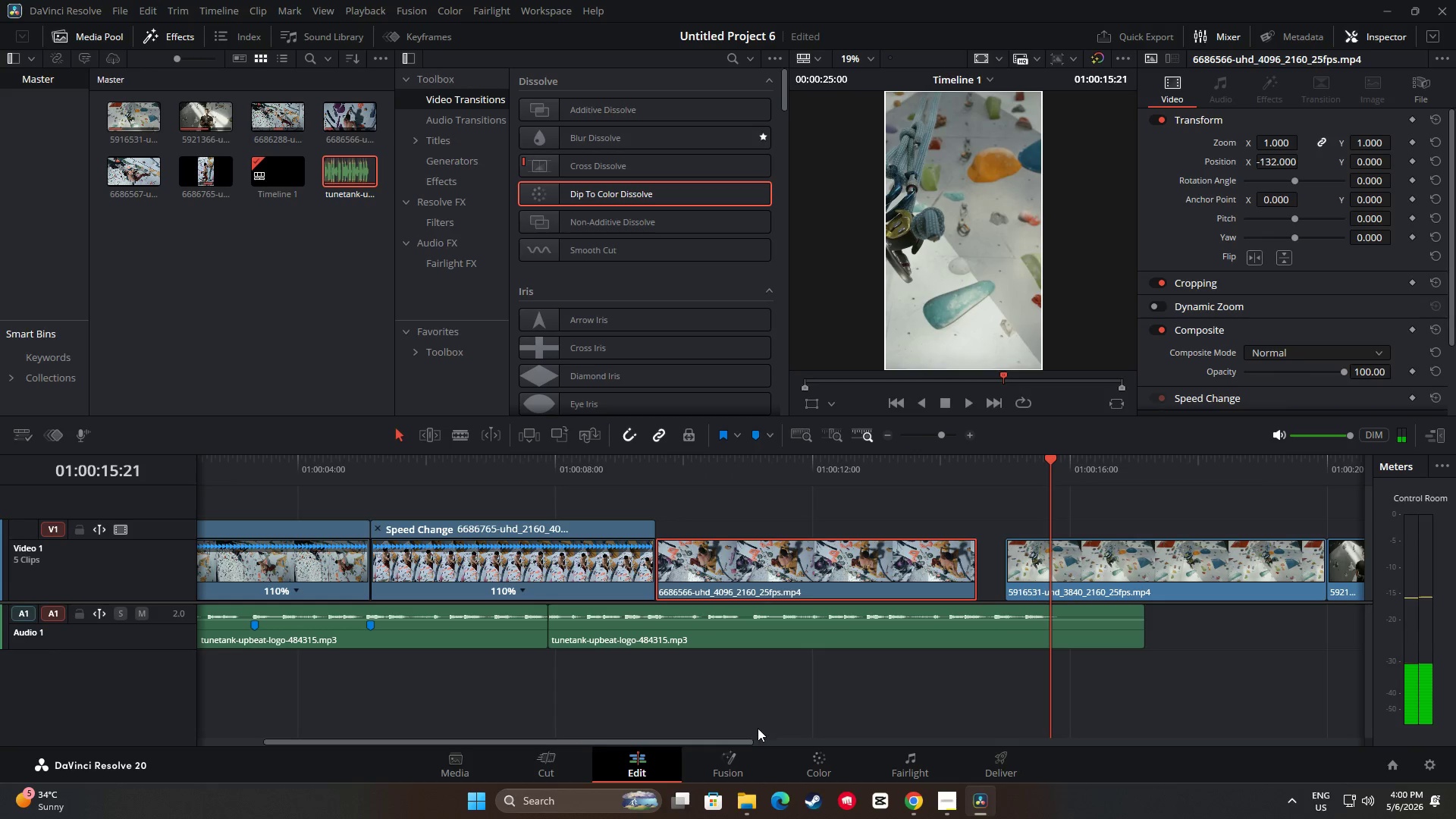 
left_click_drag(start_coordinate=[744, 742], to_coordinate=[835, 748])
 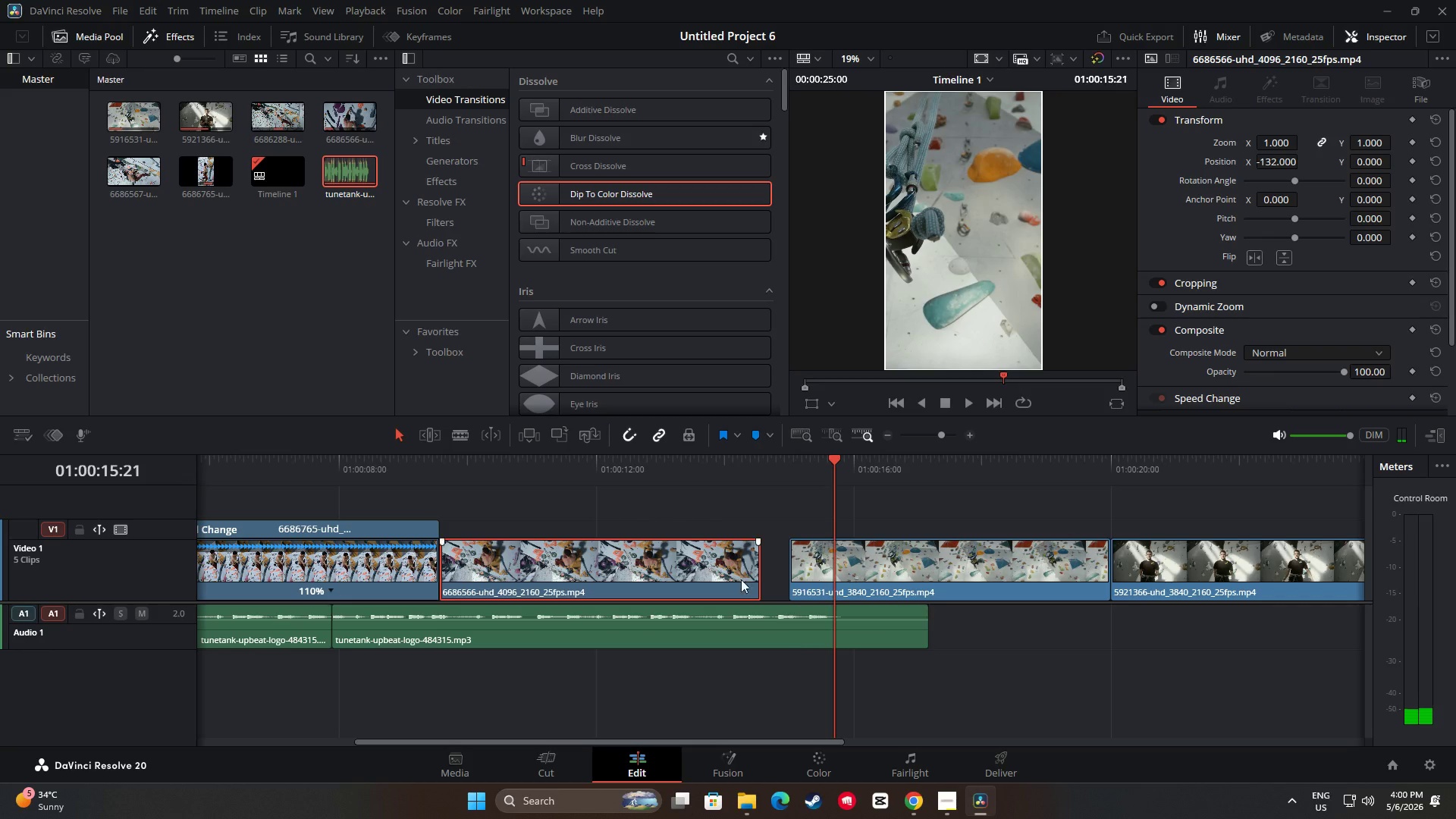 
left_click([835, 748])
 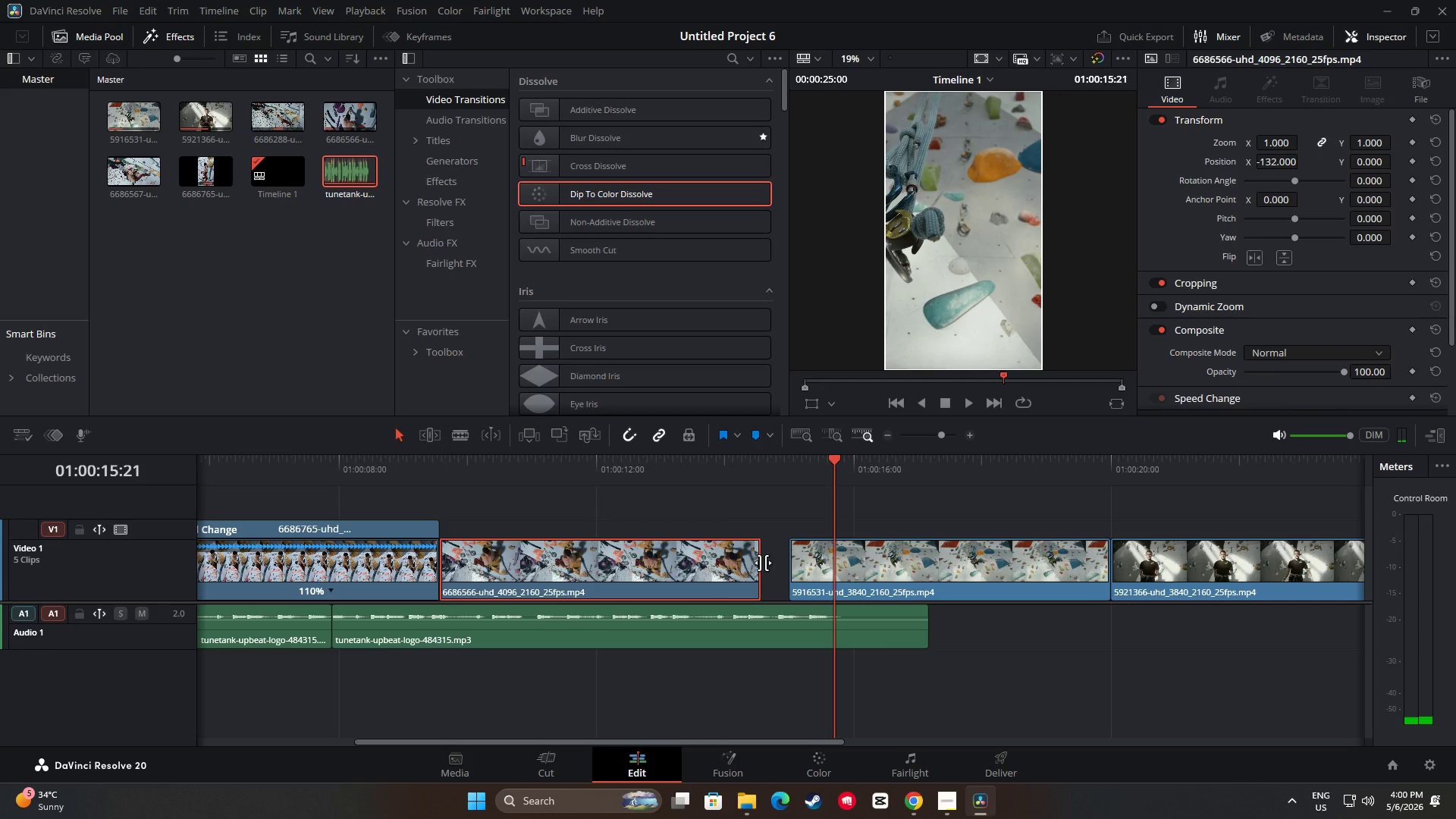 
left_click_drag(start_coordinate=[761, 563], to_coordinate=[827, 568])
 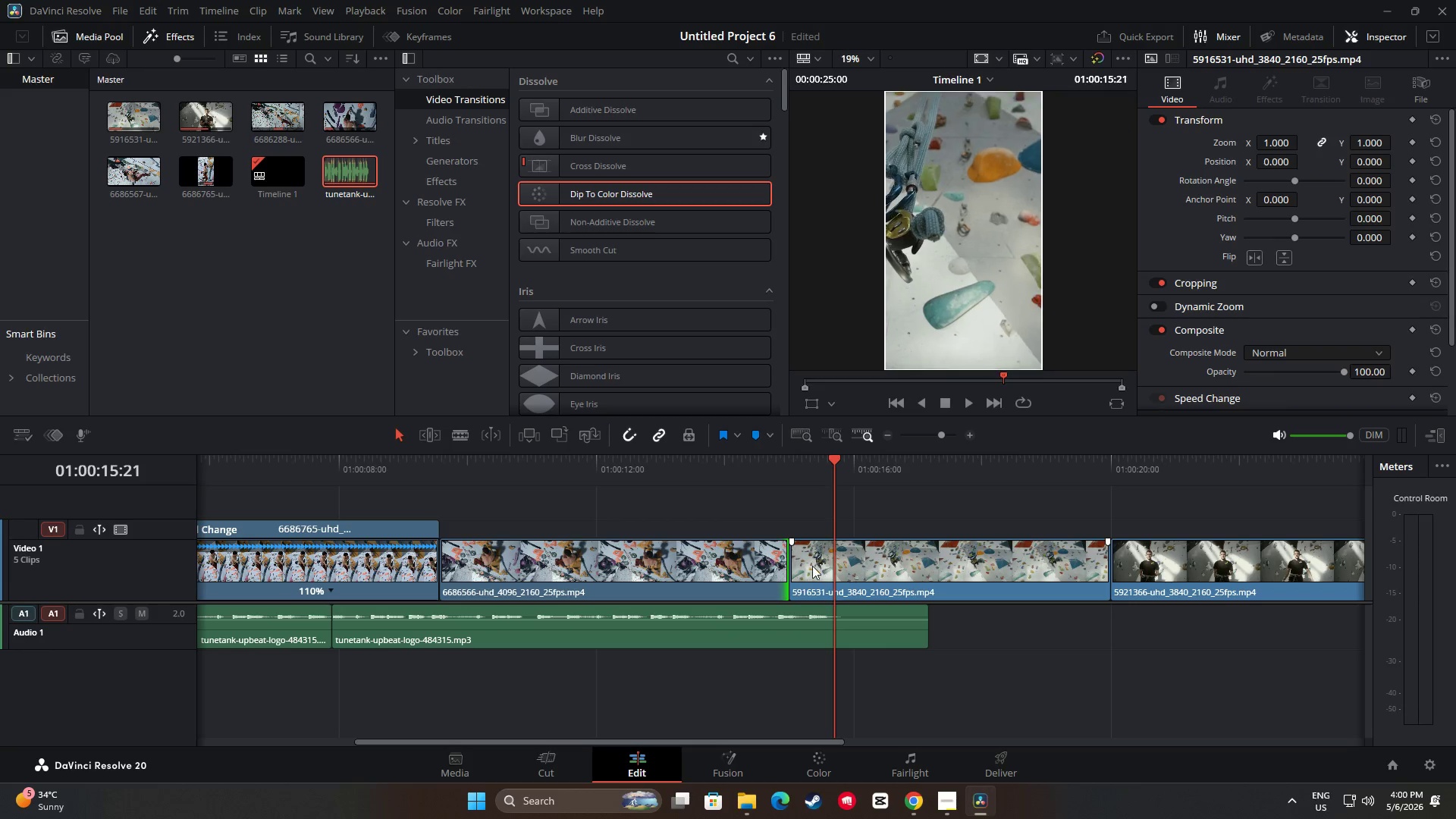 
left_click([812, 566])
 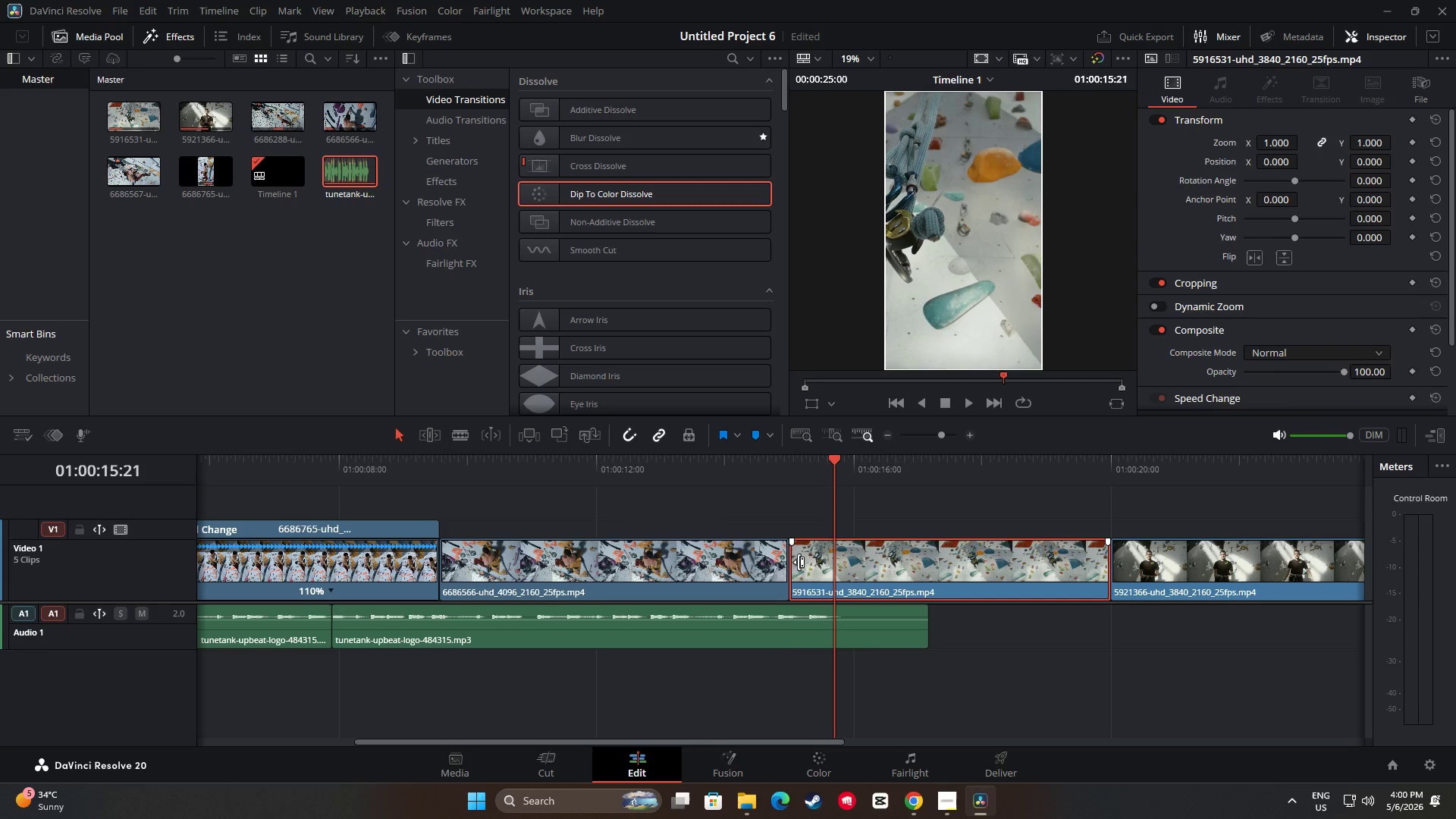 
left_click_drag(start_coordinate=[795, 560], to_coordinate=[830, 562])
 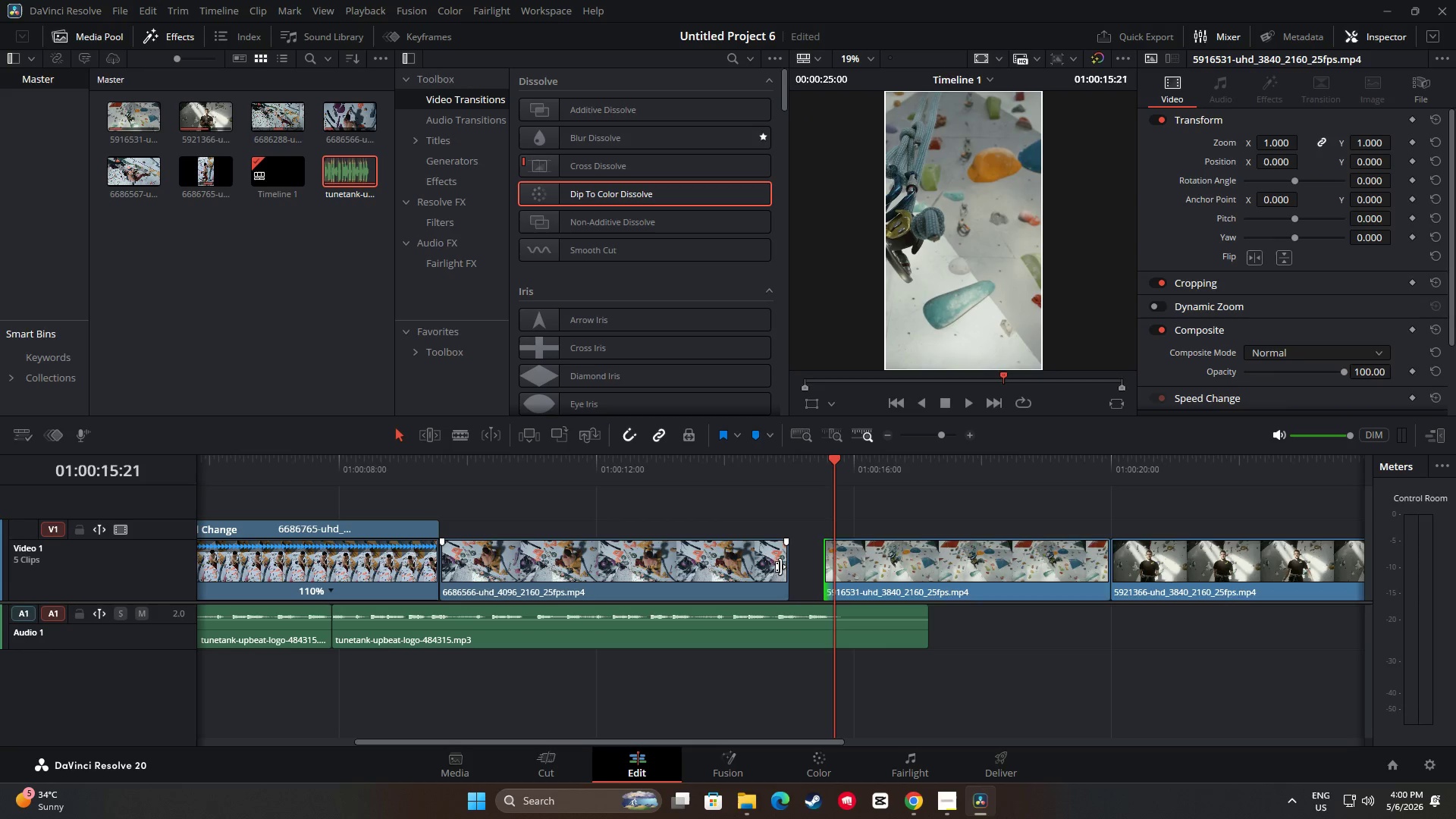 
left_click([780, 566])
 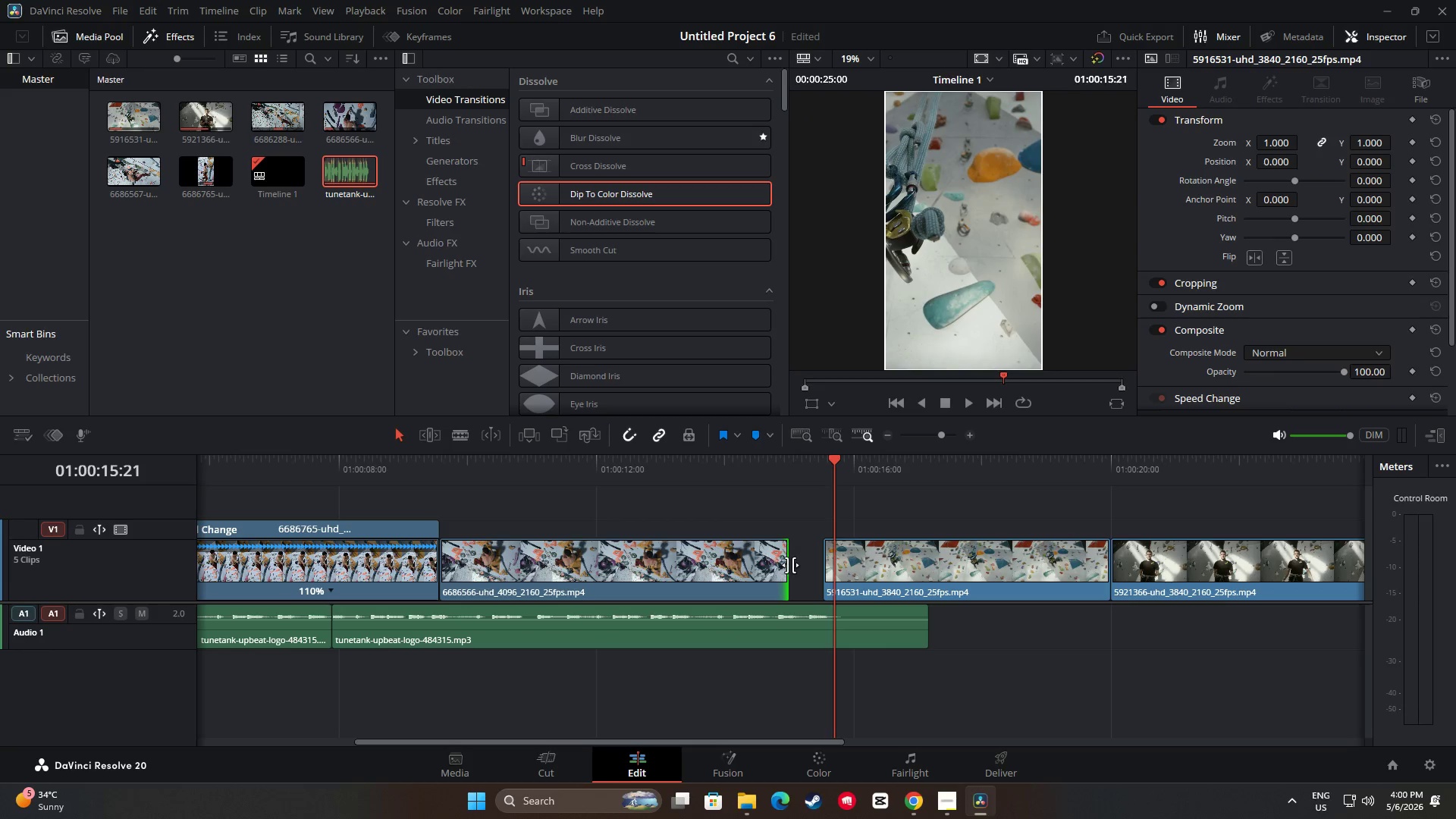 
left_click([790, 565])
 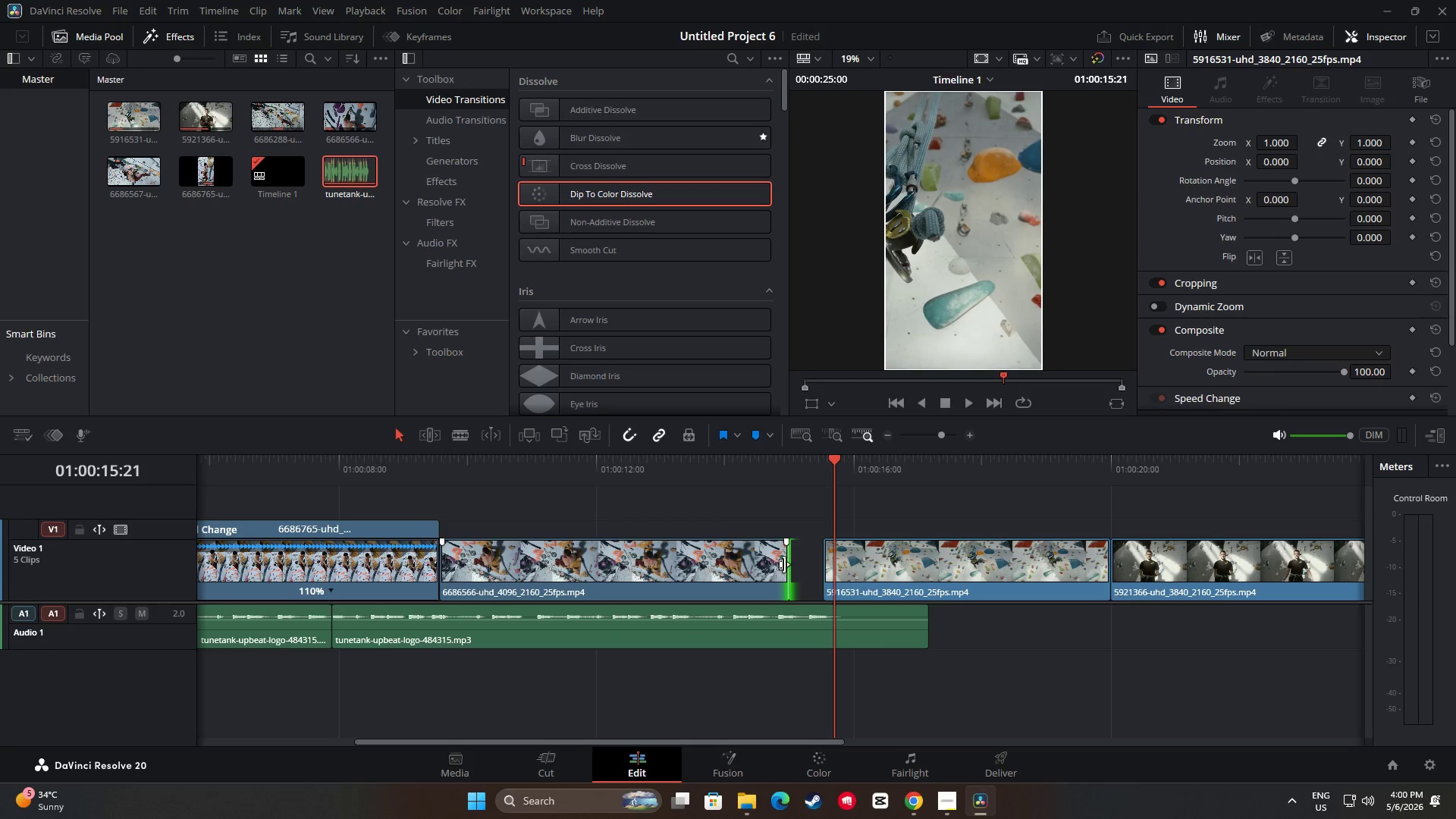 
left_click_drag(start_coordinate=[784, 564], to_coordinate=[811, 567])
 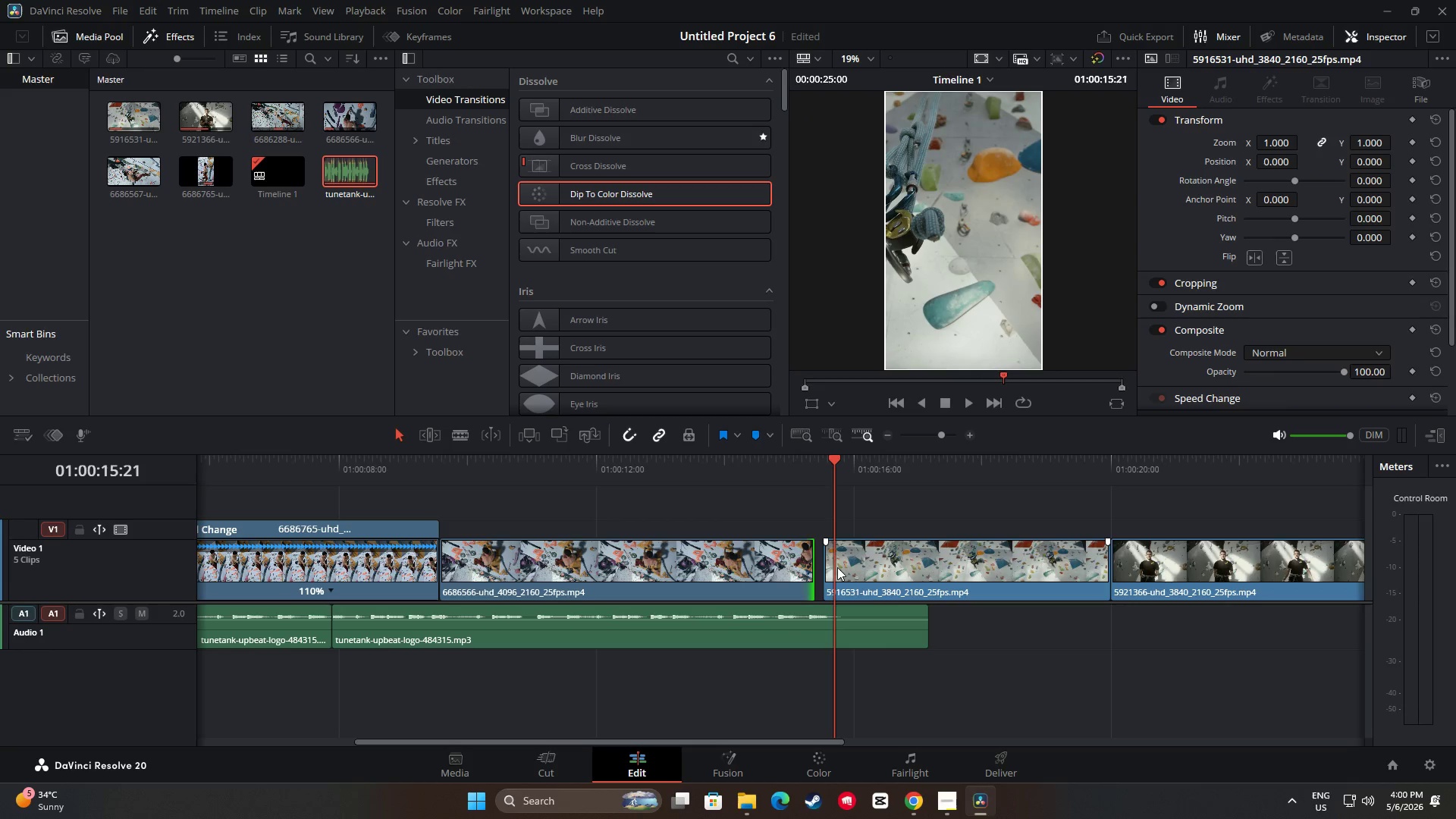 
left_click_drag(start_coordinate=[837, 567], to_coordinate=[824, 567])
 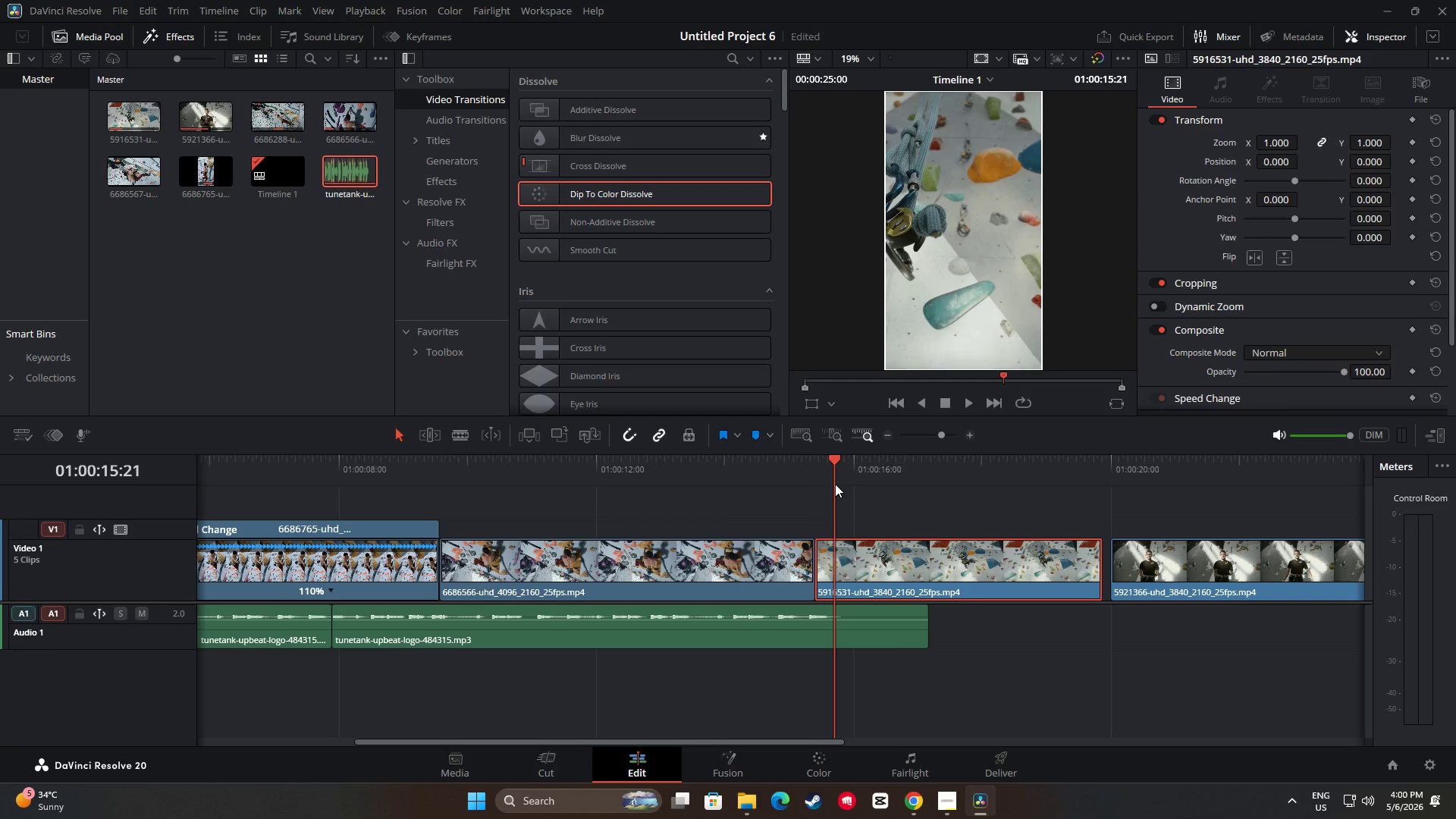 
left_click_drag(start_coordinate=[836, 463], to_coordinate=[809, 464])
 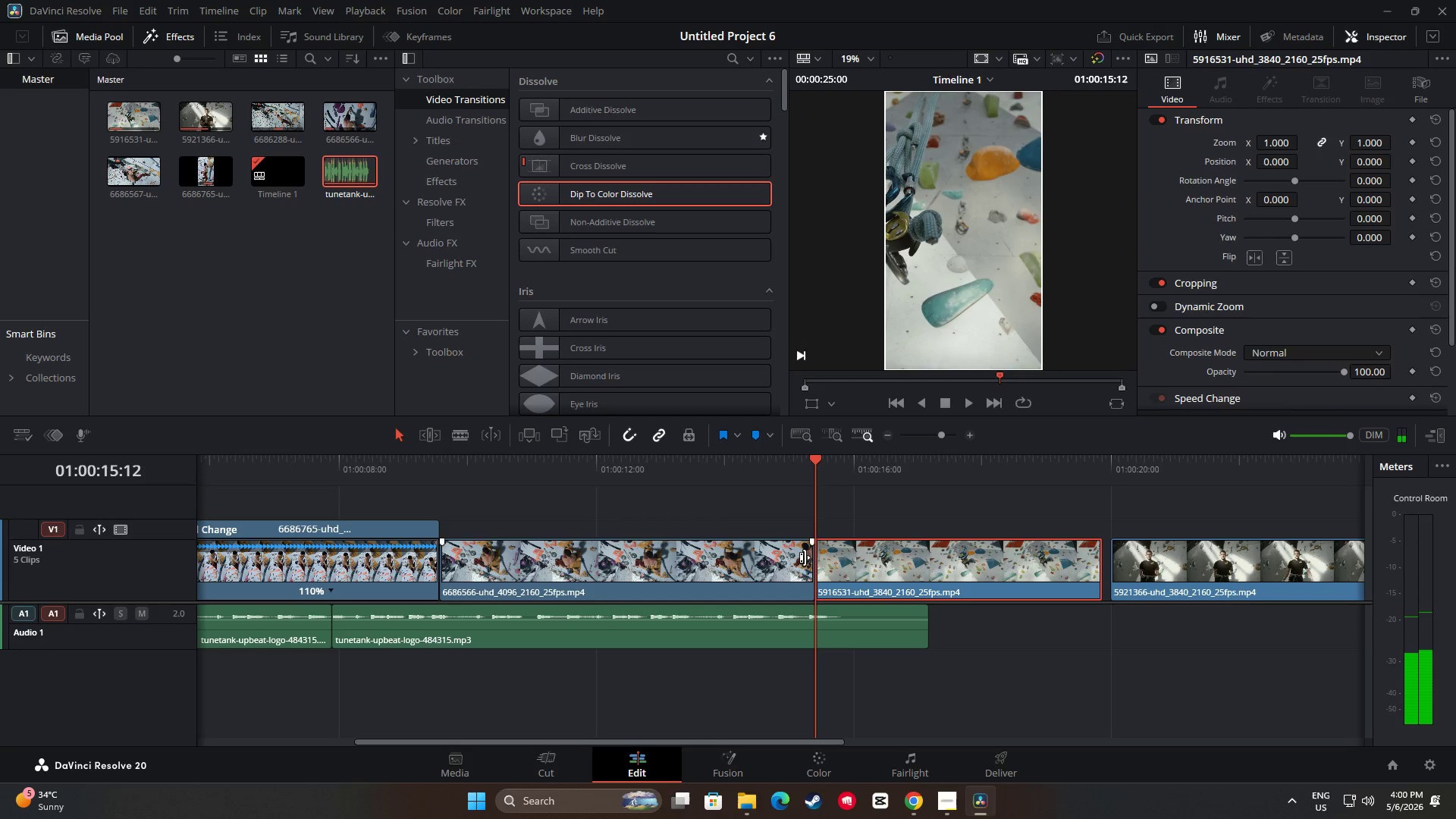 
left_click_drag(start_coordinate=[805, 557], to_coordinate=[799, 557])
 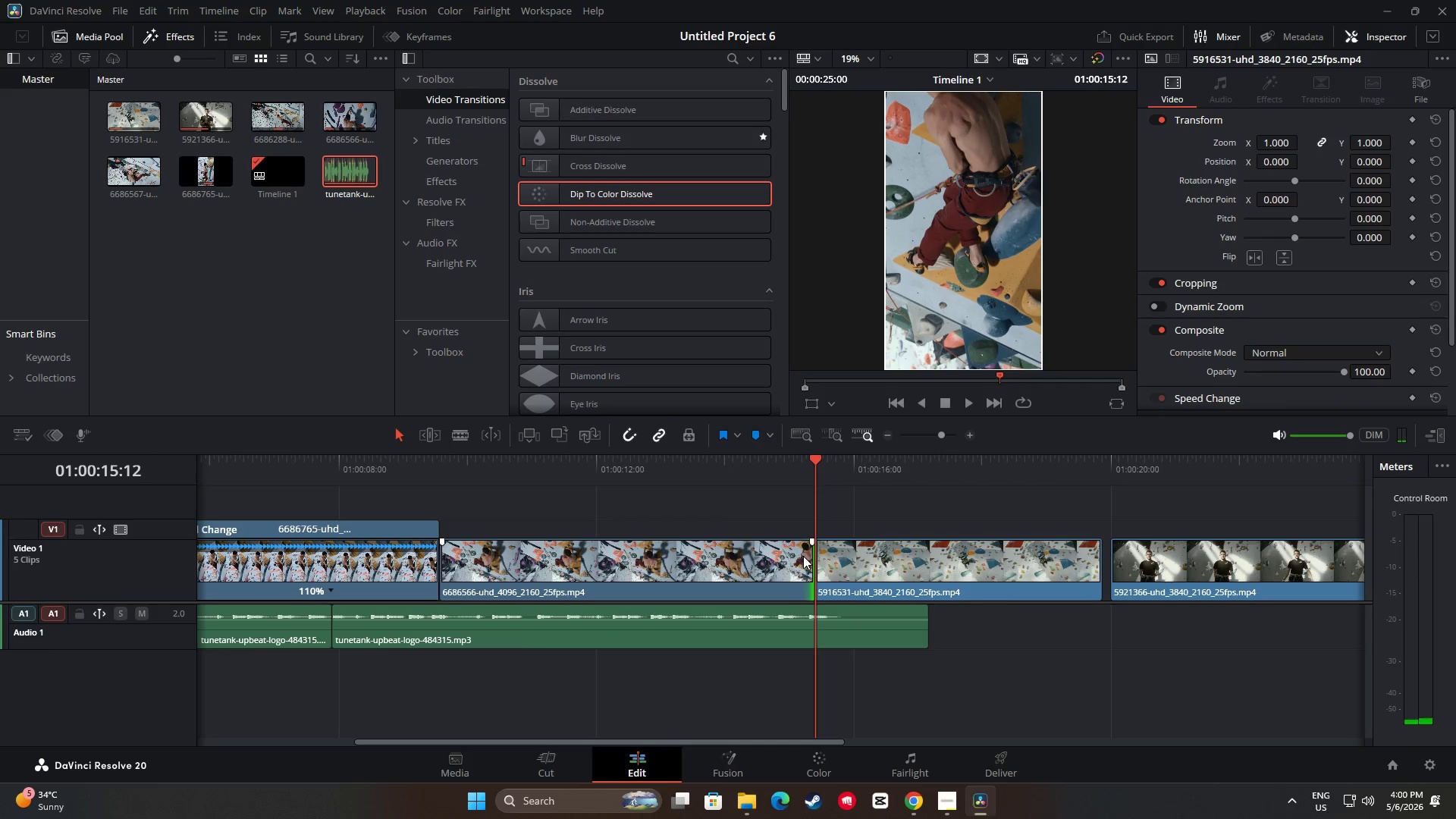 
left_click_drag(start_coordinate=[807, 557], to_coordinate=[796, 559])
 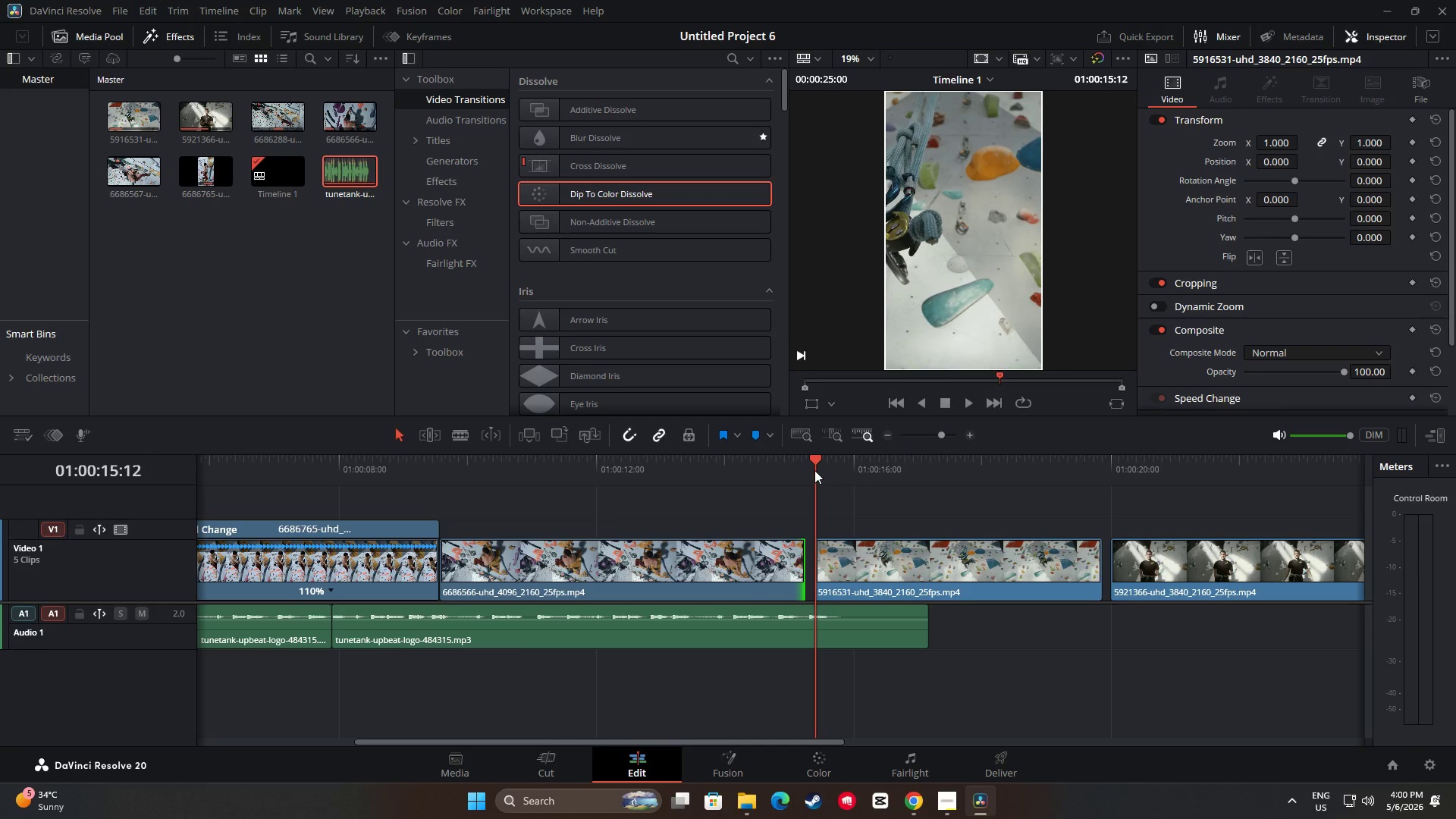 
left_click_drag(start_coordinate=[814, 468], to_coordinate=[808, 469])
 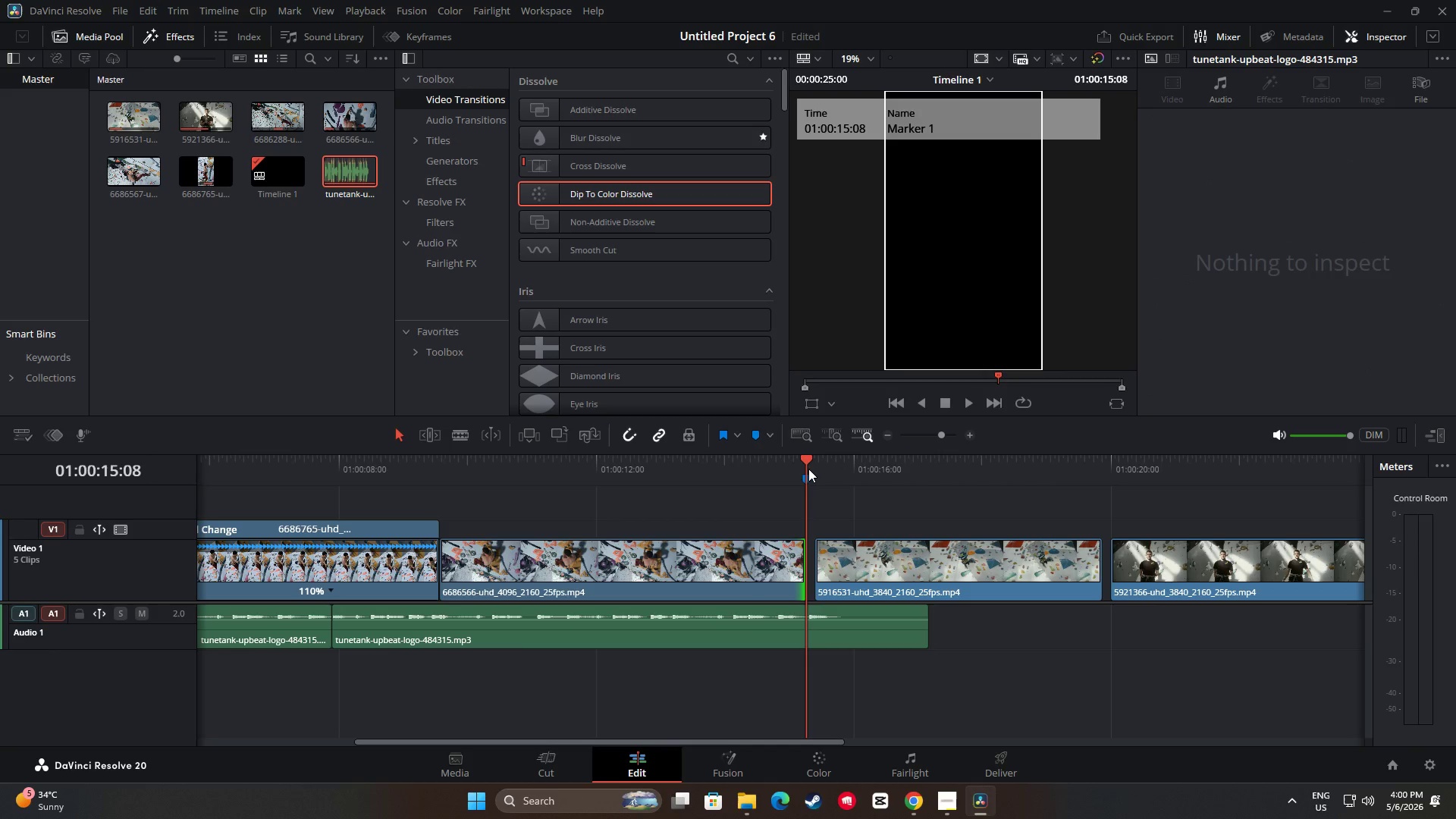 
key(M)
 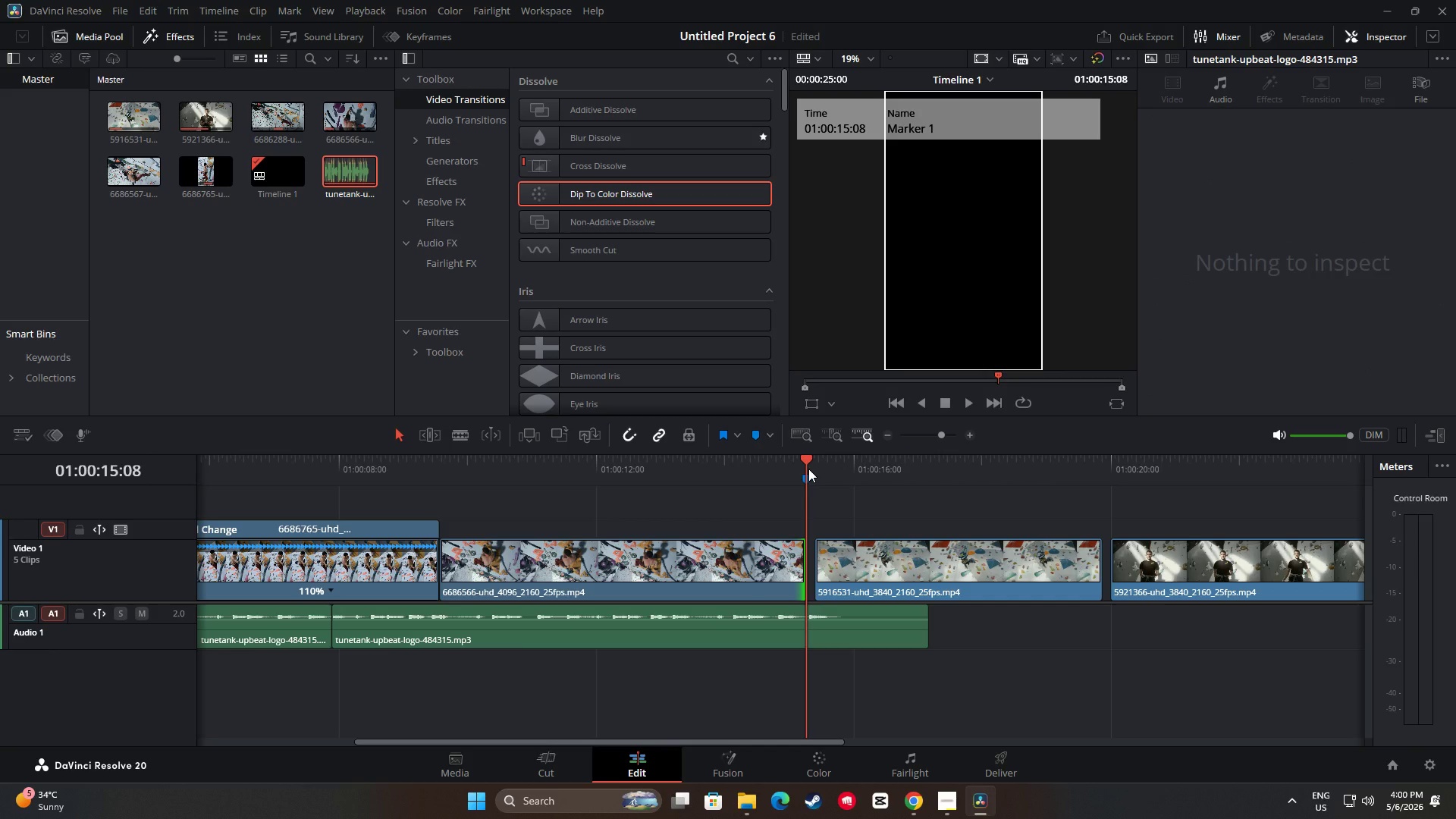 
key(Control+Z)
 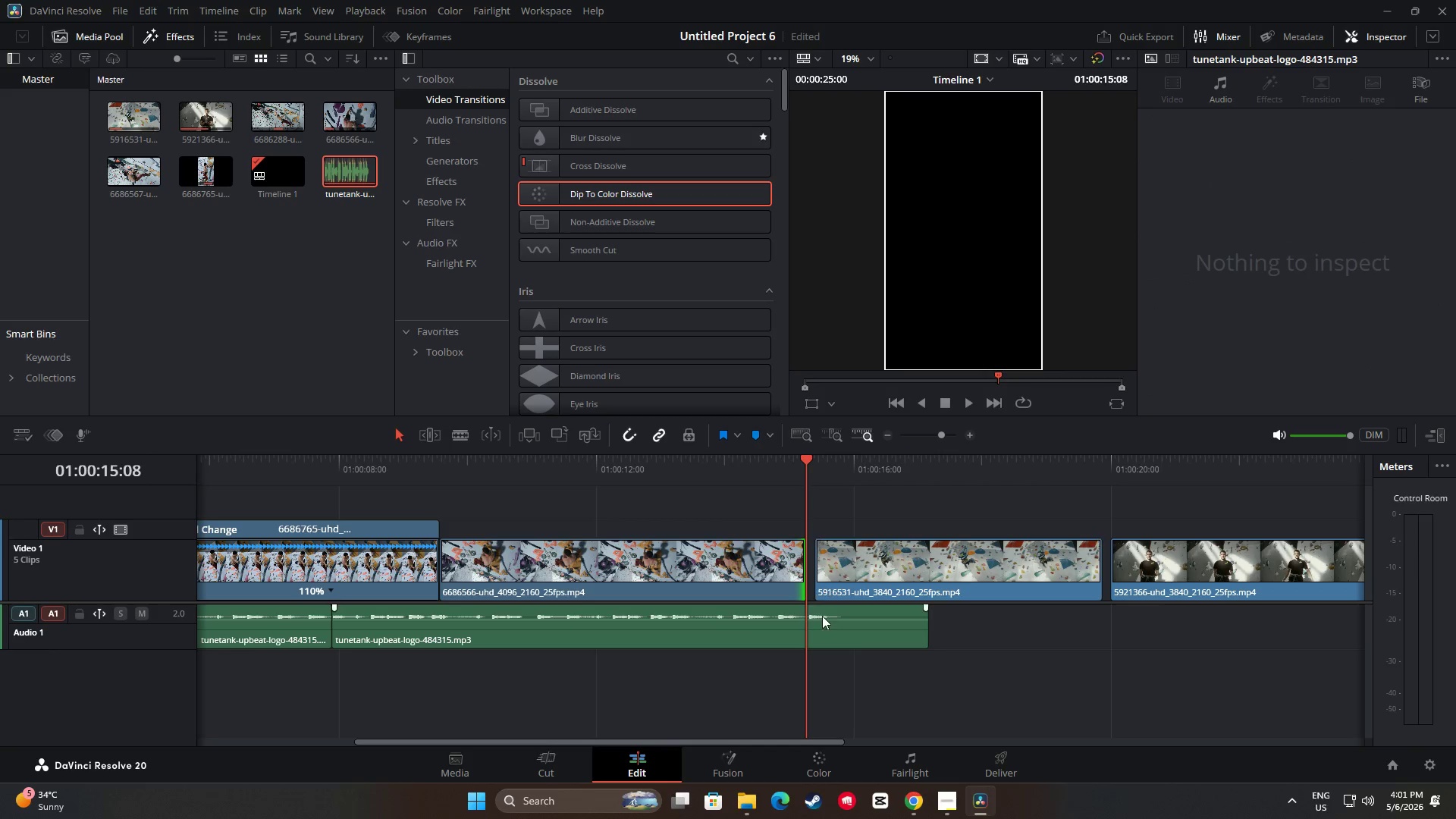 
left_click([821, 641])
 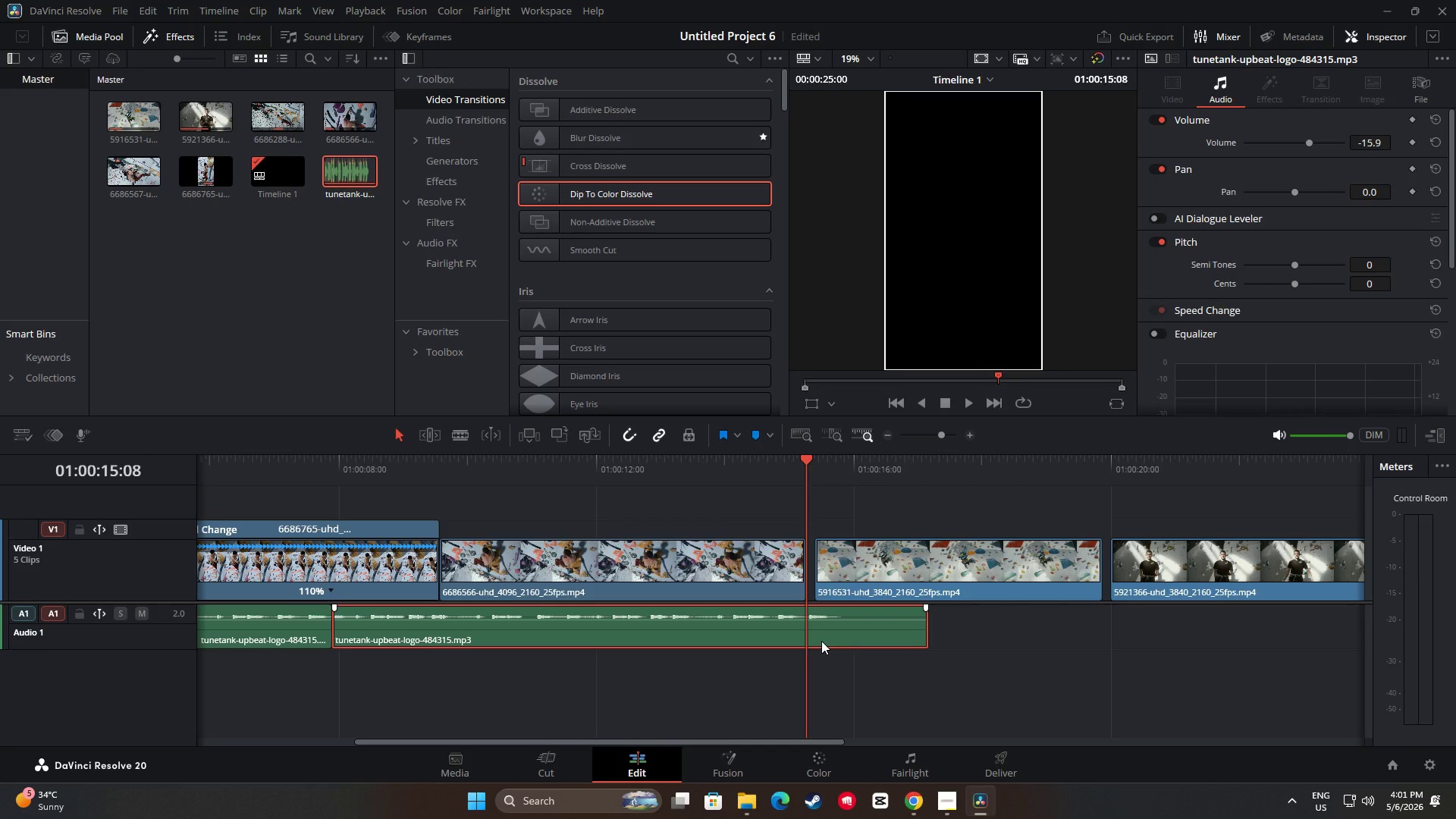 
key(M)
 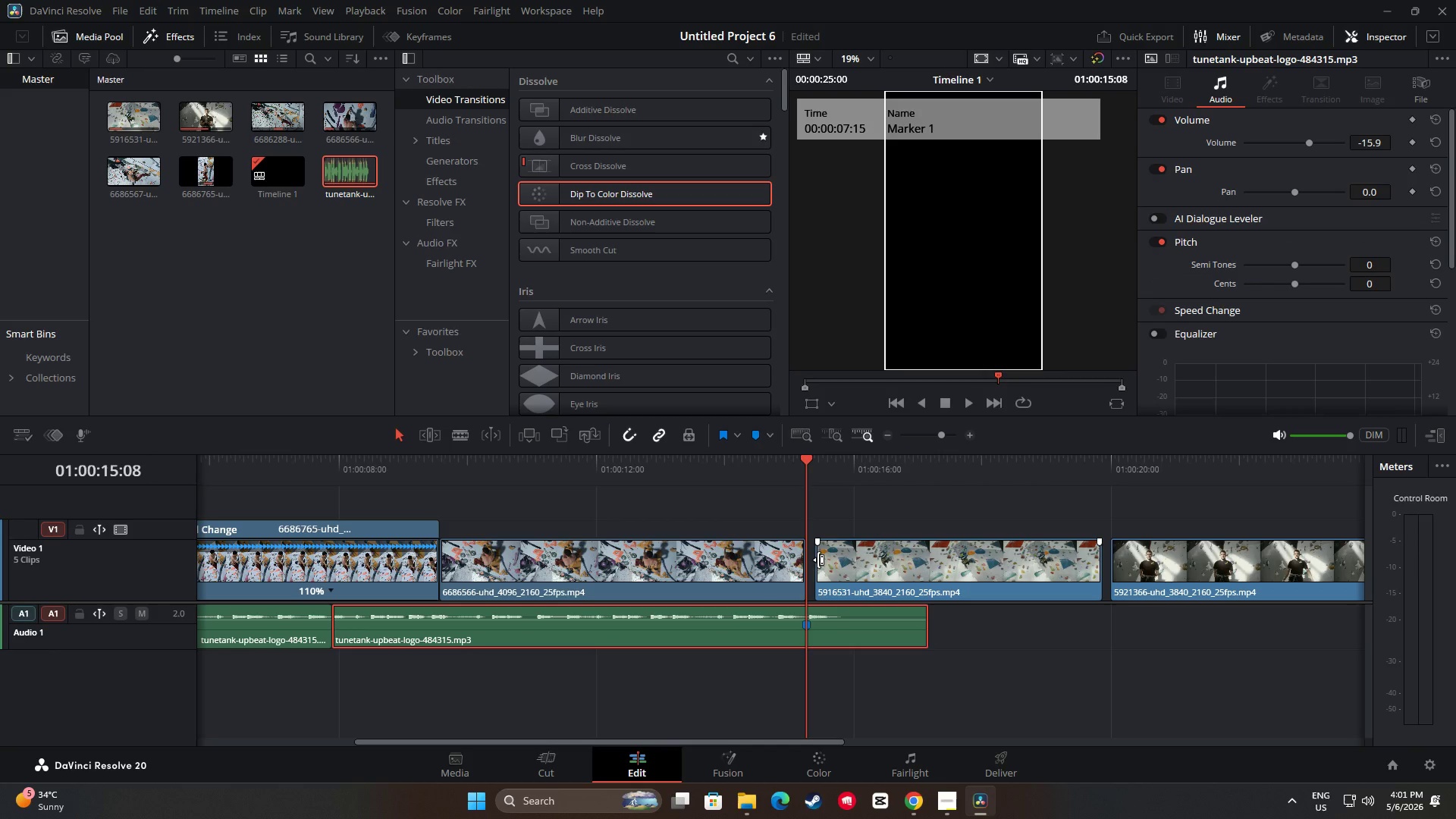 
left_click_drag(start_coordinate=[818, 560], to_coordinate=[808, 560])
 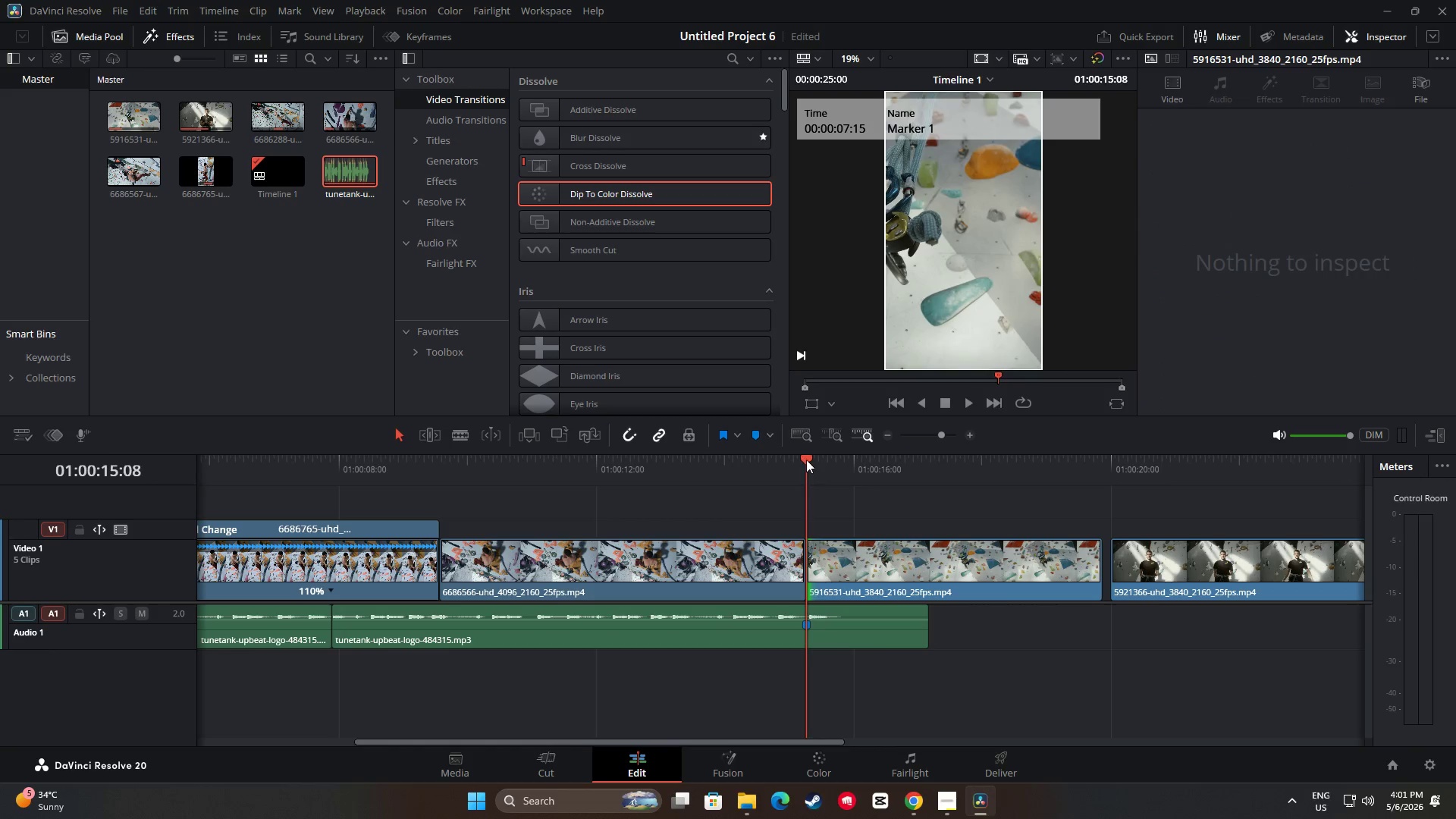 
left_click_drag(start_coordinate=[806, 460], to_coordinate=[745, 463])
 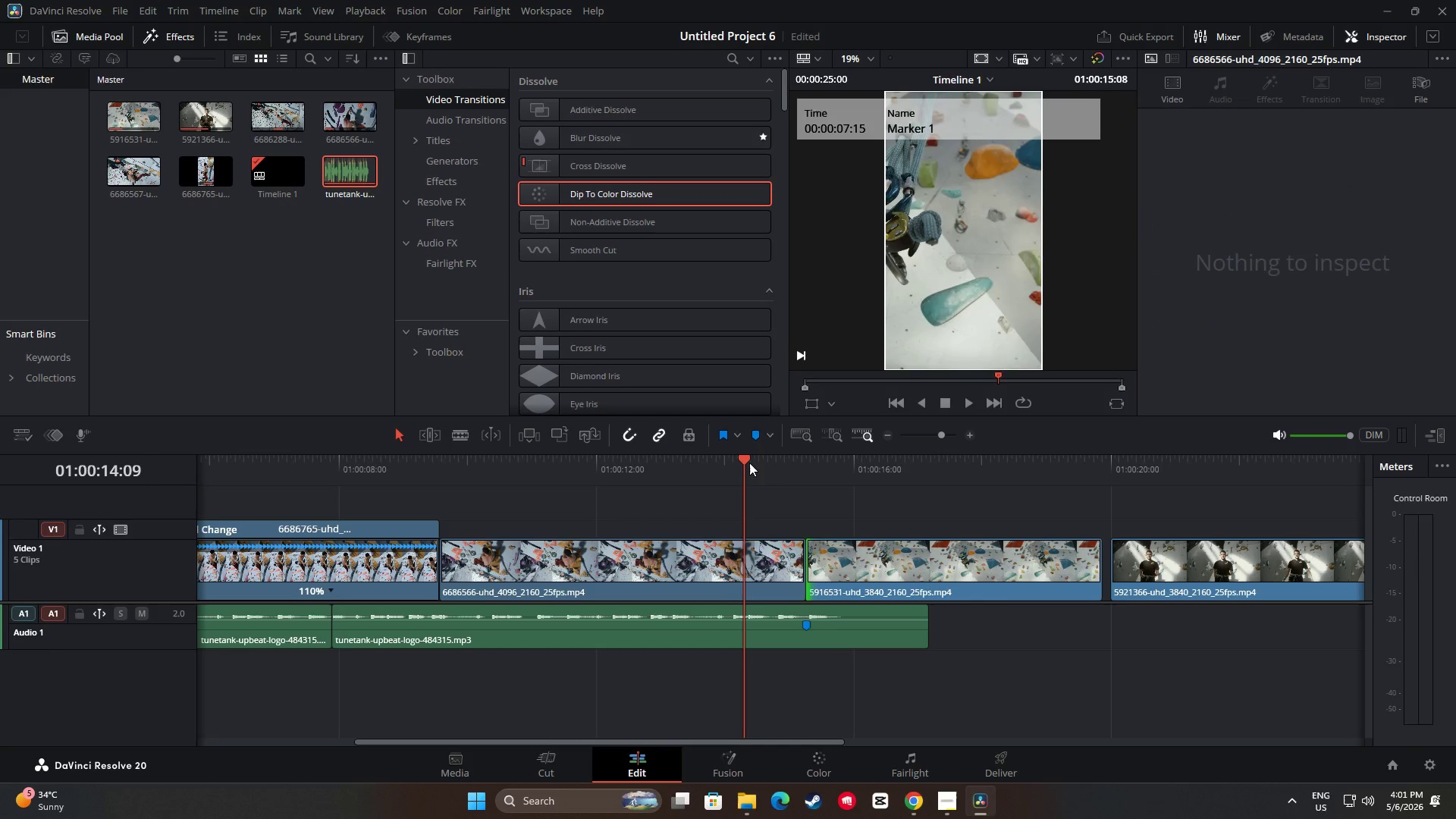 
key(Space)
 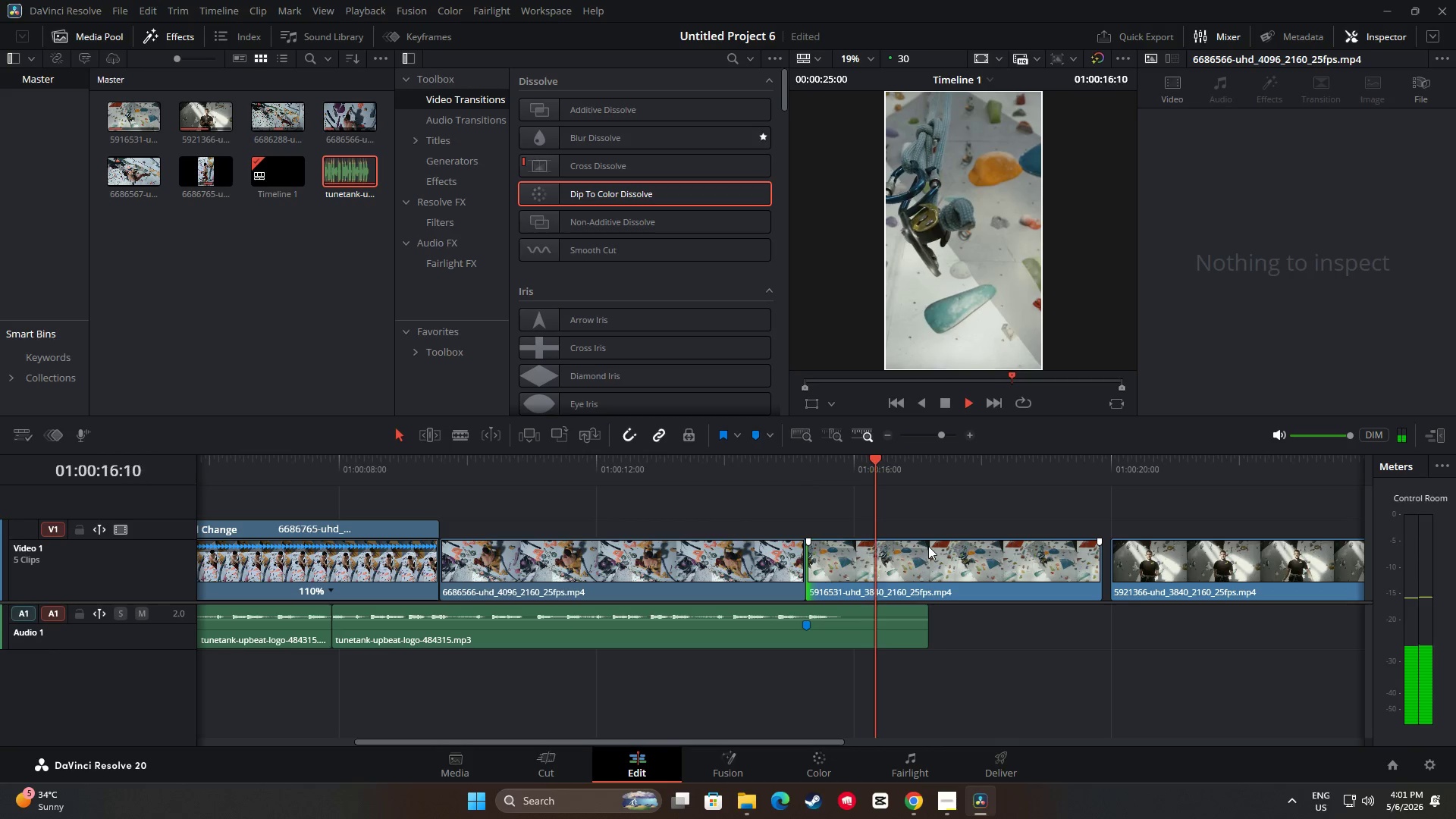 
key(Space)
 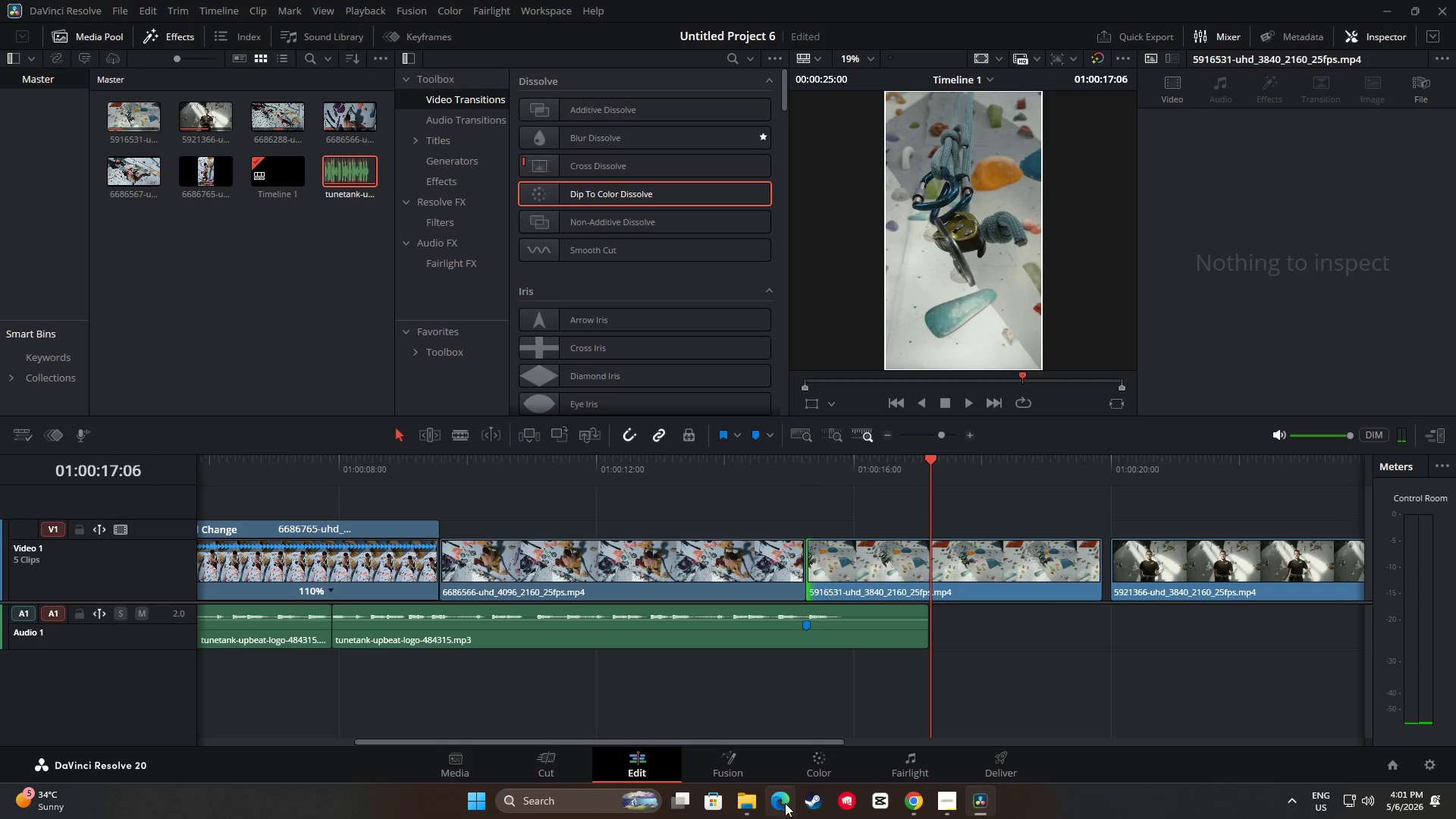 
left_click([749, 802])
 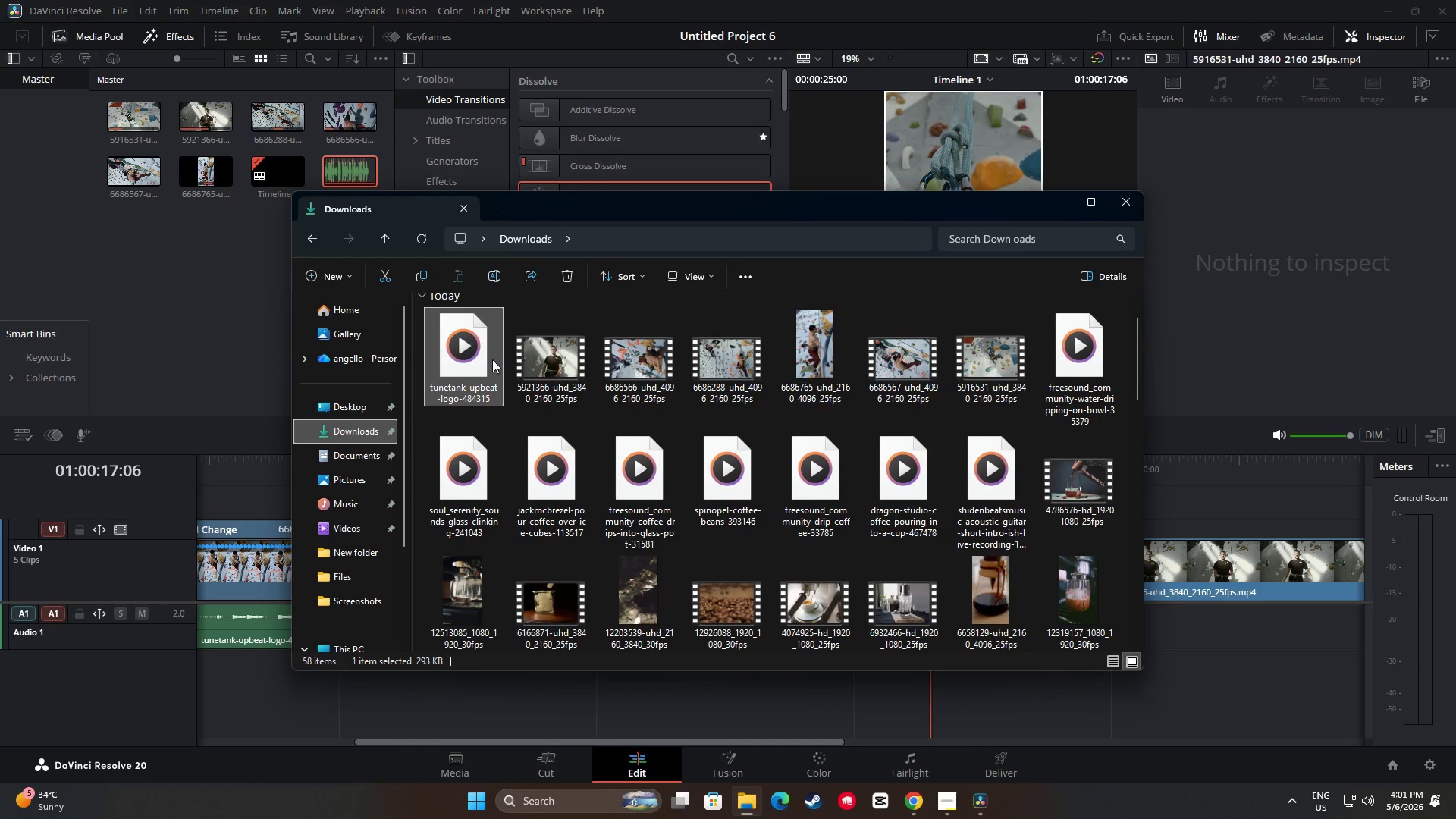 
left_click_drag(start_coordinate=[471, 359], to_coordinate=[1175, 625])
 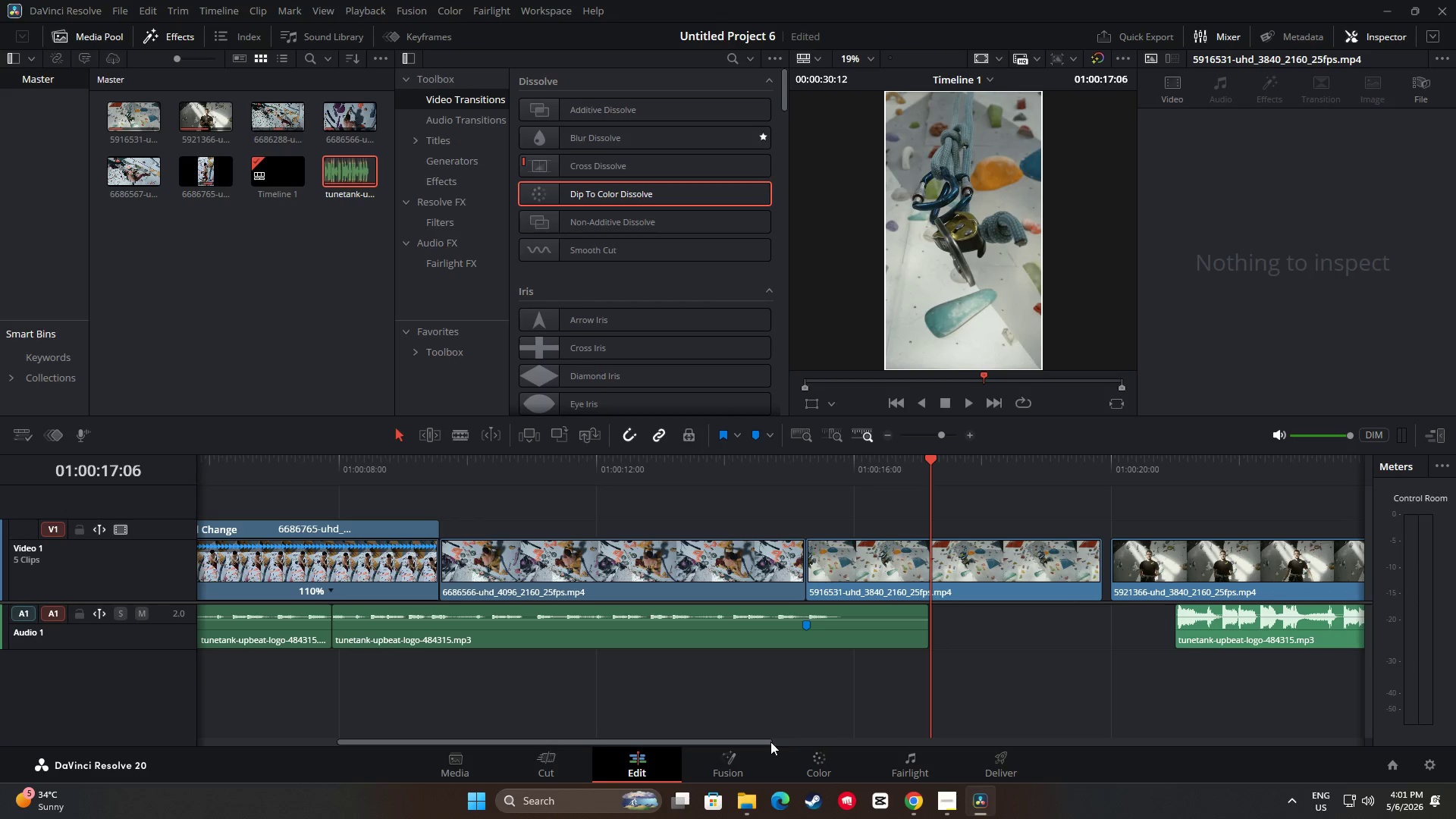 
left_click_drag(start_coordinate=[762, 742], to_coordinate=[812, 736])
 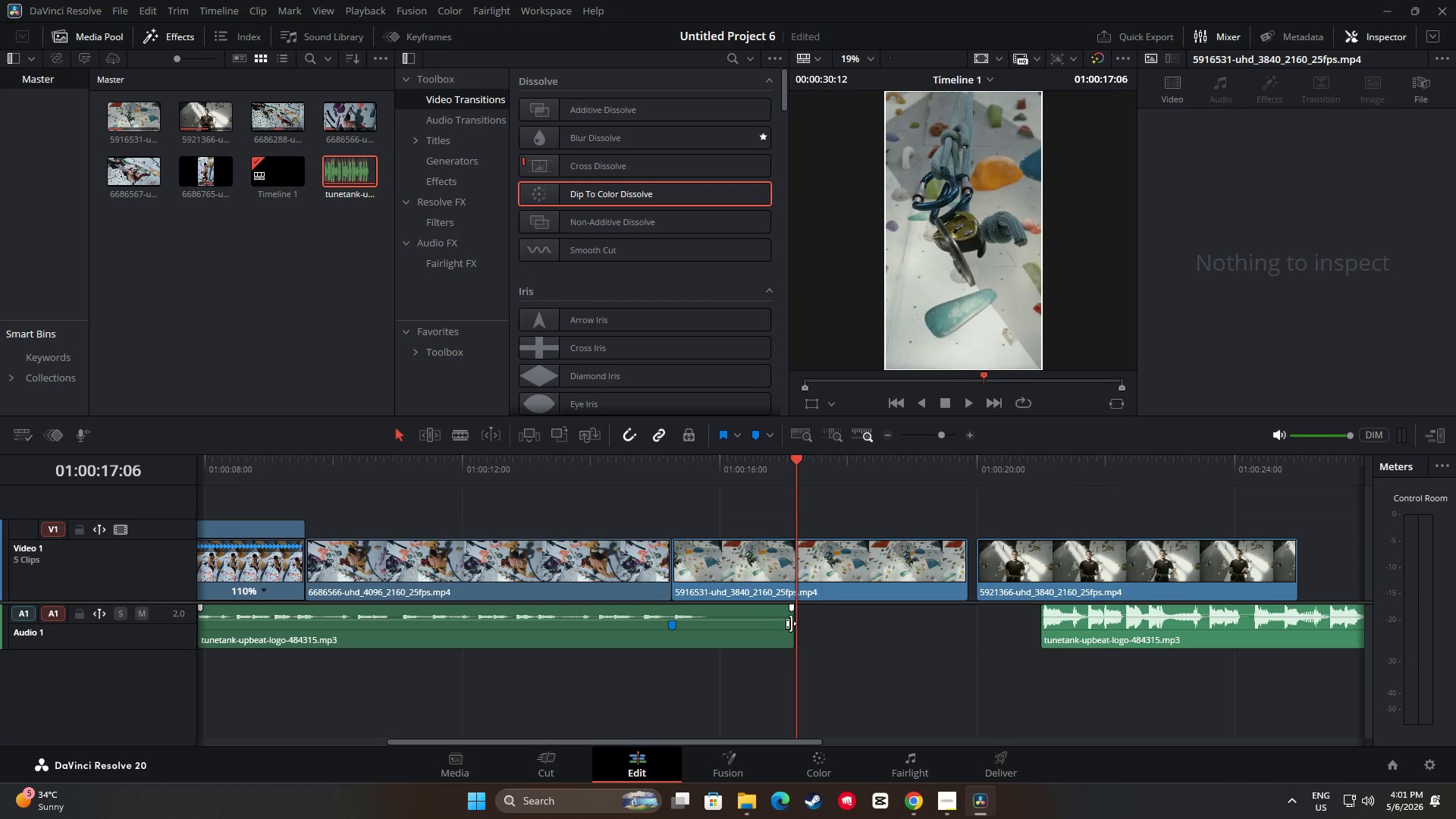 
left_click_drag(start_coordinate=[789, 623], to_coordinate=[701, 622])
 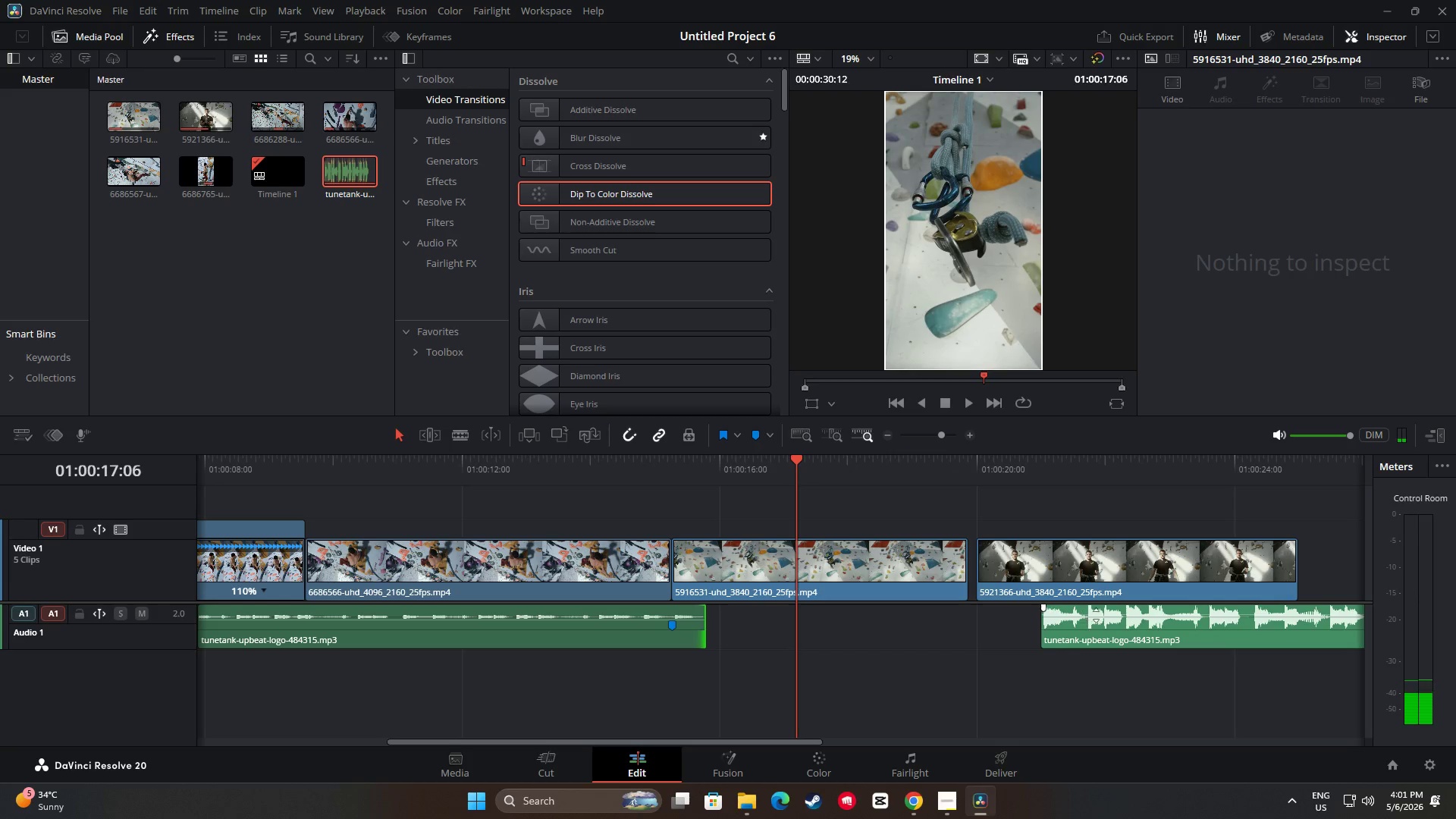 
left_click_drag(start_coordinate=[1101, 621], to_coordinate=[762, 636])
 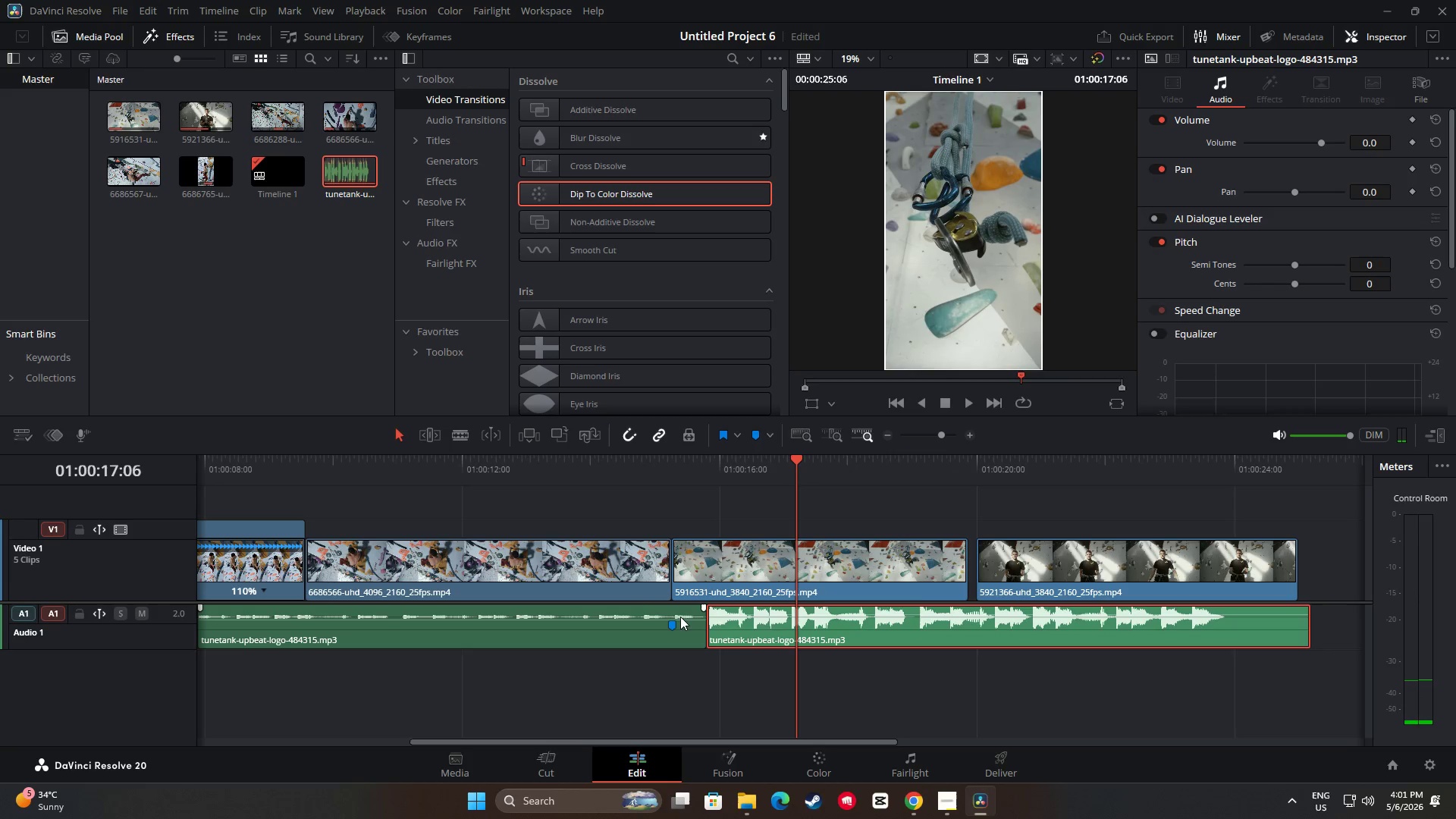 
left_click([680, 617])
 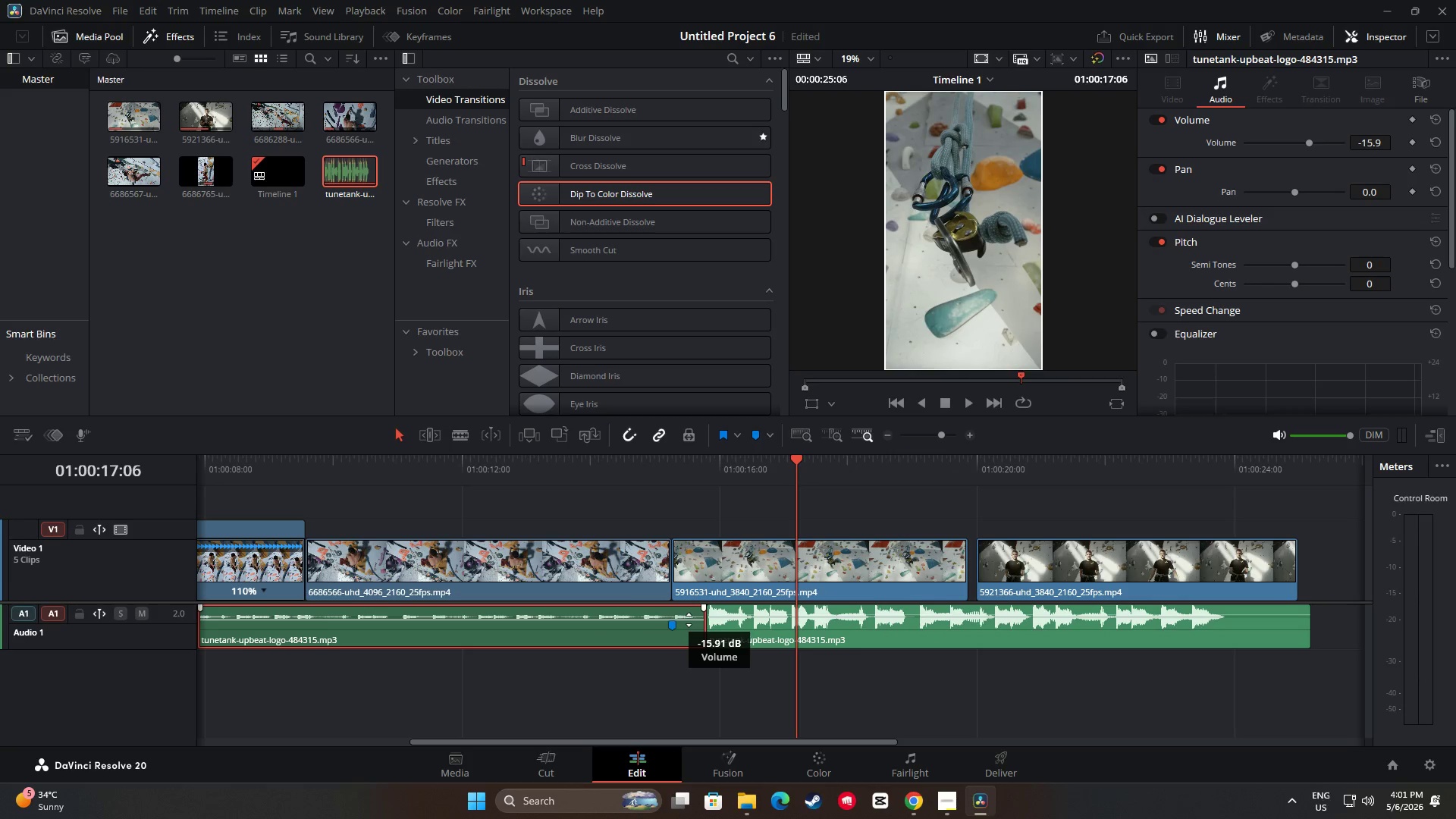 
left_click([689, 620])
 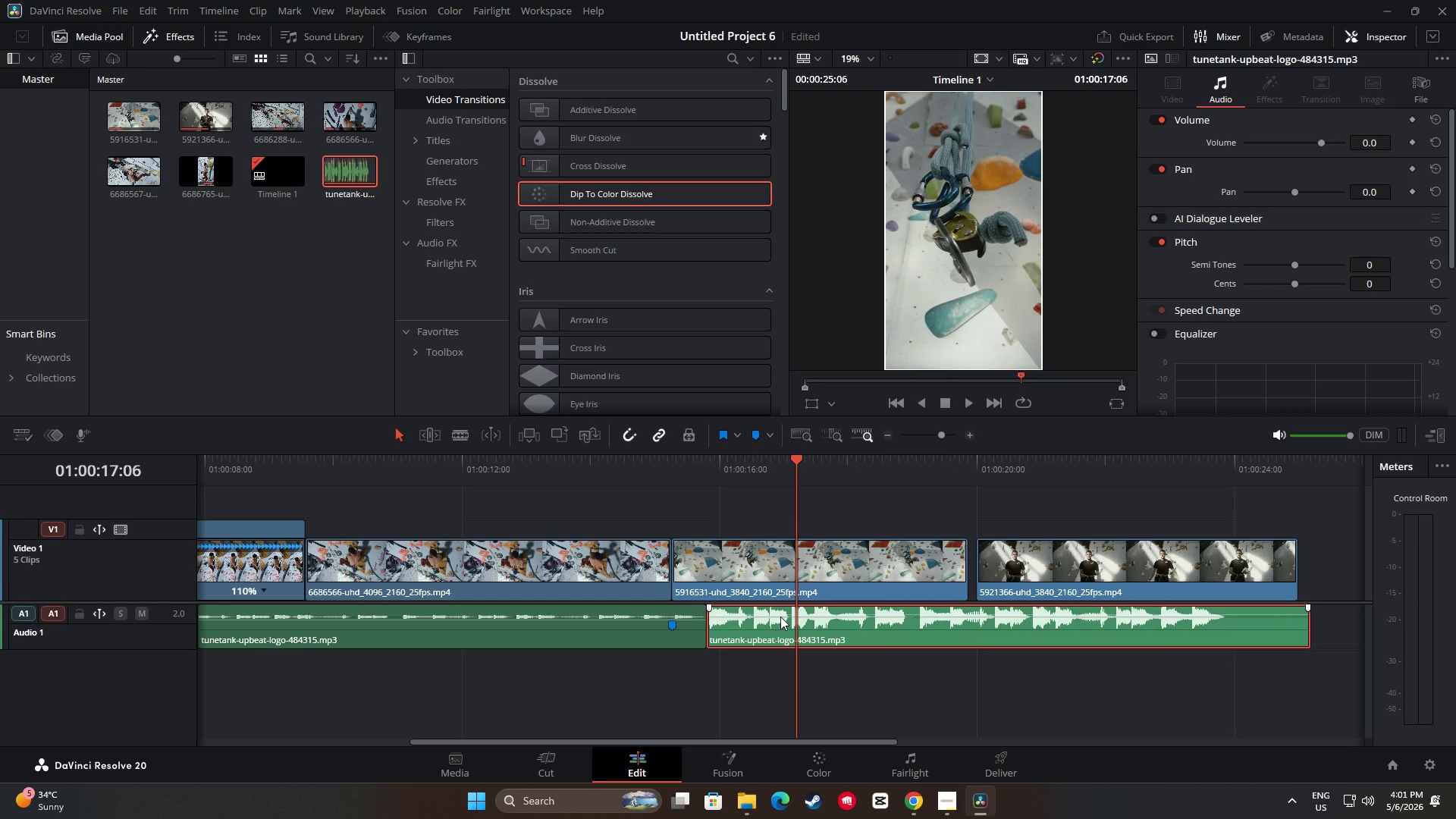 
double_click([780, 616])
 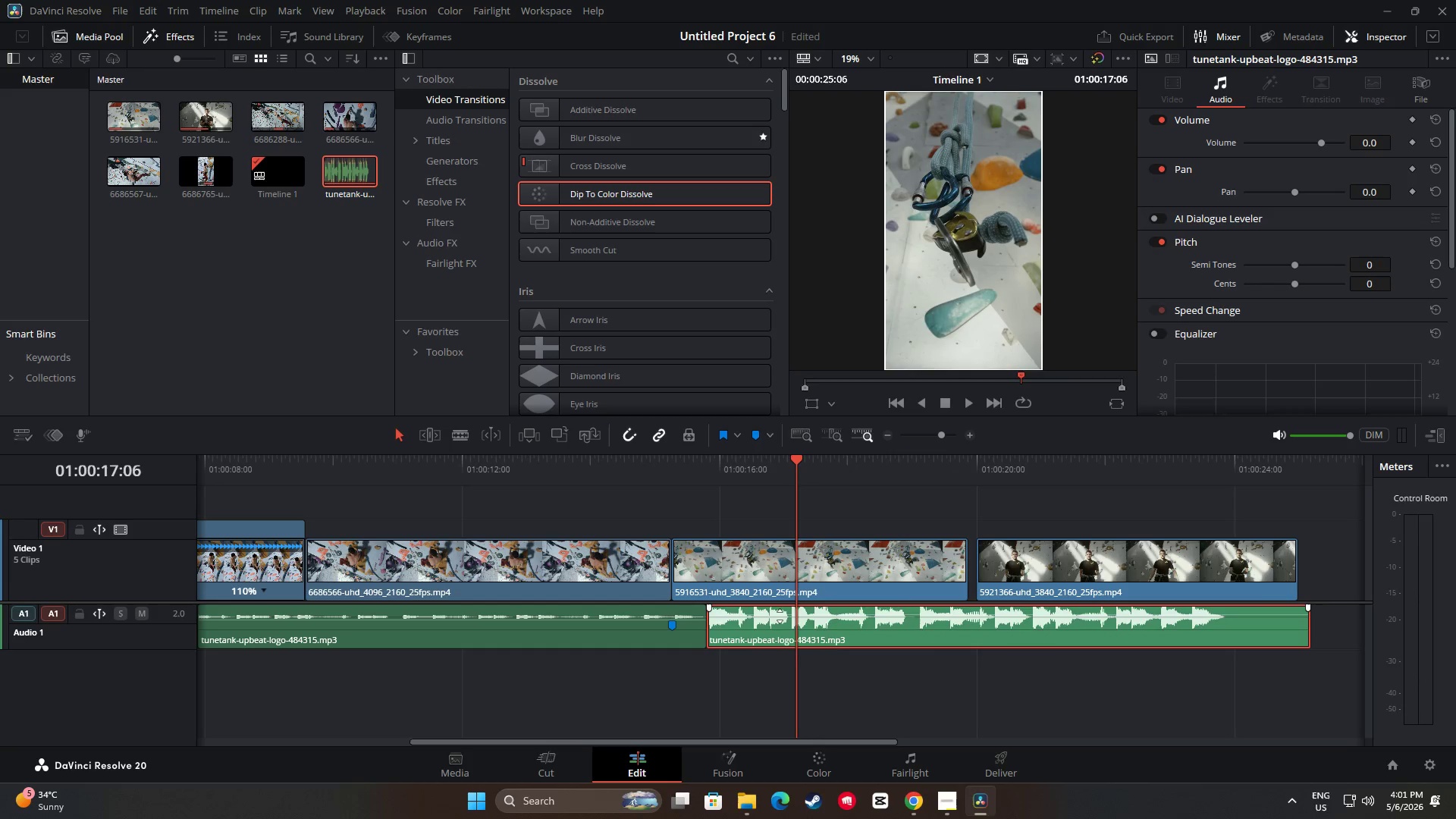 
left_click_drag(start_coordinate=[780, 616], to_coordinate=[780, 621])
 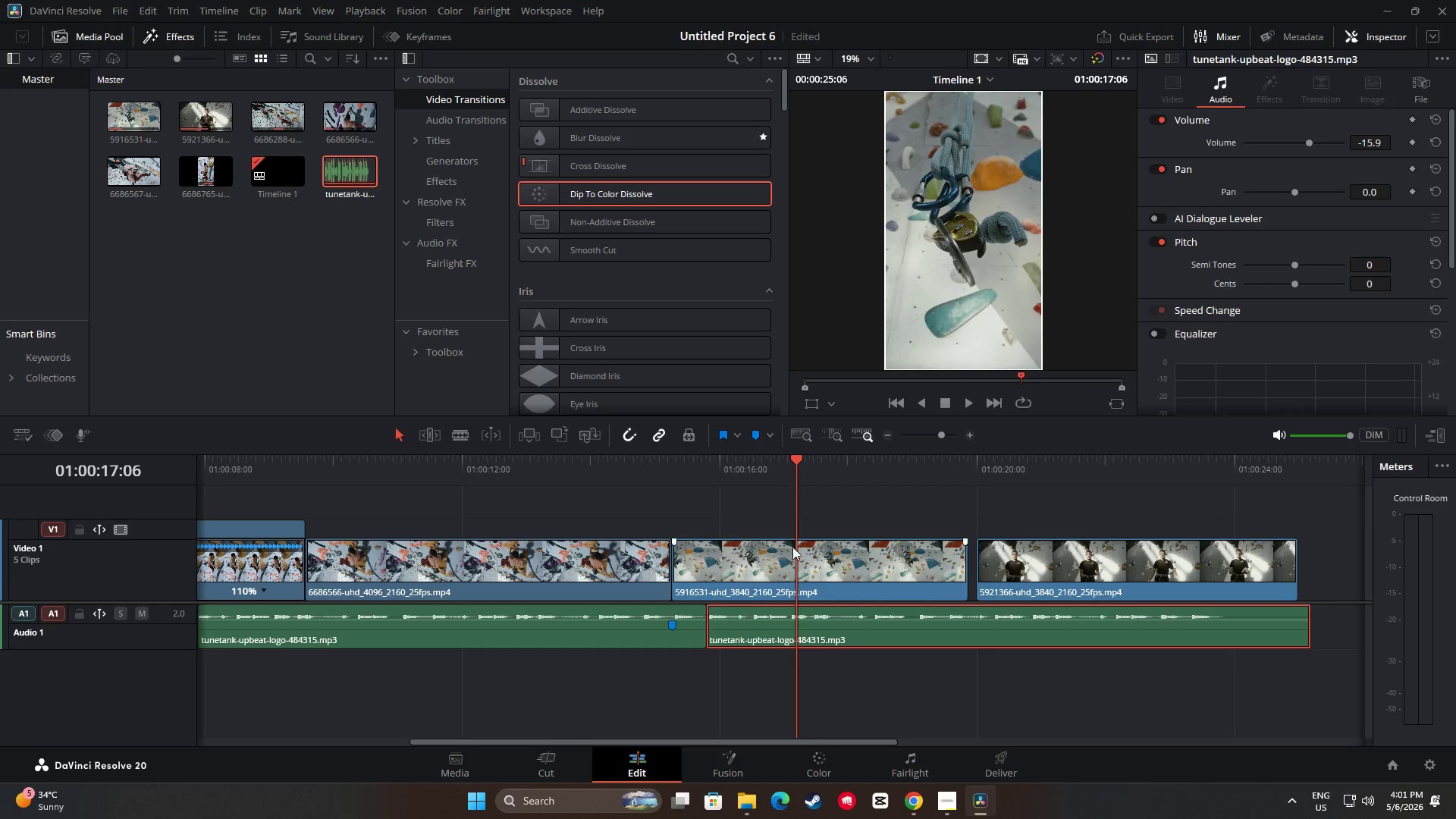 
left_click_drag(start_coordinate=[802, 466], to_coordinate=[643, 466])
 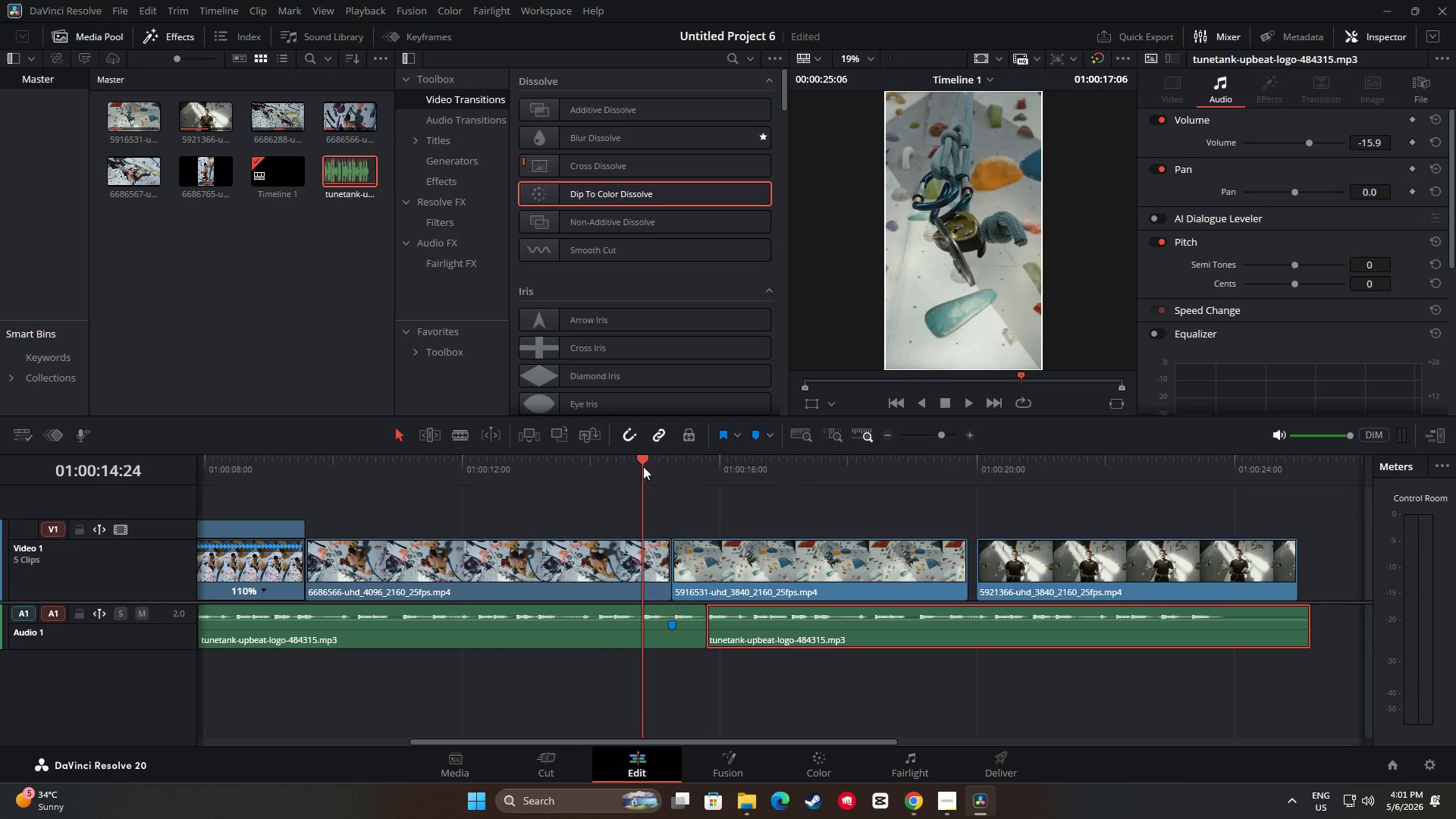 
key(Space)
 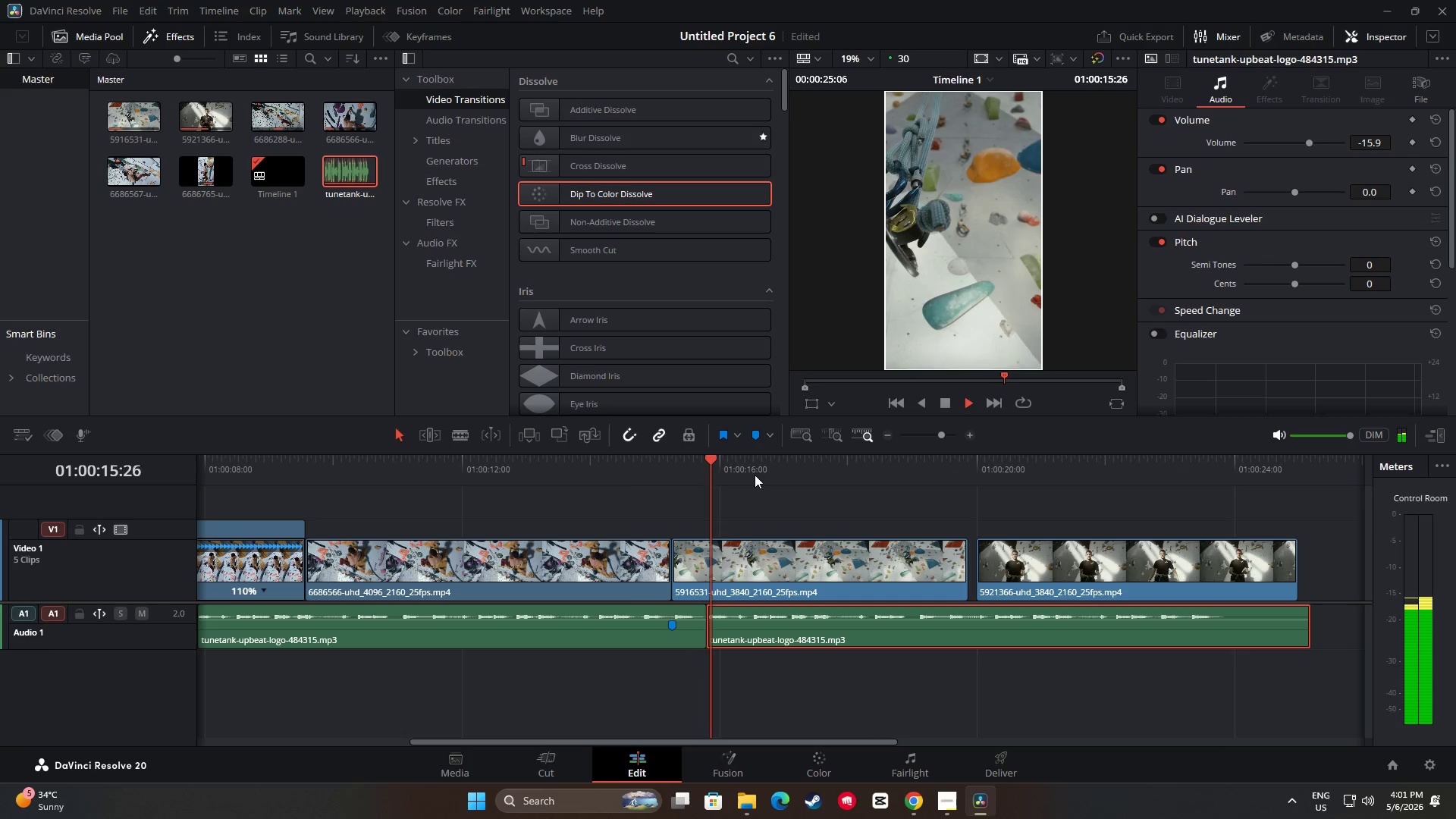 
key(Space)
 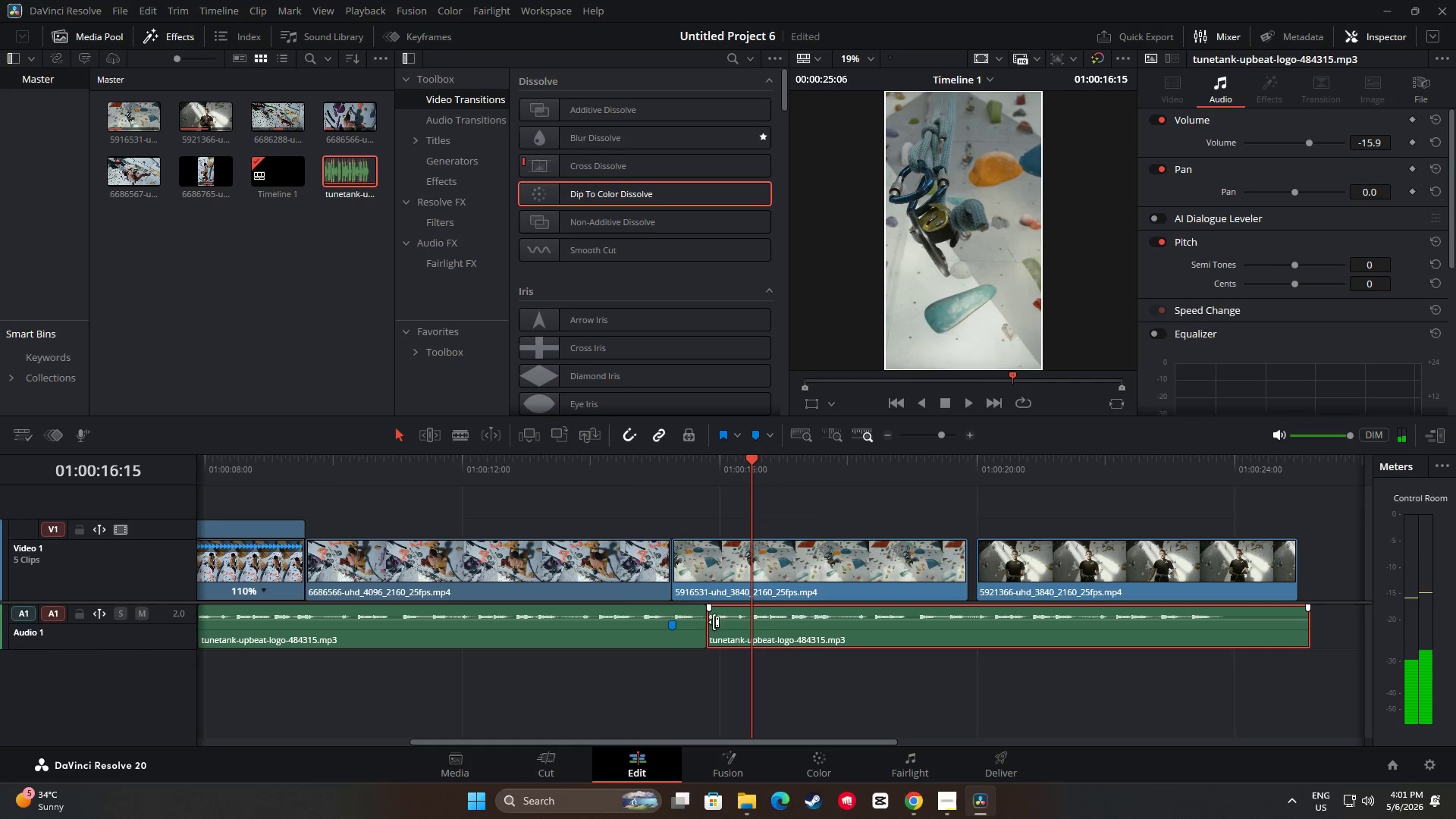 
left_click_drag(start_coordinate=[711, 623], to_coordinate=[735, 626])
 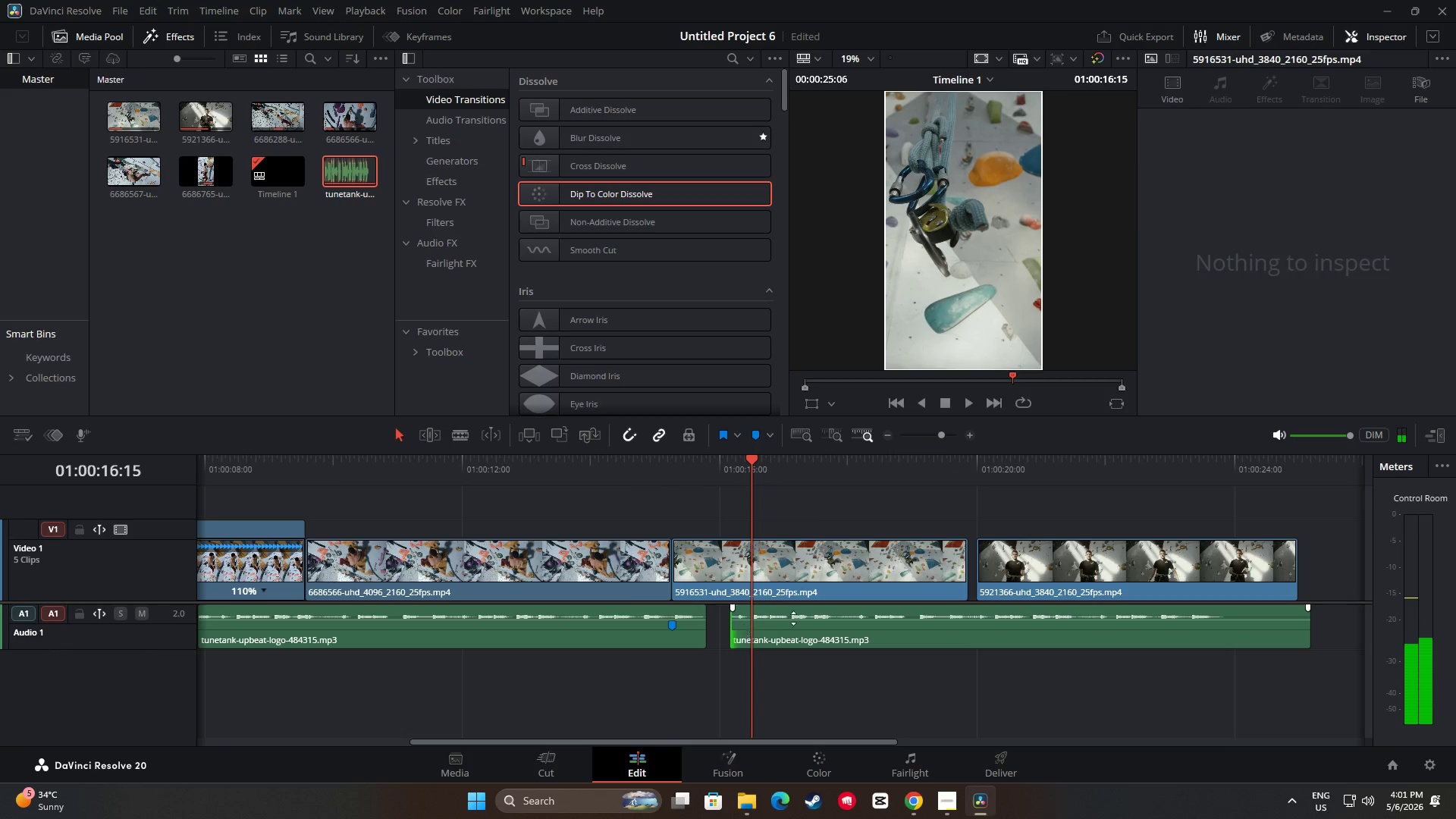 
left_click_drag(start_coordinate=[801, 616], to_coordinate=[767, 616])
 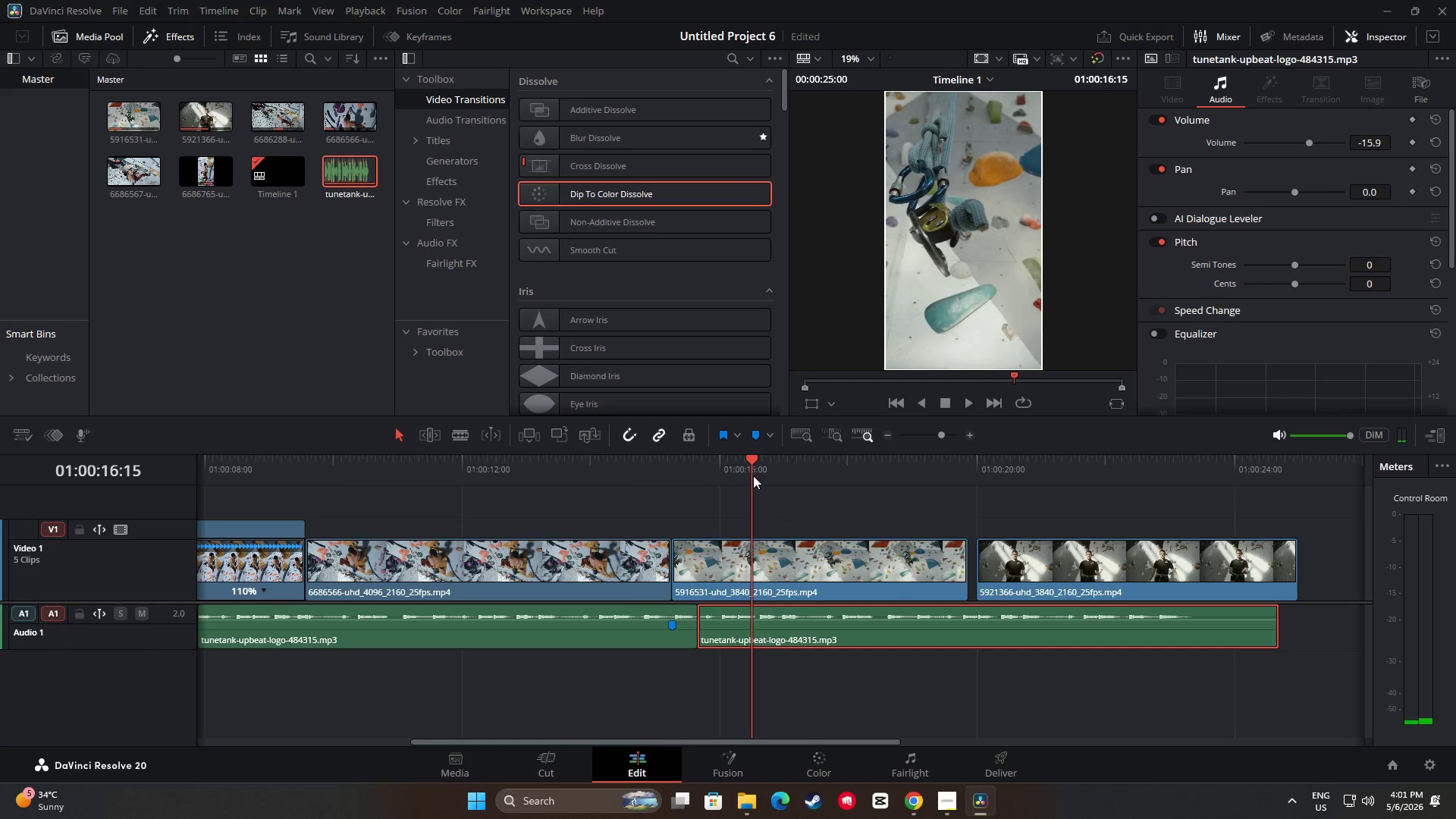 
left_click_drag(start_coordinate=[752, 463], to_coordinate=[620, 466])
 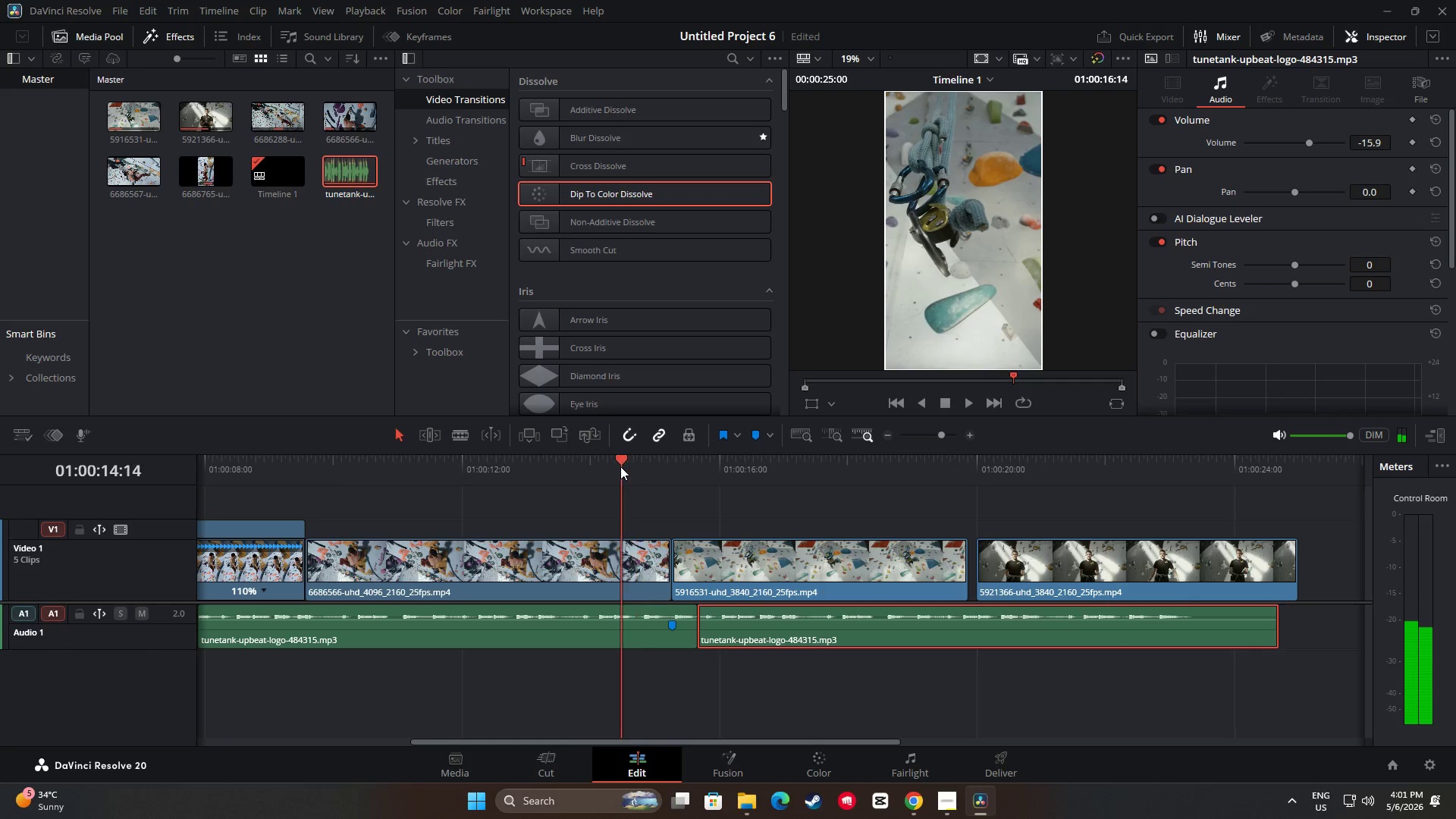 
key(Space)
 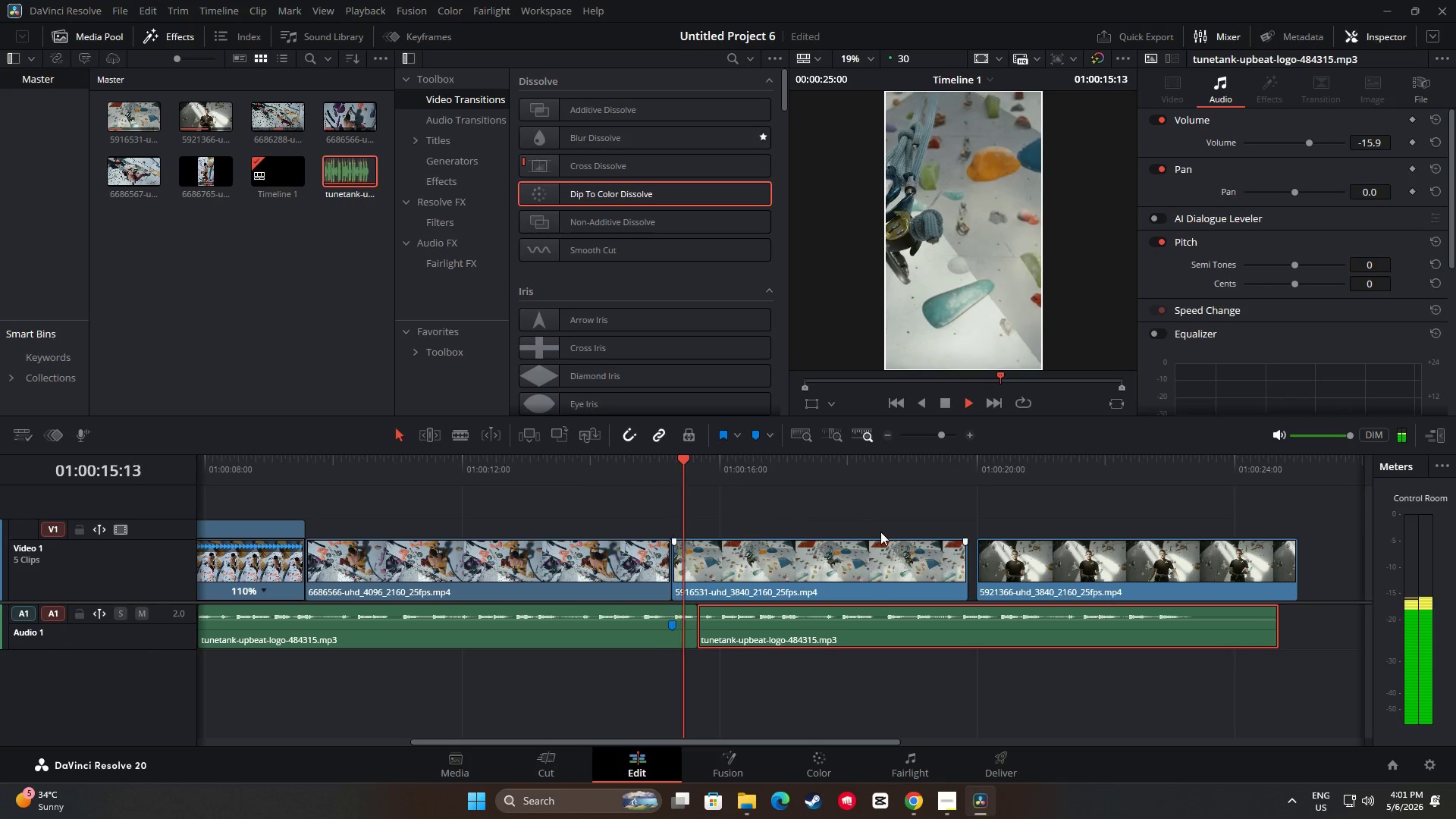 
mouse_move([897, 535])
 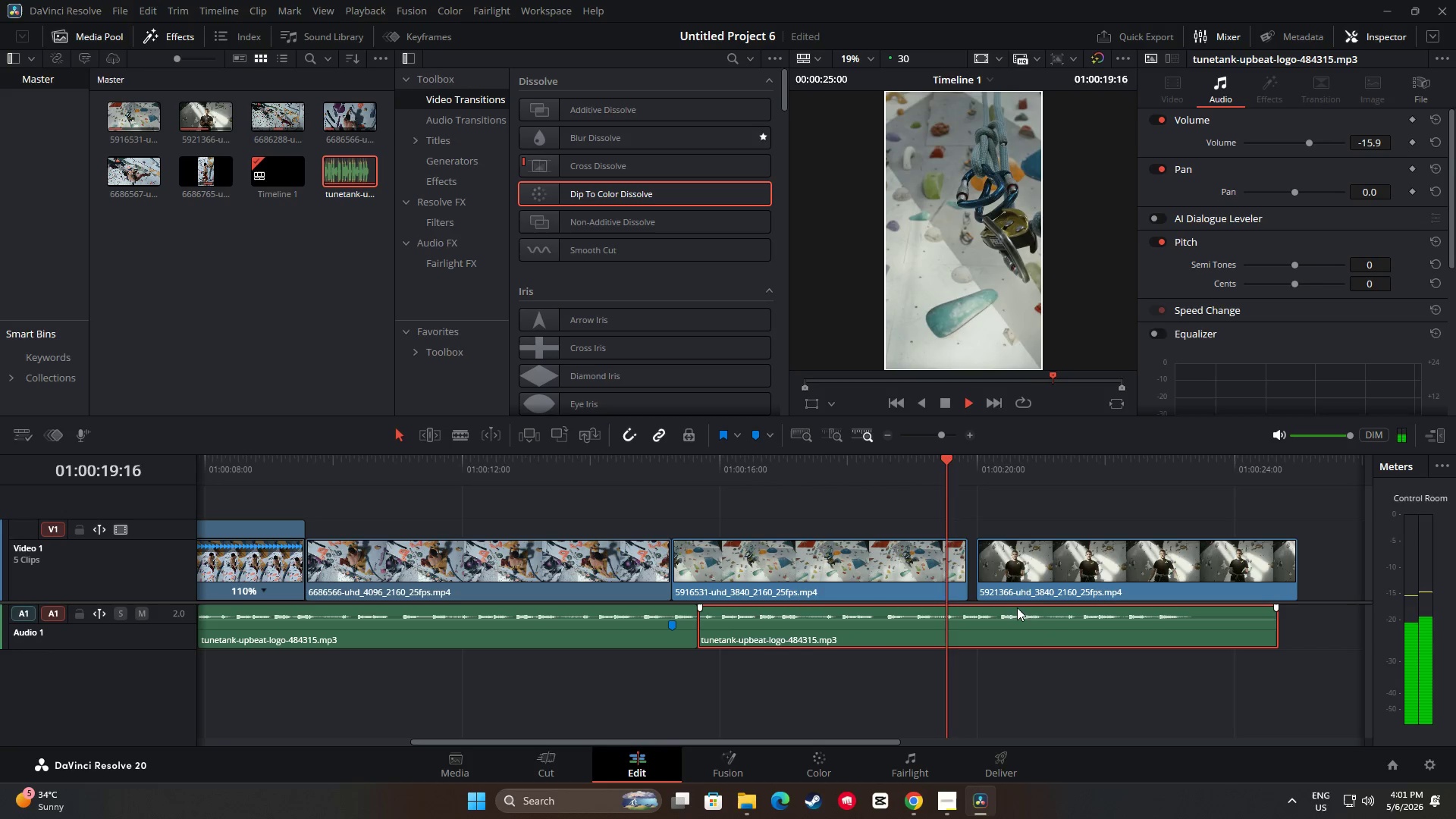 
key(Space)
 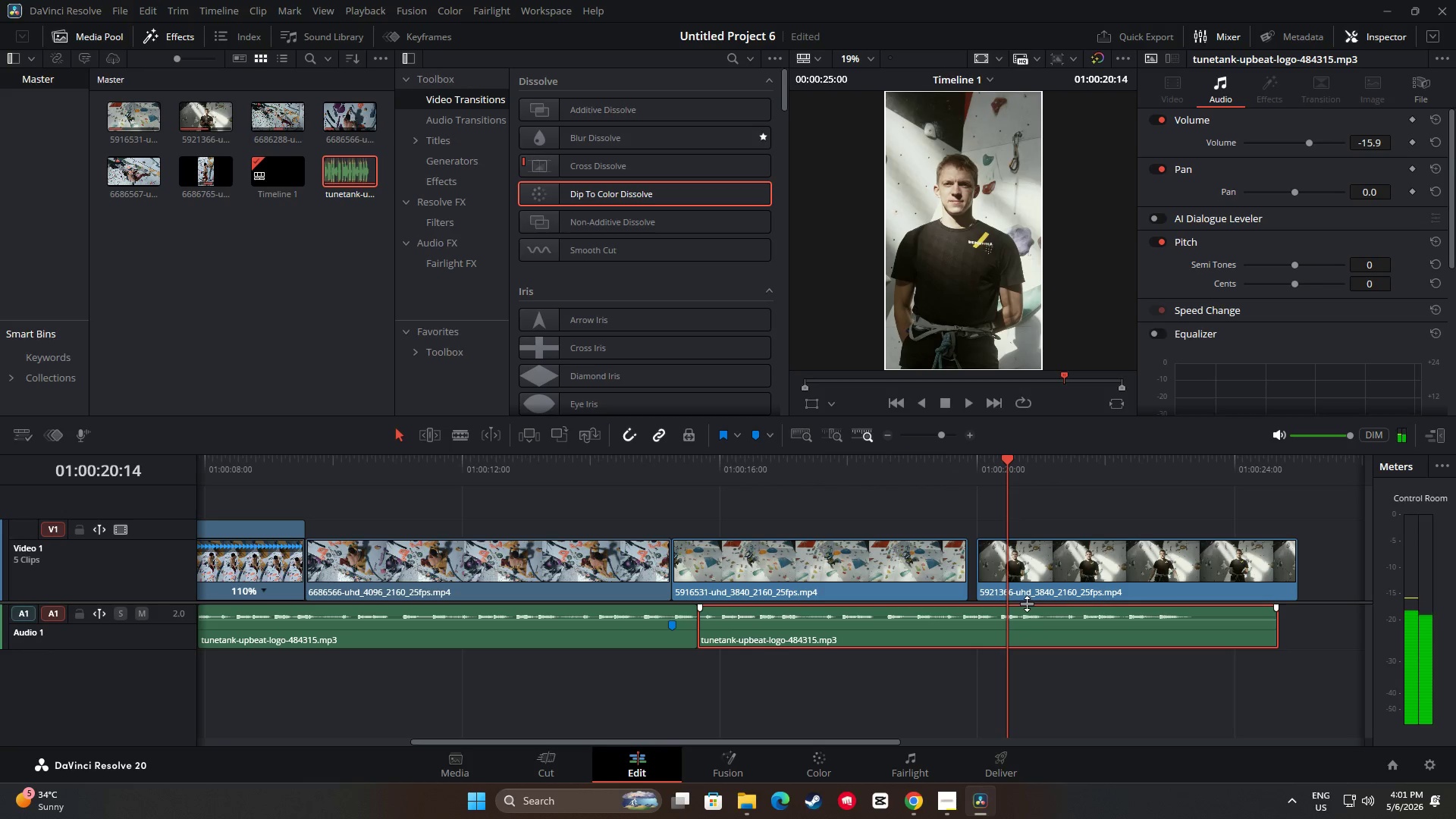 
key(Space)
 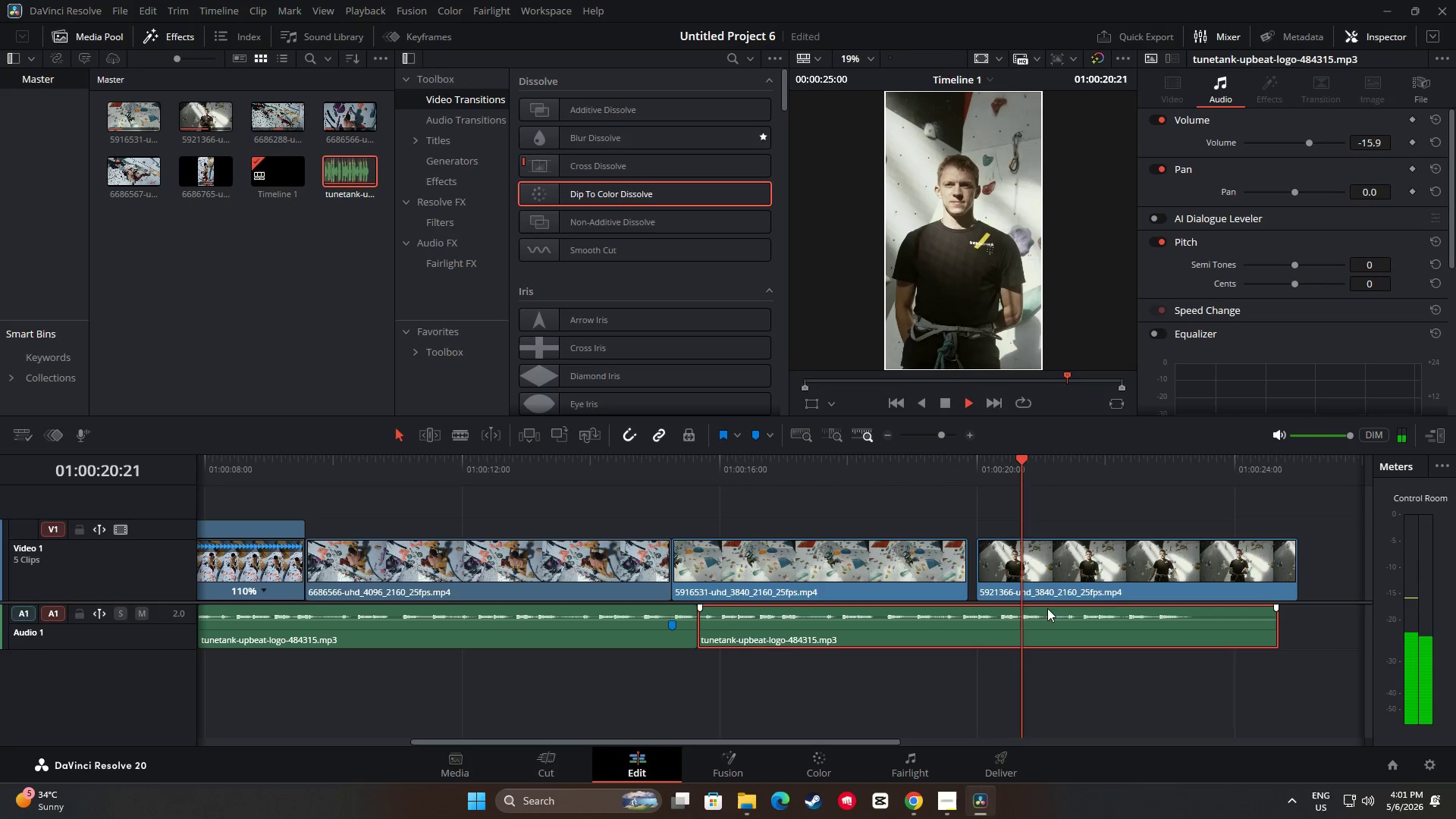 
key(Space)
 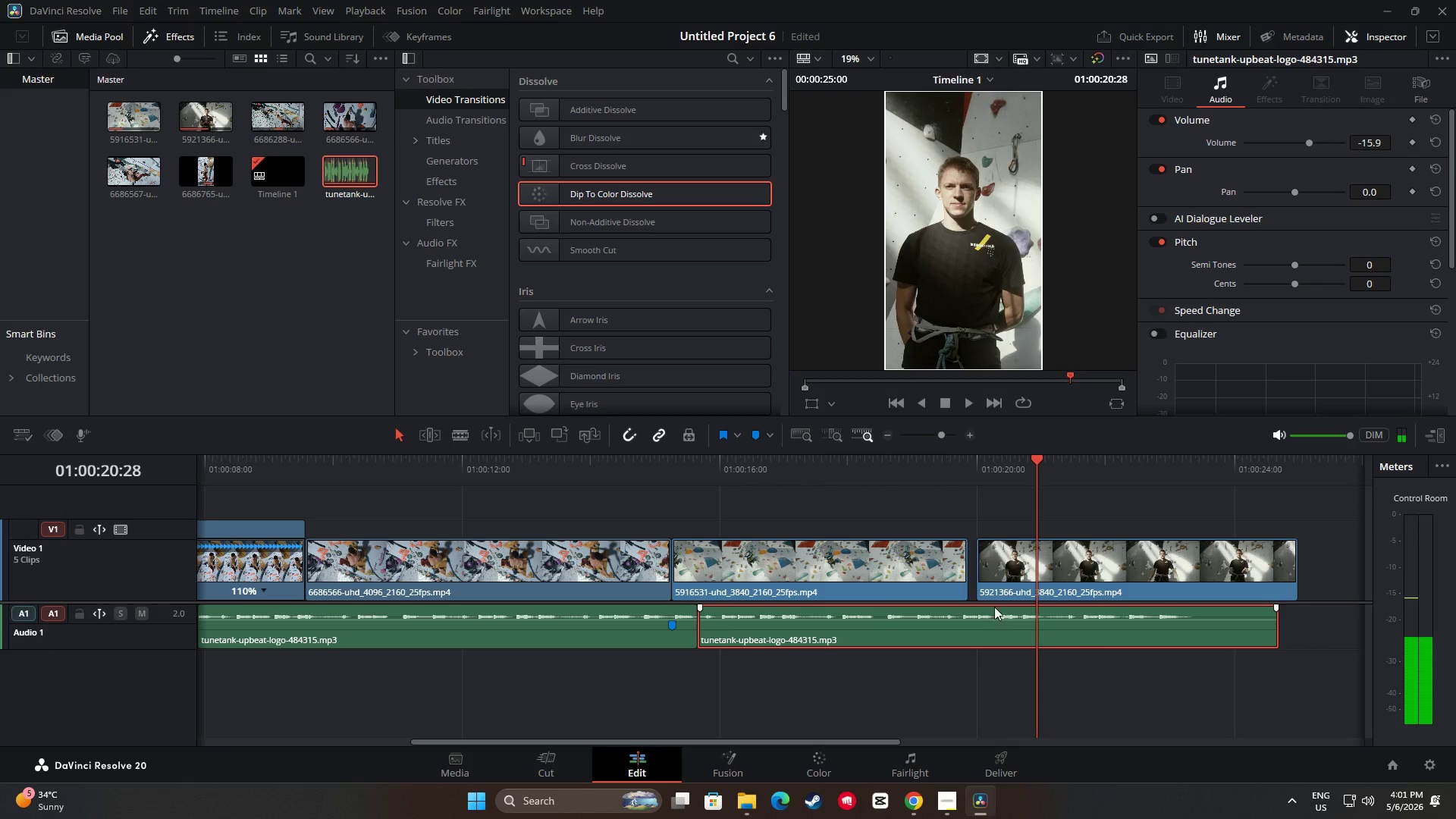 
left_click_drag(start_coordinate=[993, 575], to_coordinate=[981, 574])
 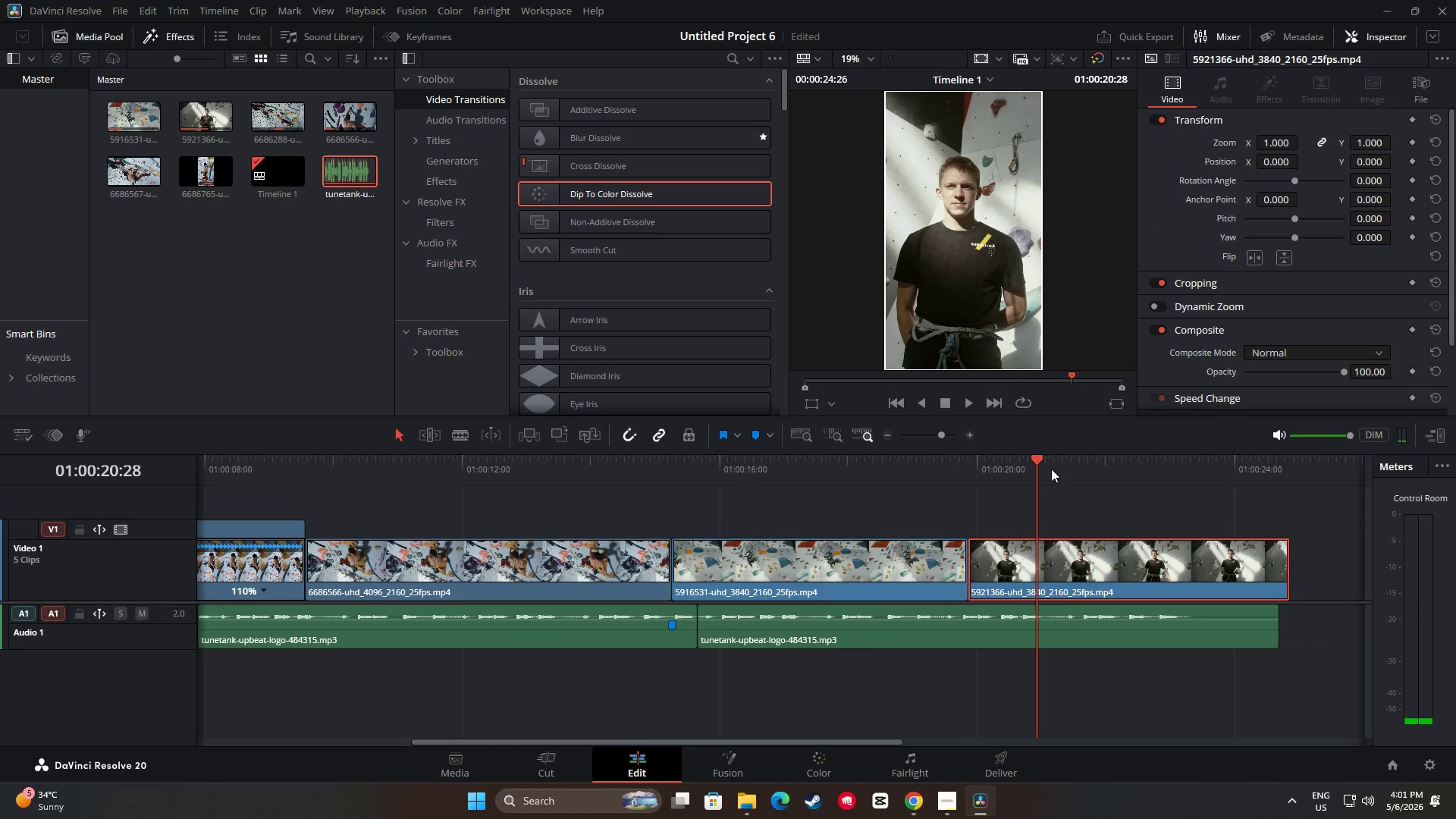 
left_click_drag(start_coordinate=[1041, 460], to_coordinate=[881, 466])
 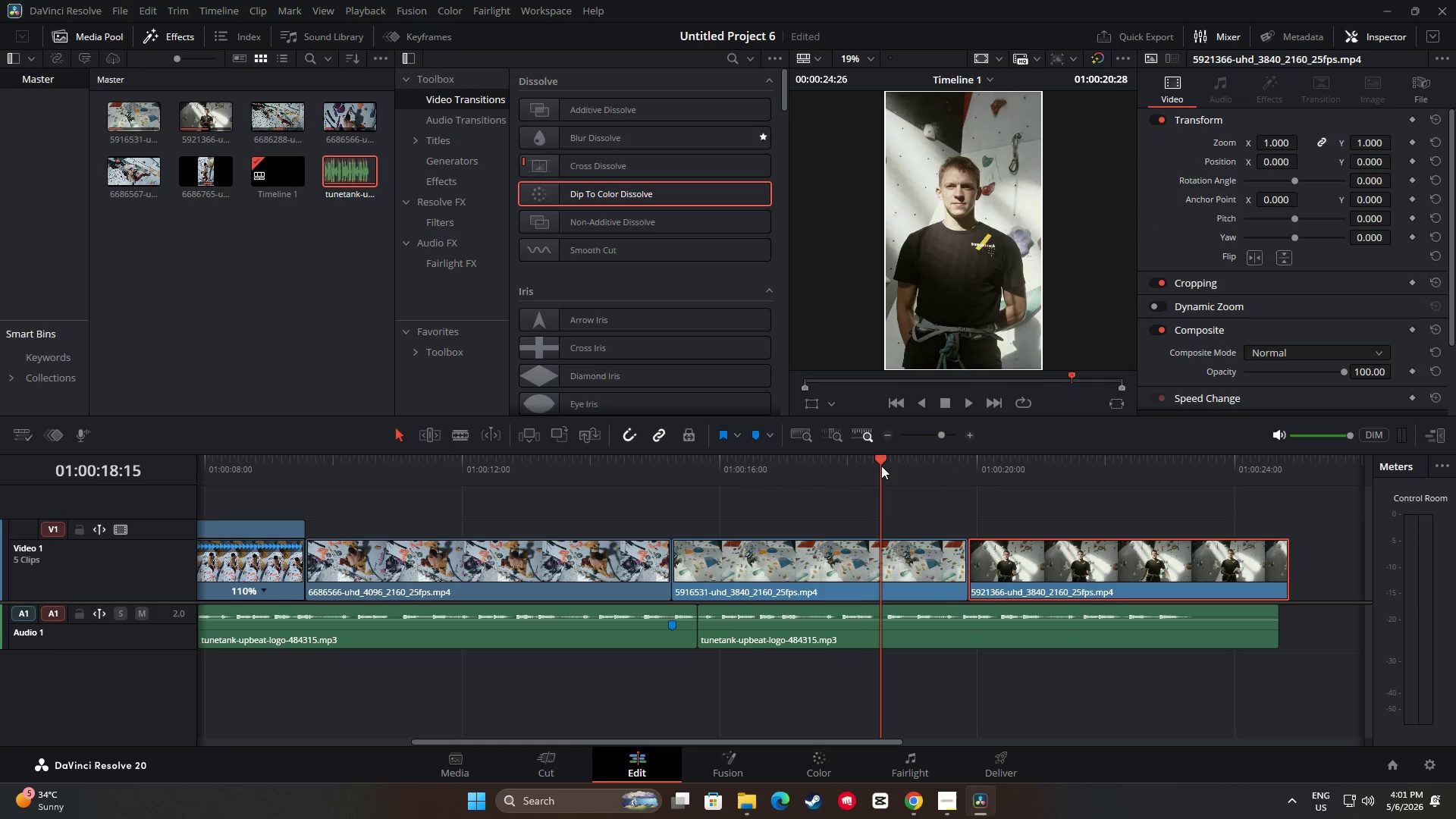 
key(Space)
 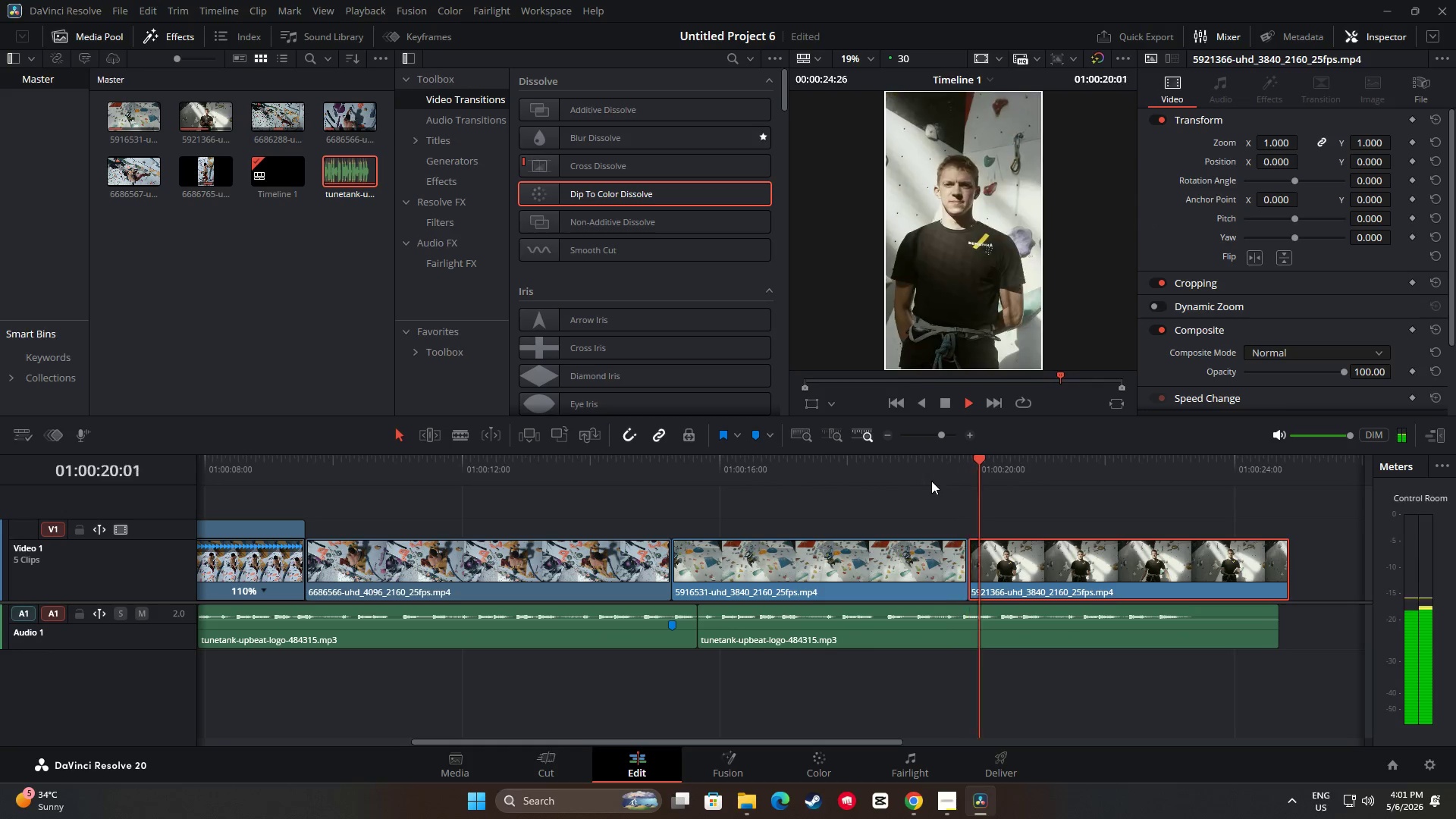 
key(Space)
 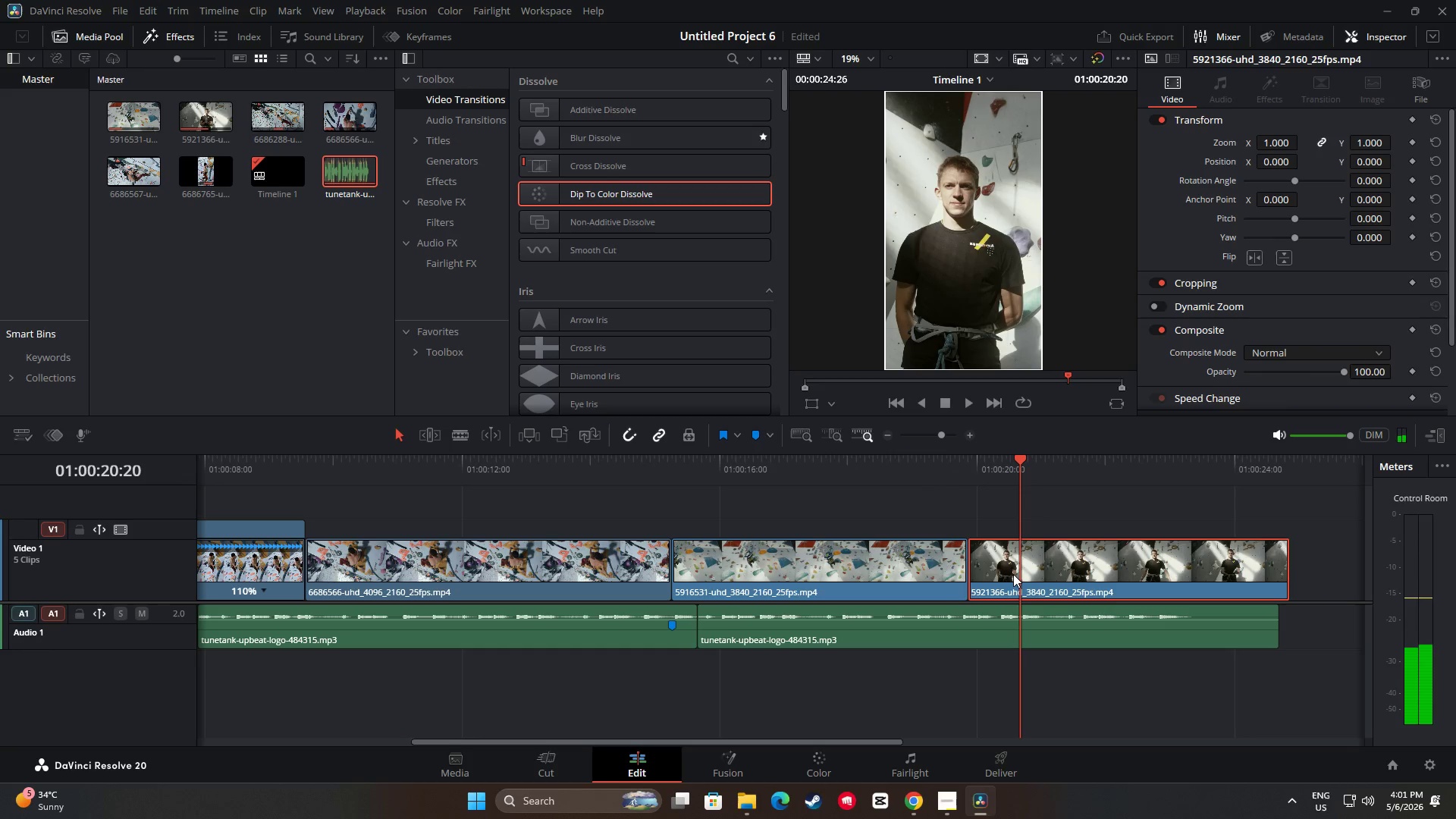 
left_click_drag(start_coordinate=[1018, 464], to_coordinate=[902, 464])
 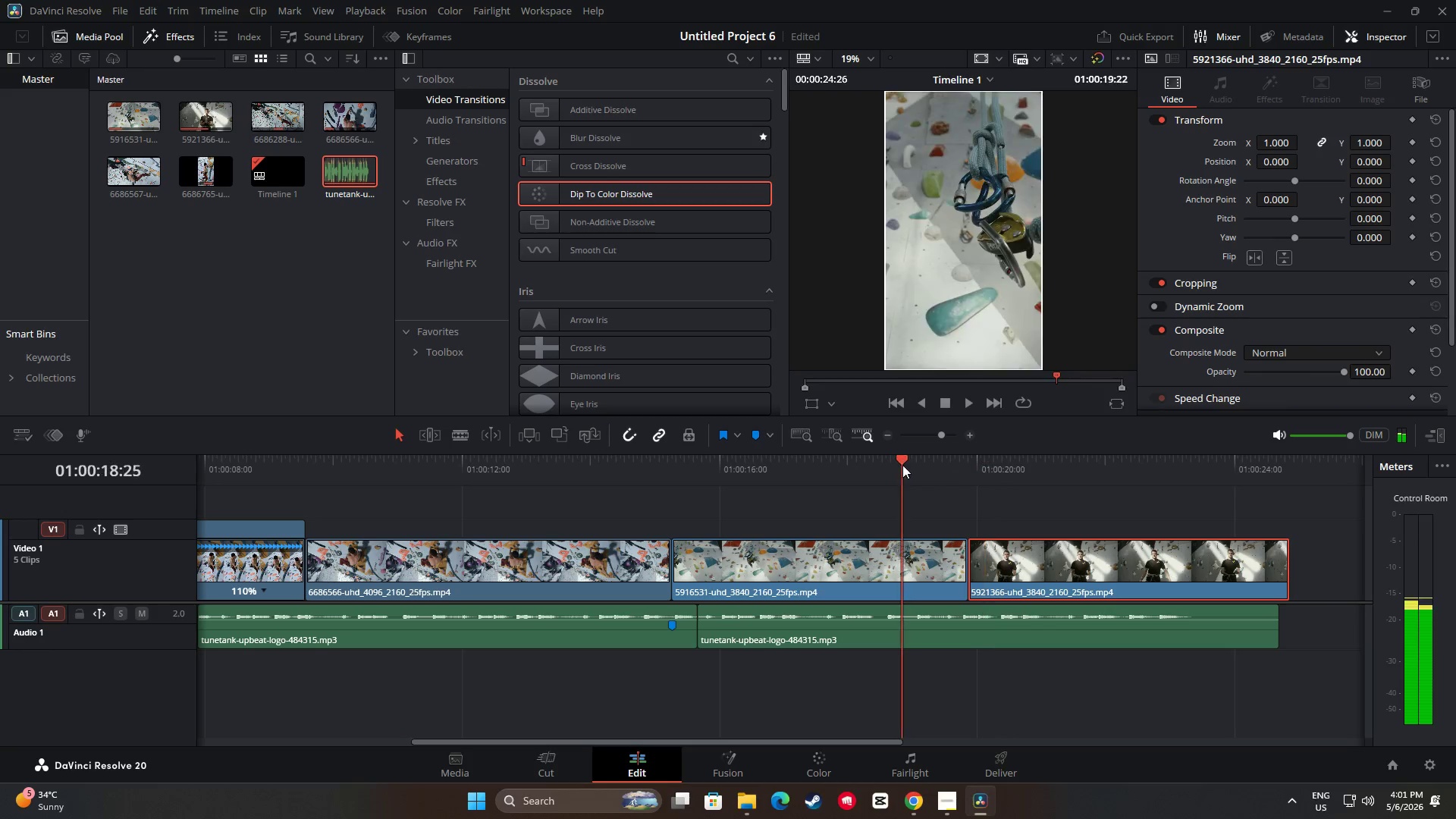 
key(Space)
 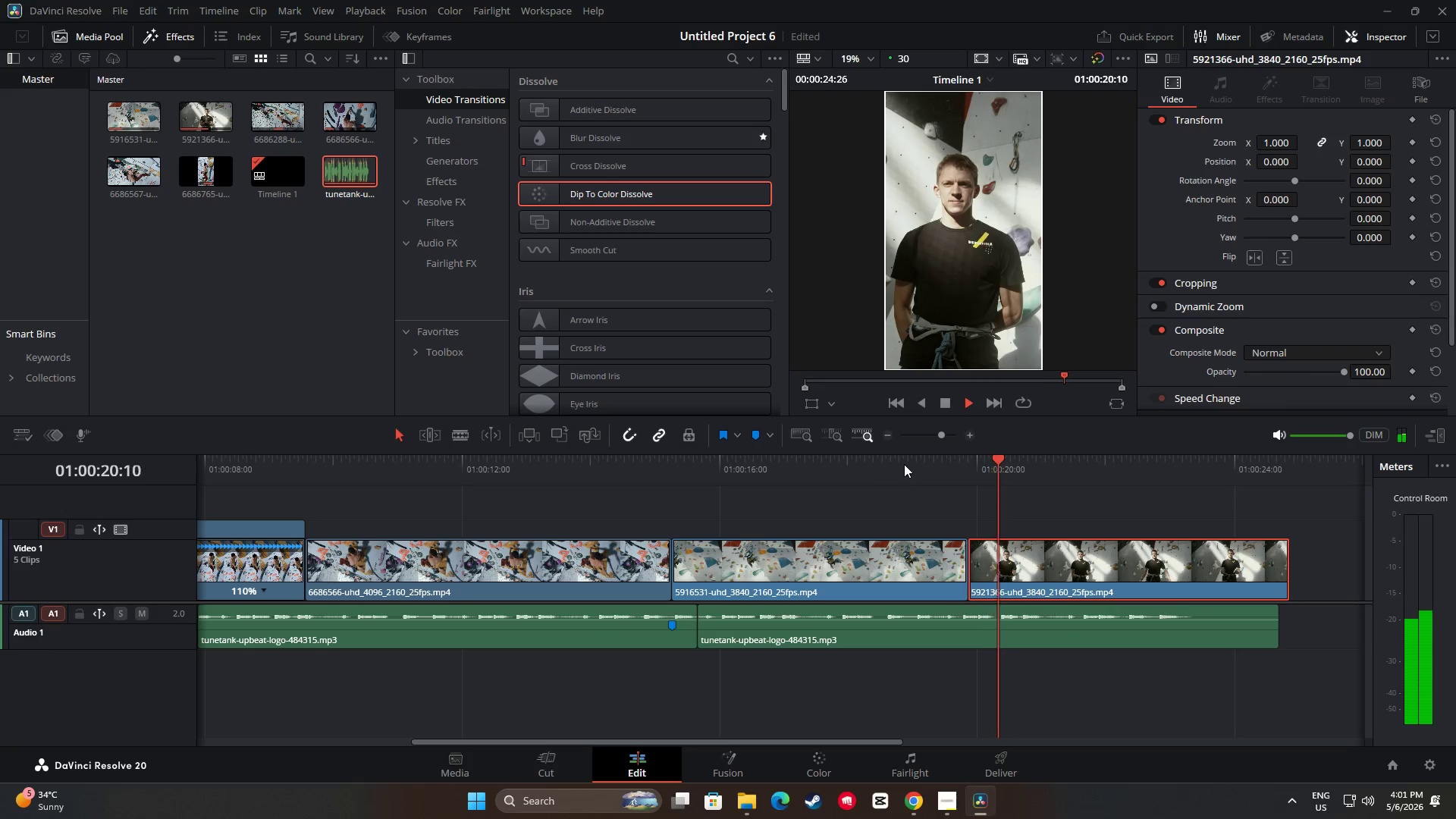 
key(Space)
 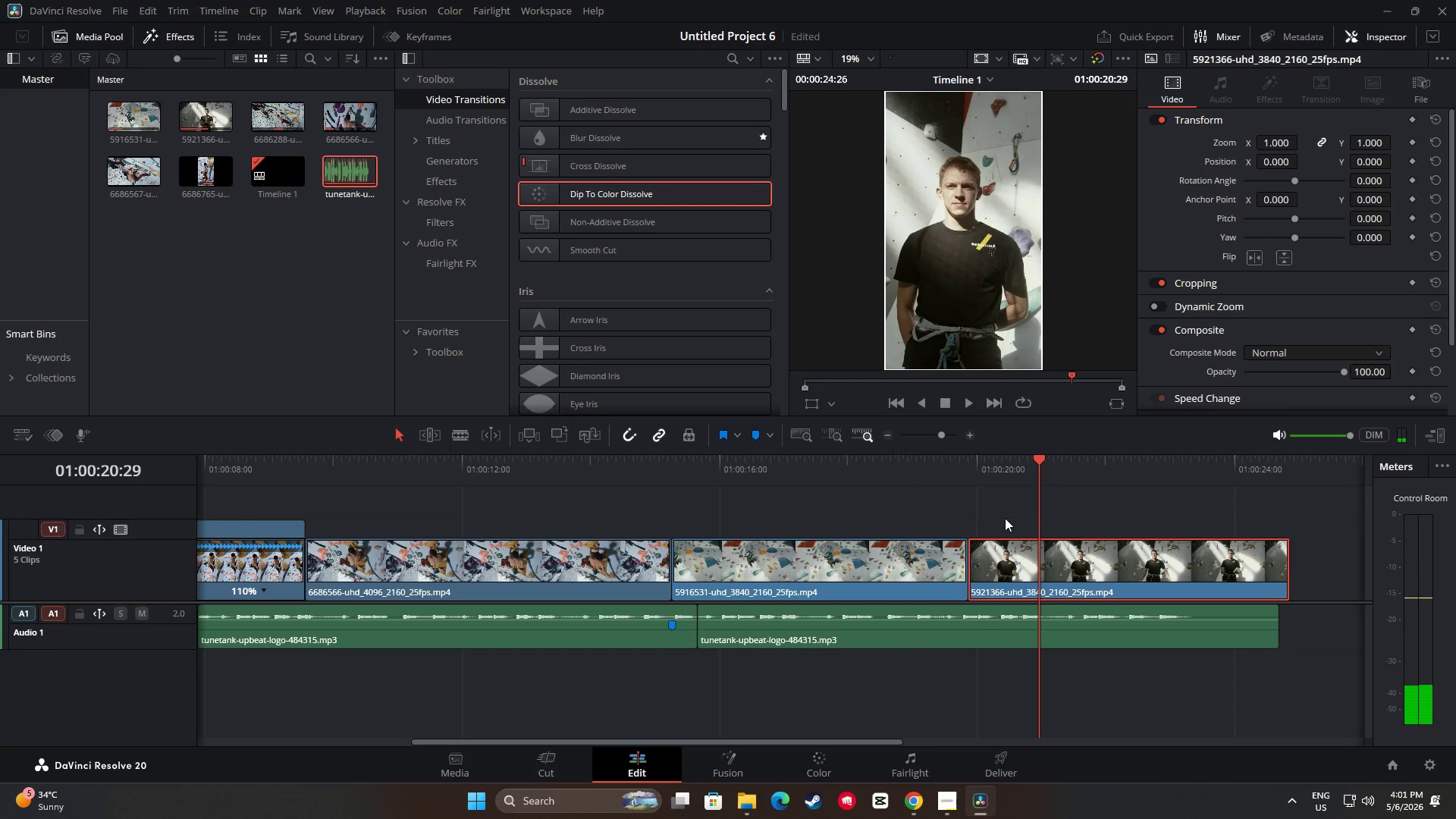 
key(Space)
 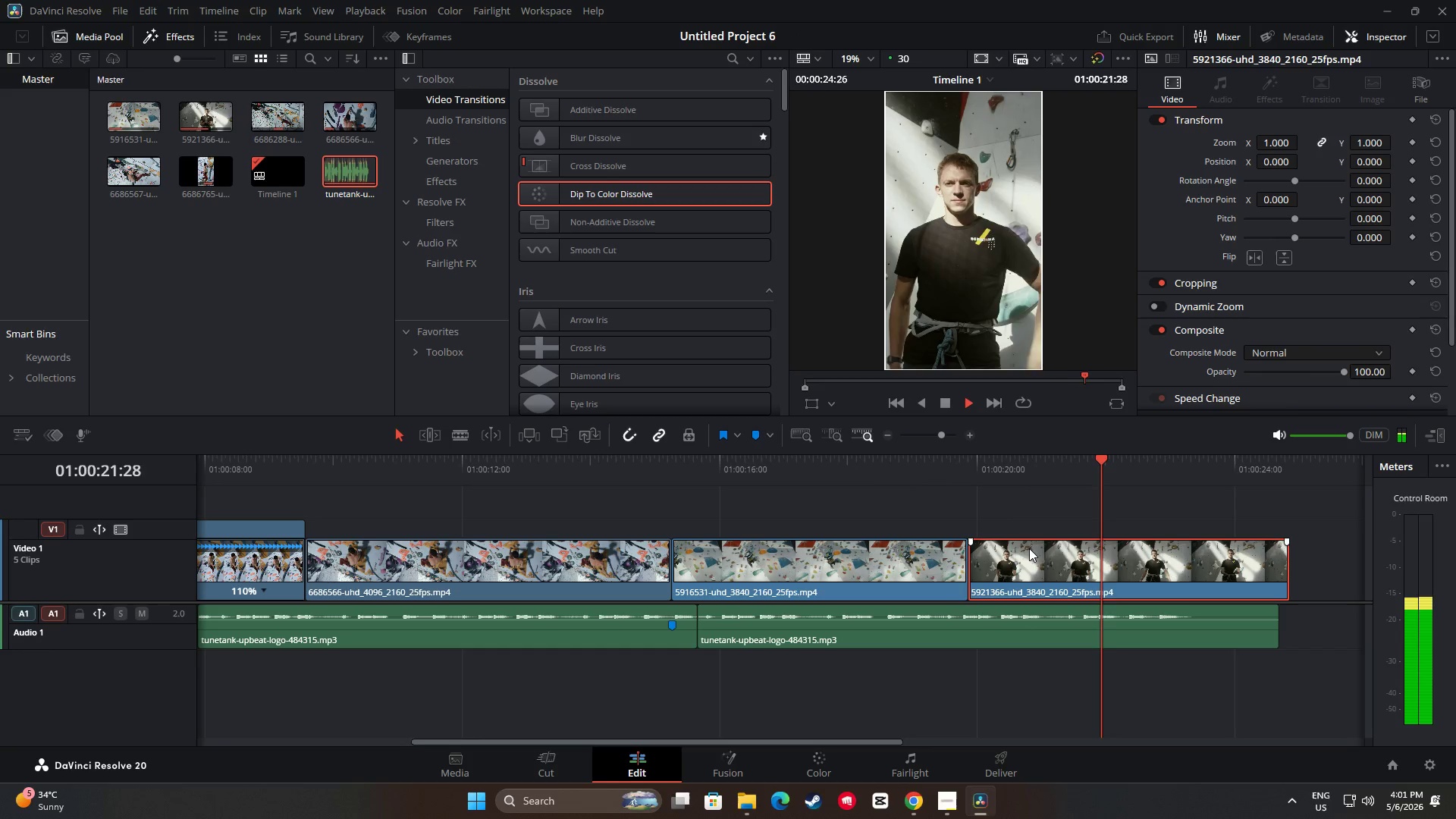 
key(Space)
 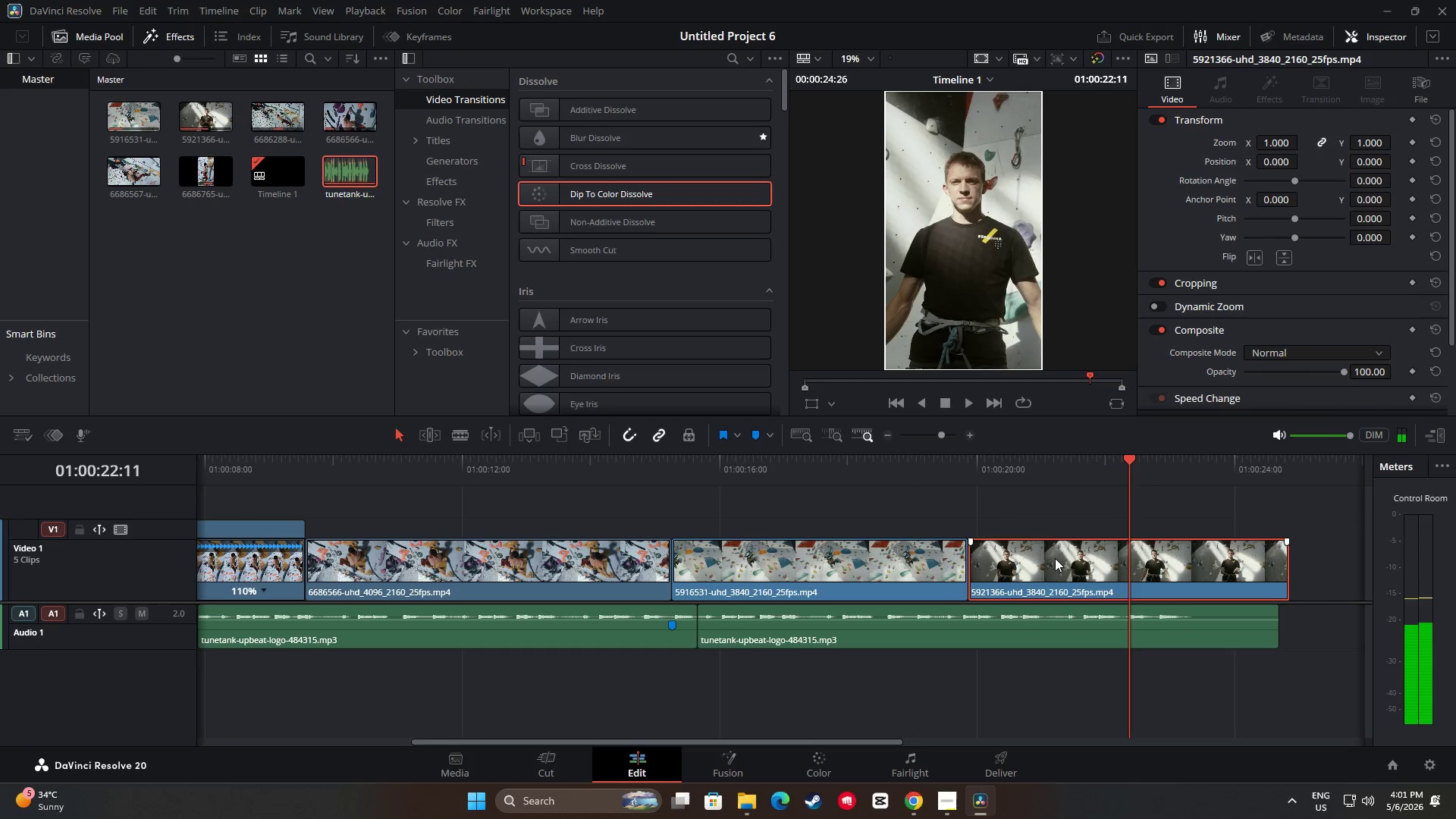 
key(Space)
 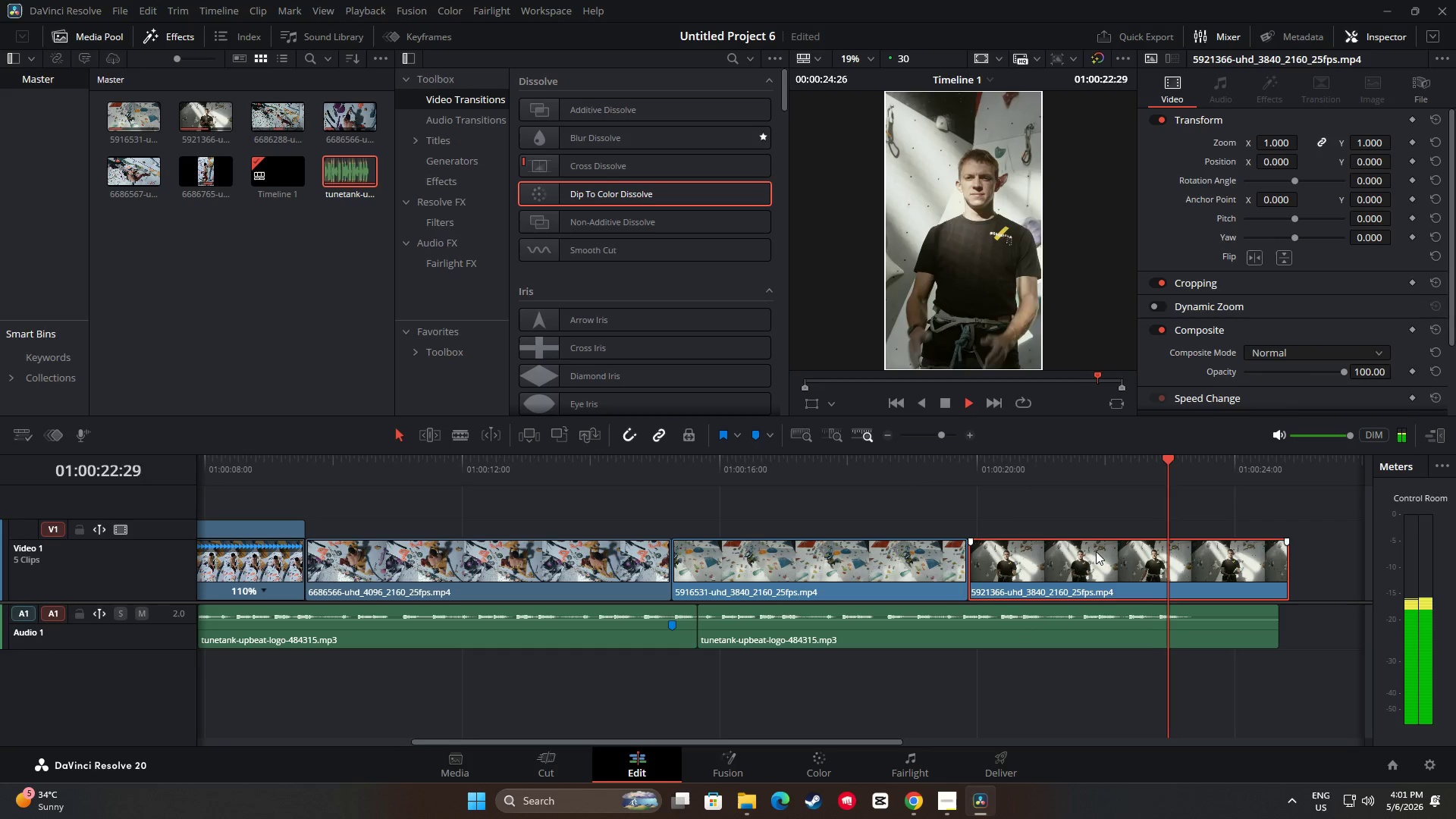 
key(Space)
 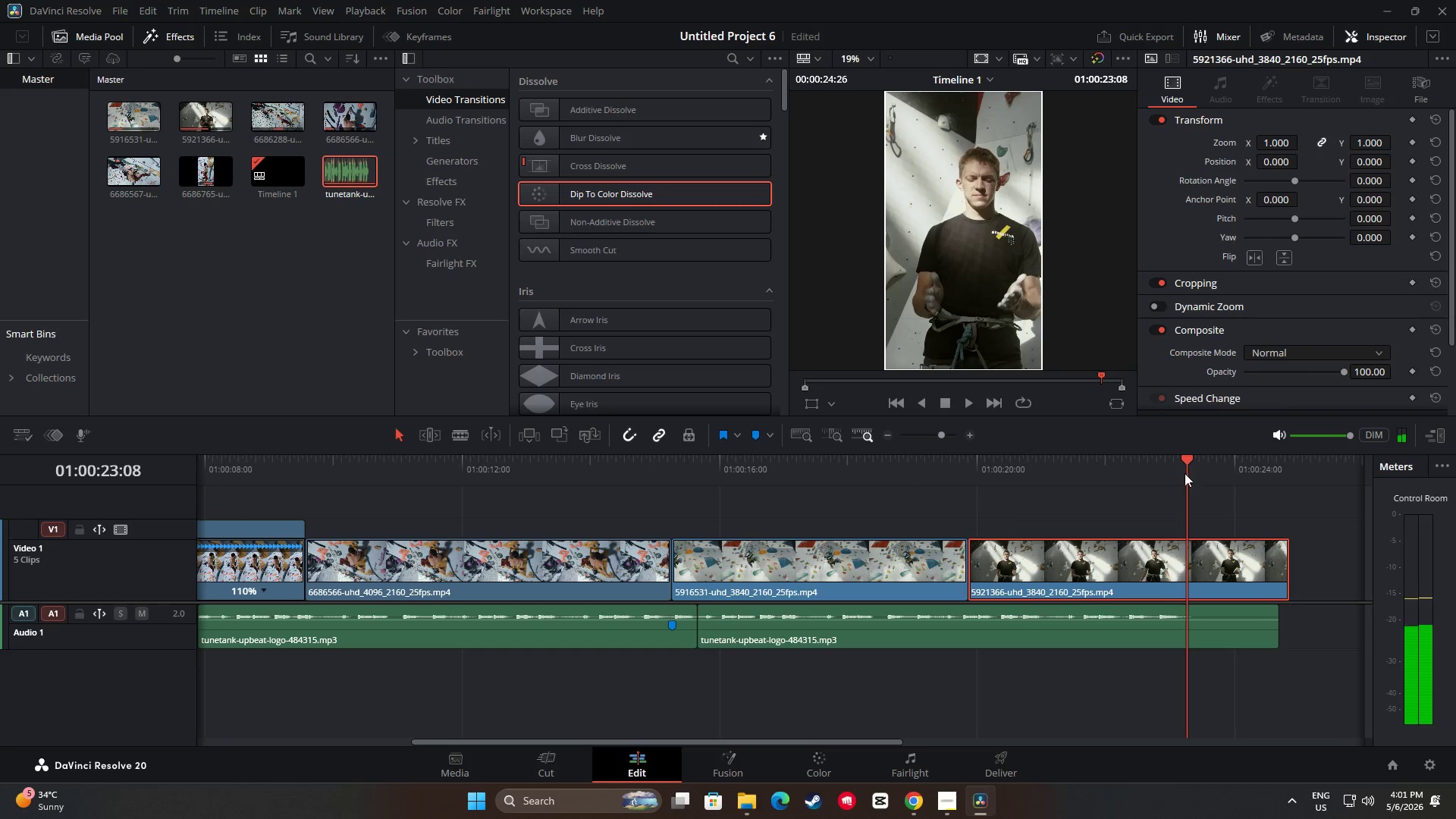 
left_click_drag(start_coordinate=[1188, 460], to_coordinate=[819, 493])
 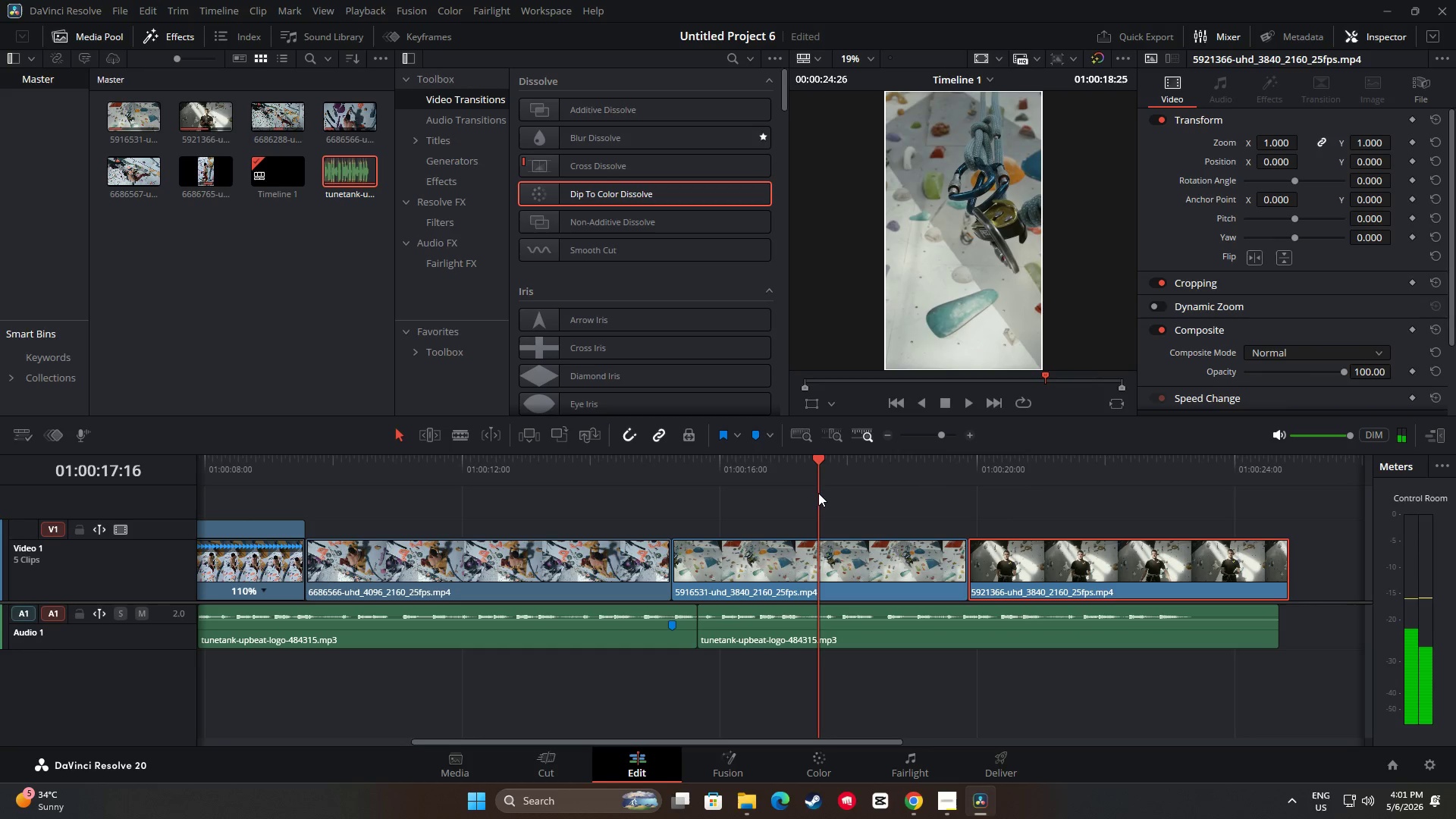 
key(Space)
 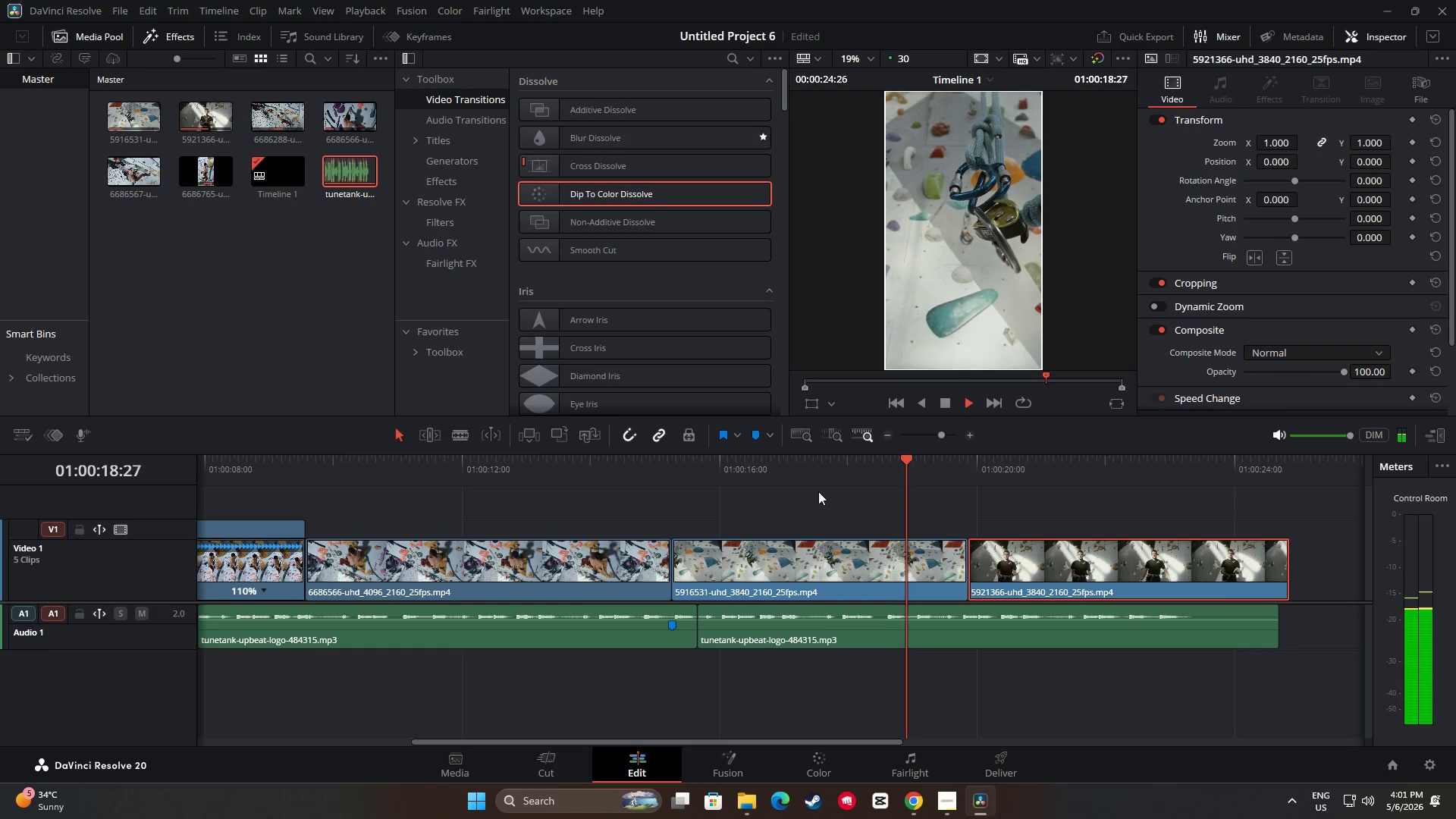 
key(Space)
 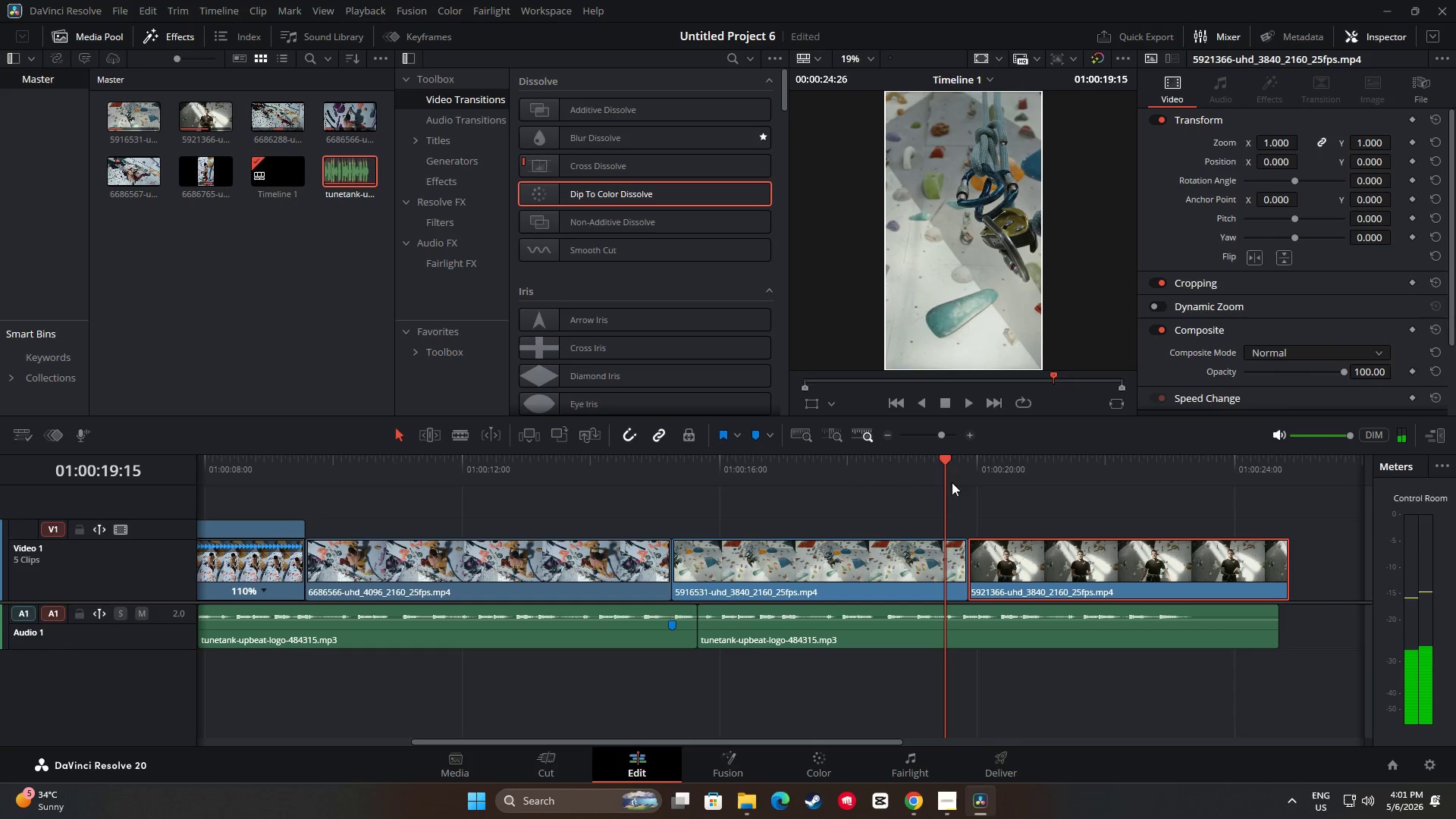 
left_click_drag(start_coordinate=[941, 455], to_coordinate=[795, 457])
 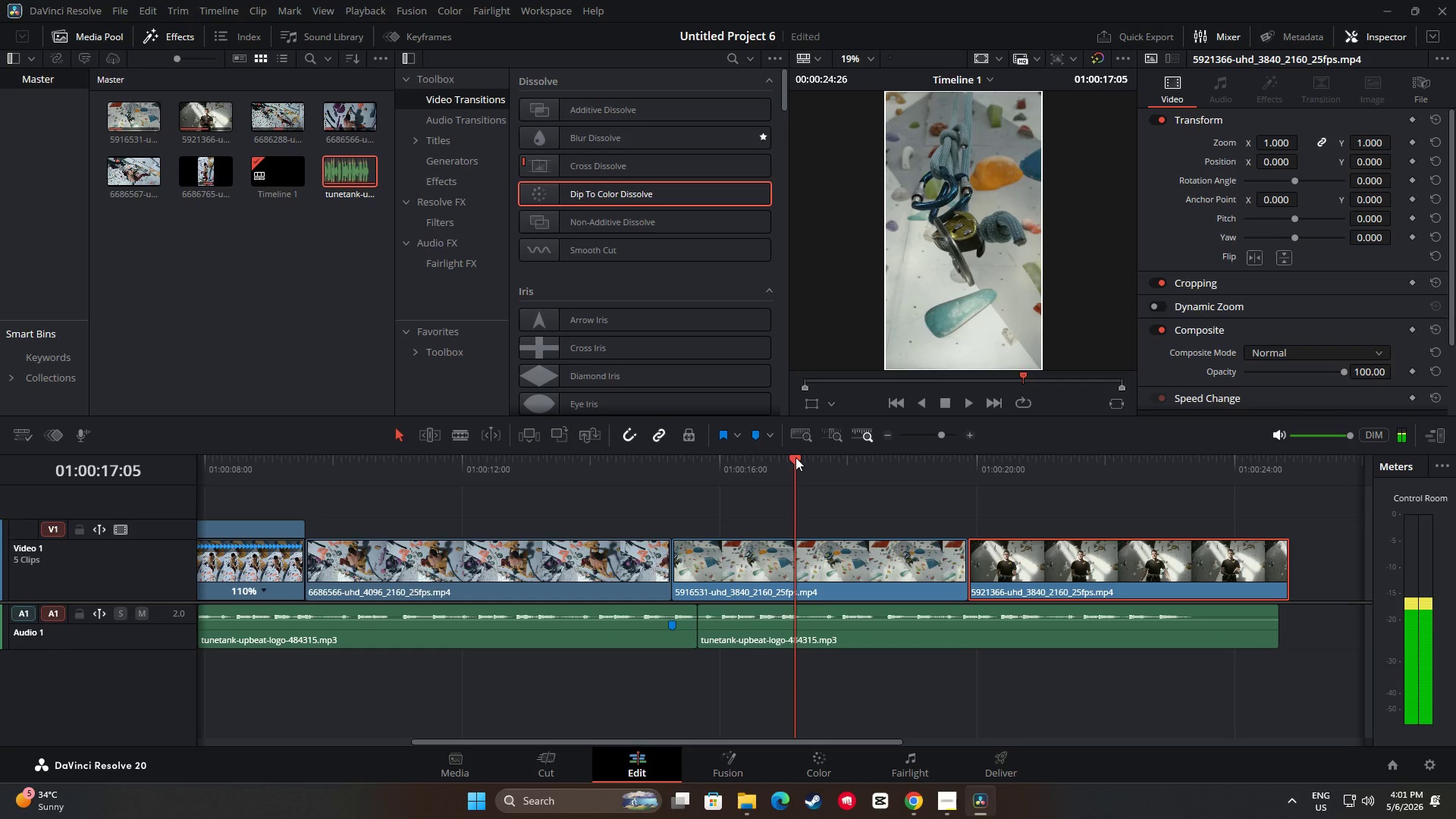 
key(Space)
 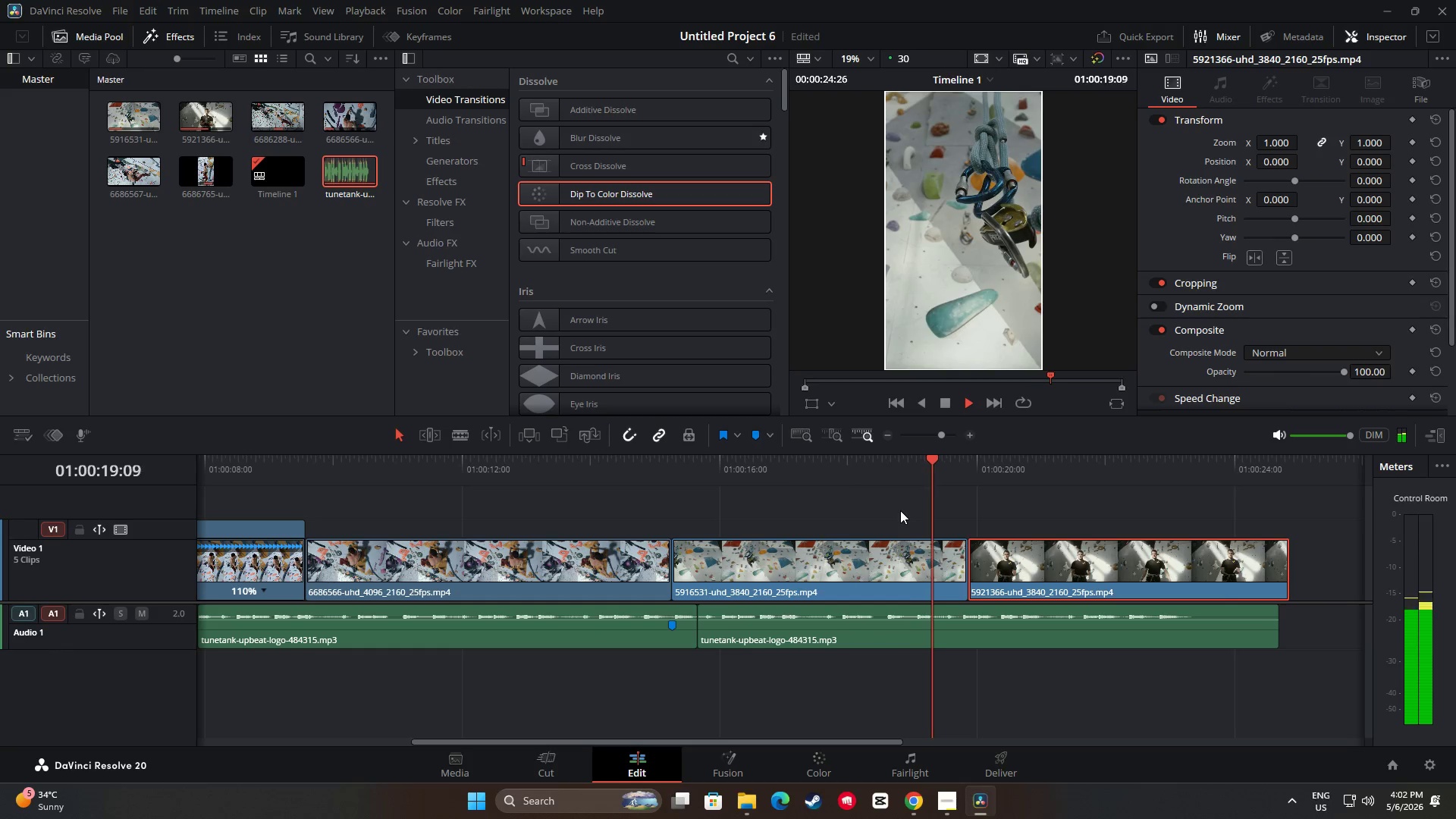 
key(Space)
 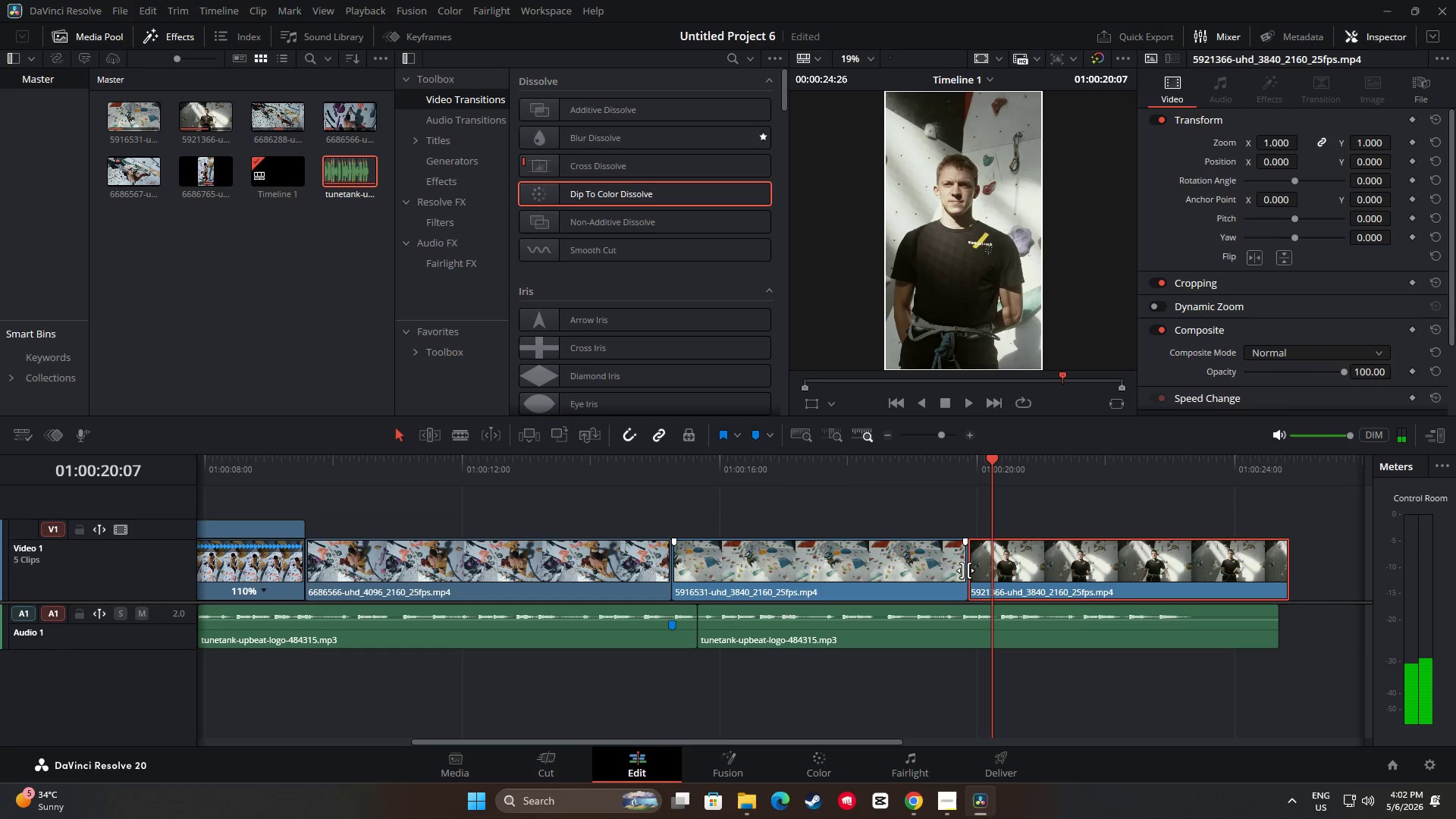 
left_click_drag(start_coordinate=[962, 570], to_coordinate=[958, 570])
 